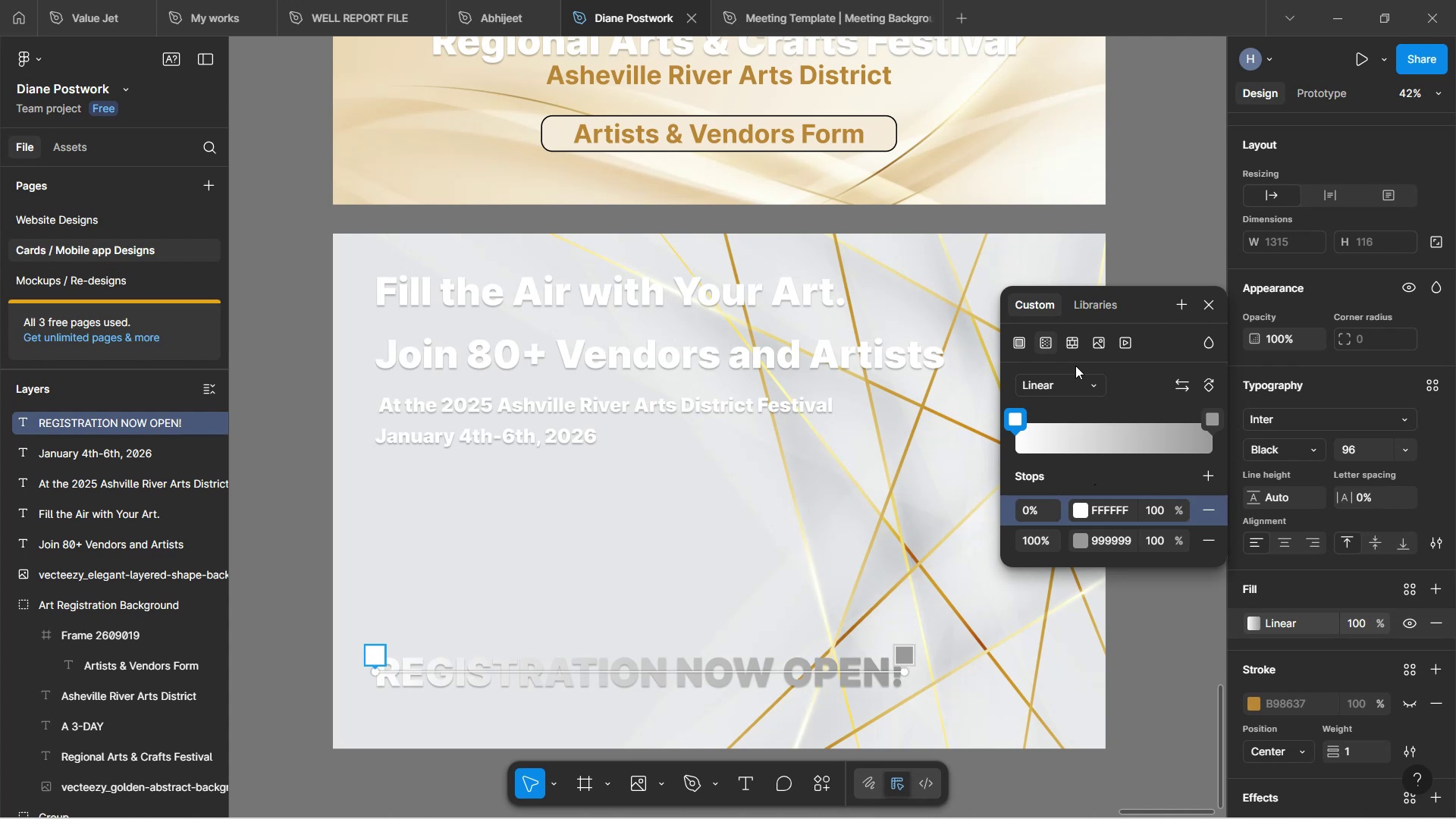 
left_click([1080, 382])
 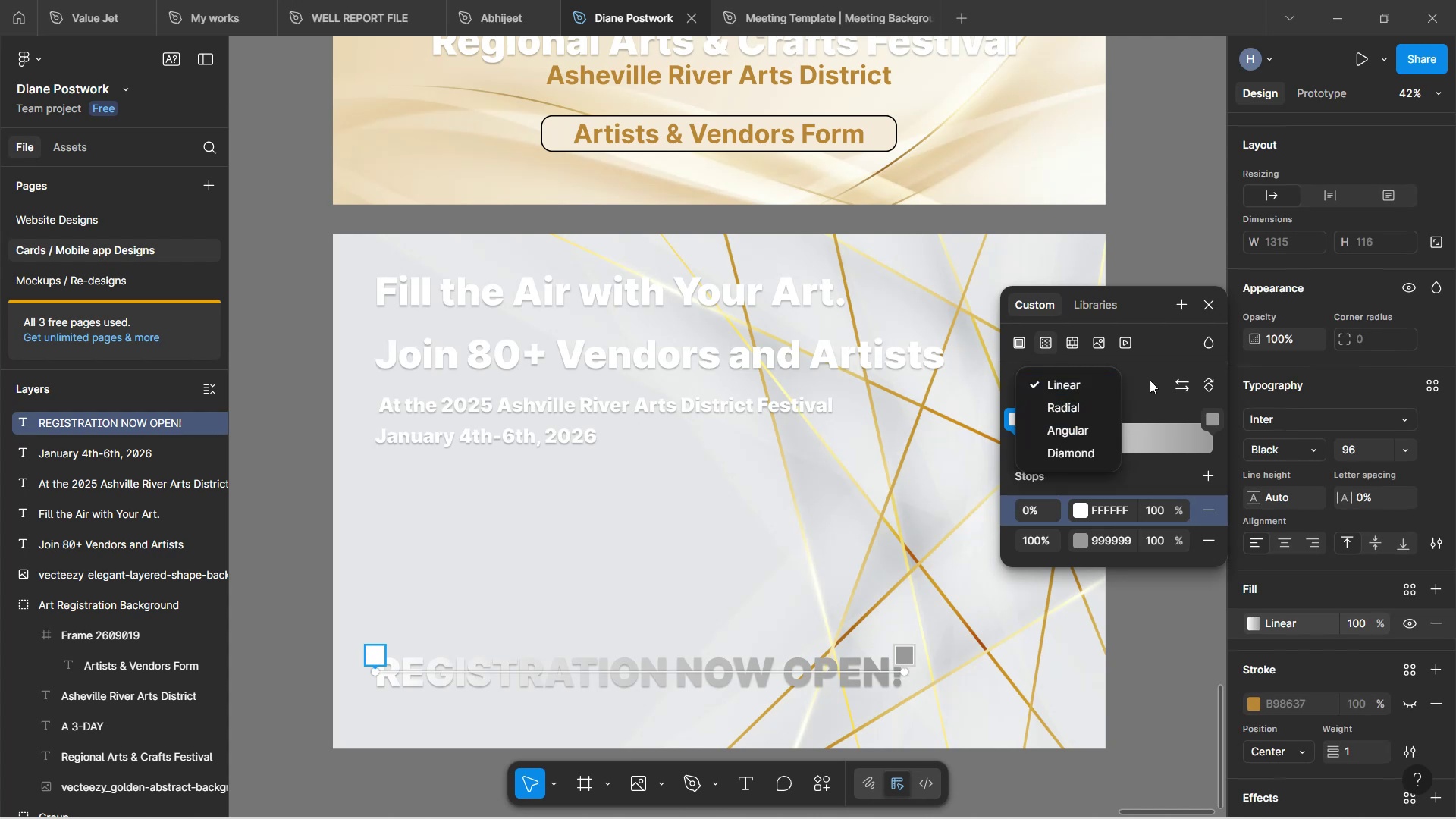 
left_click([1143, 369])
 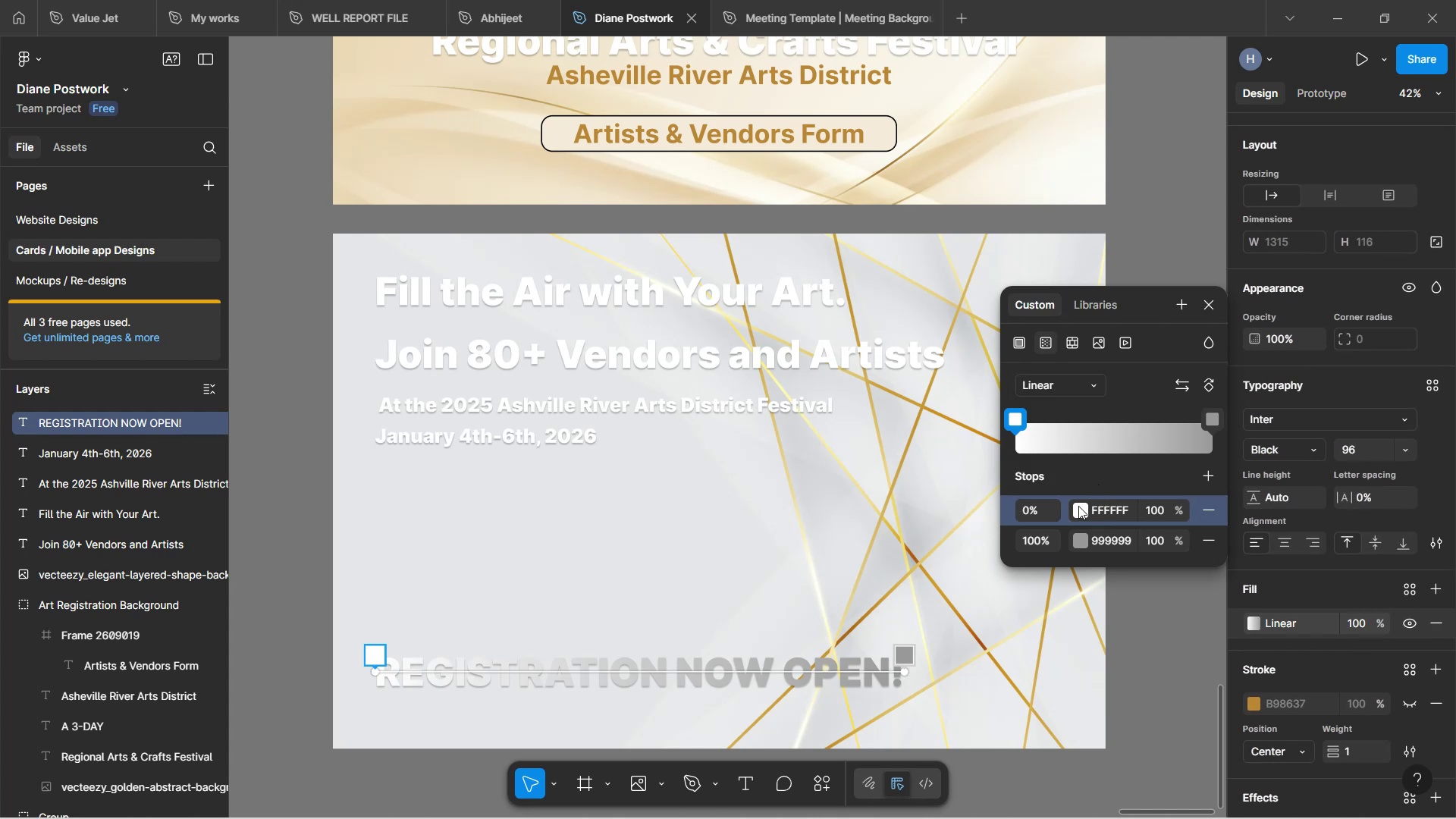 
left_click([1075, 509])
 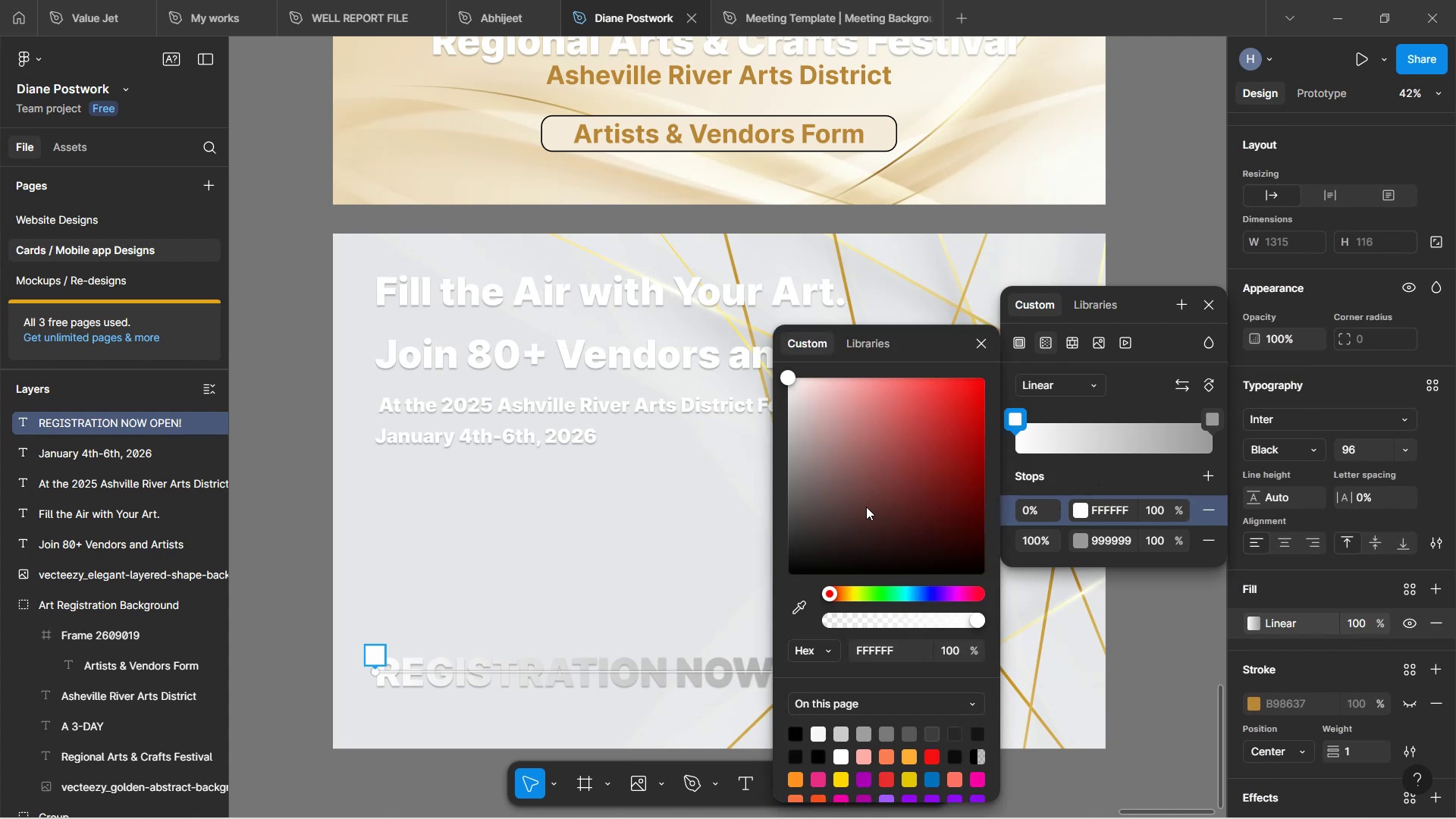 
scroll: coordinate [678, 532], scroll_direction: up, amount: 7.0
 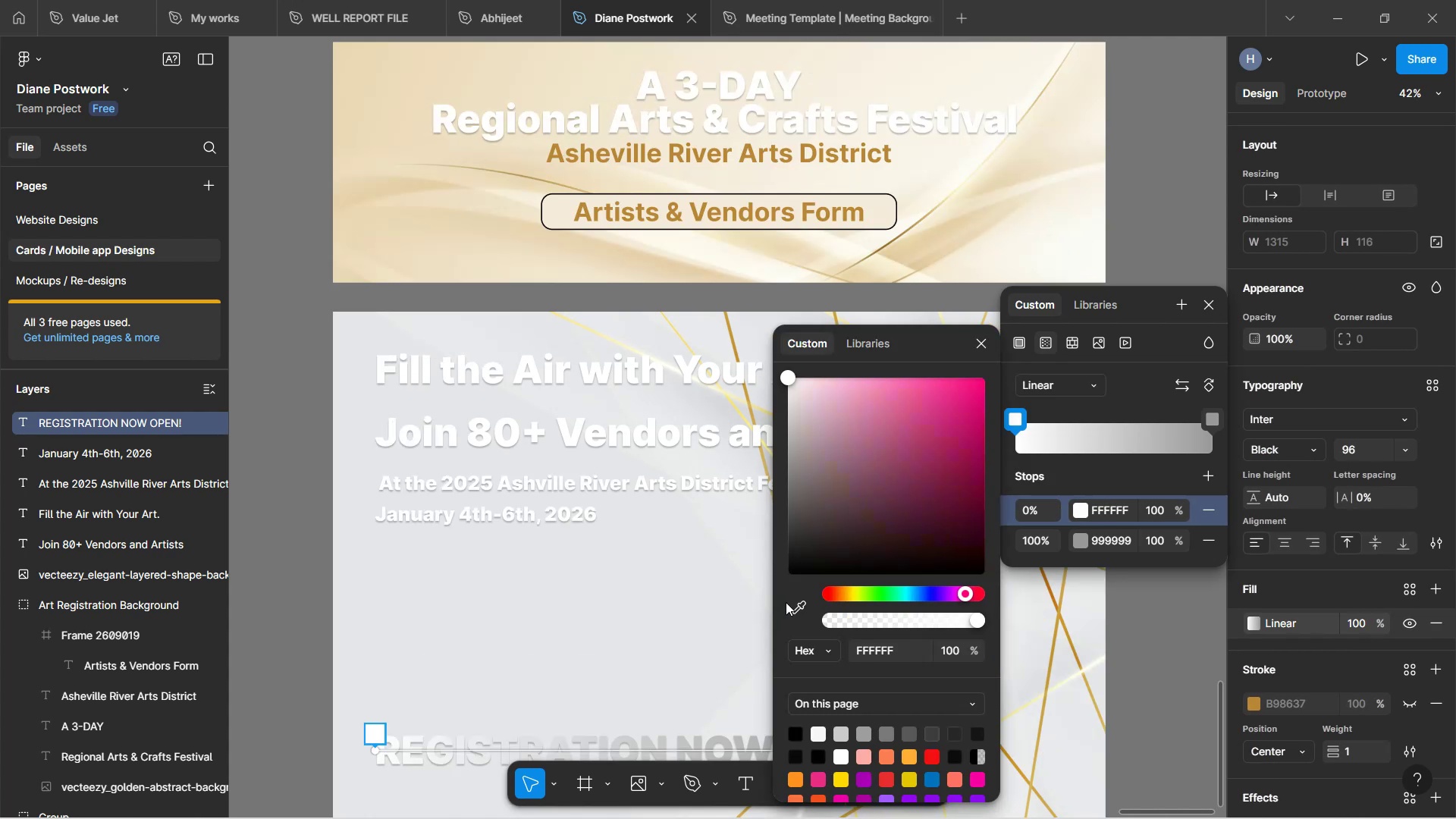 
left_click([796, 604])
 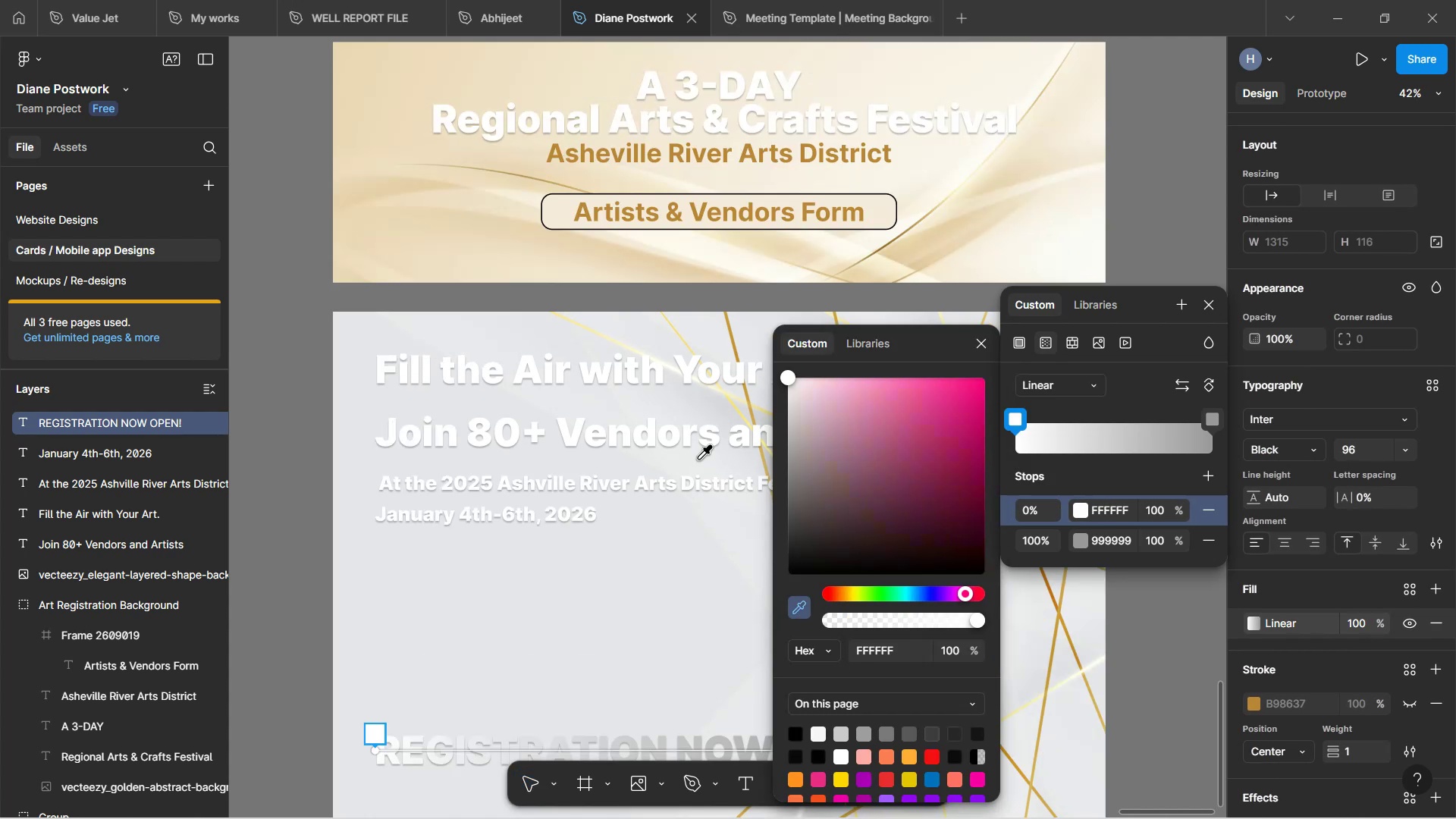 
scroll: coordinate [642, 422], scroll_direction: up, amount: 4.0
 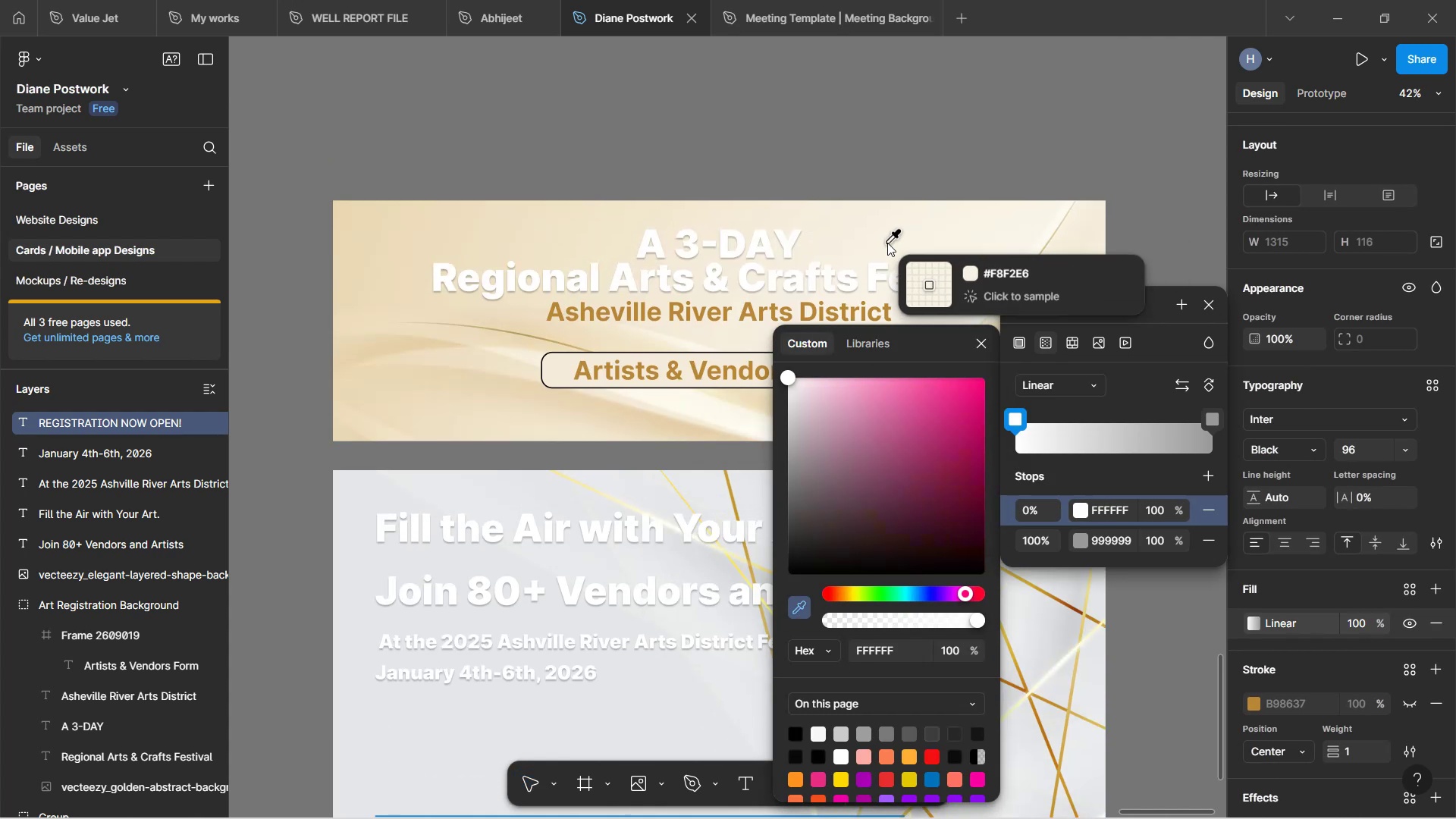 
left_click([887, 243])
 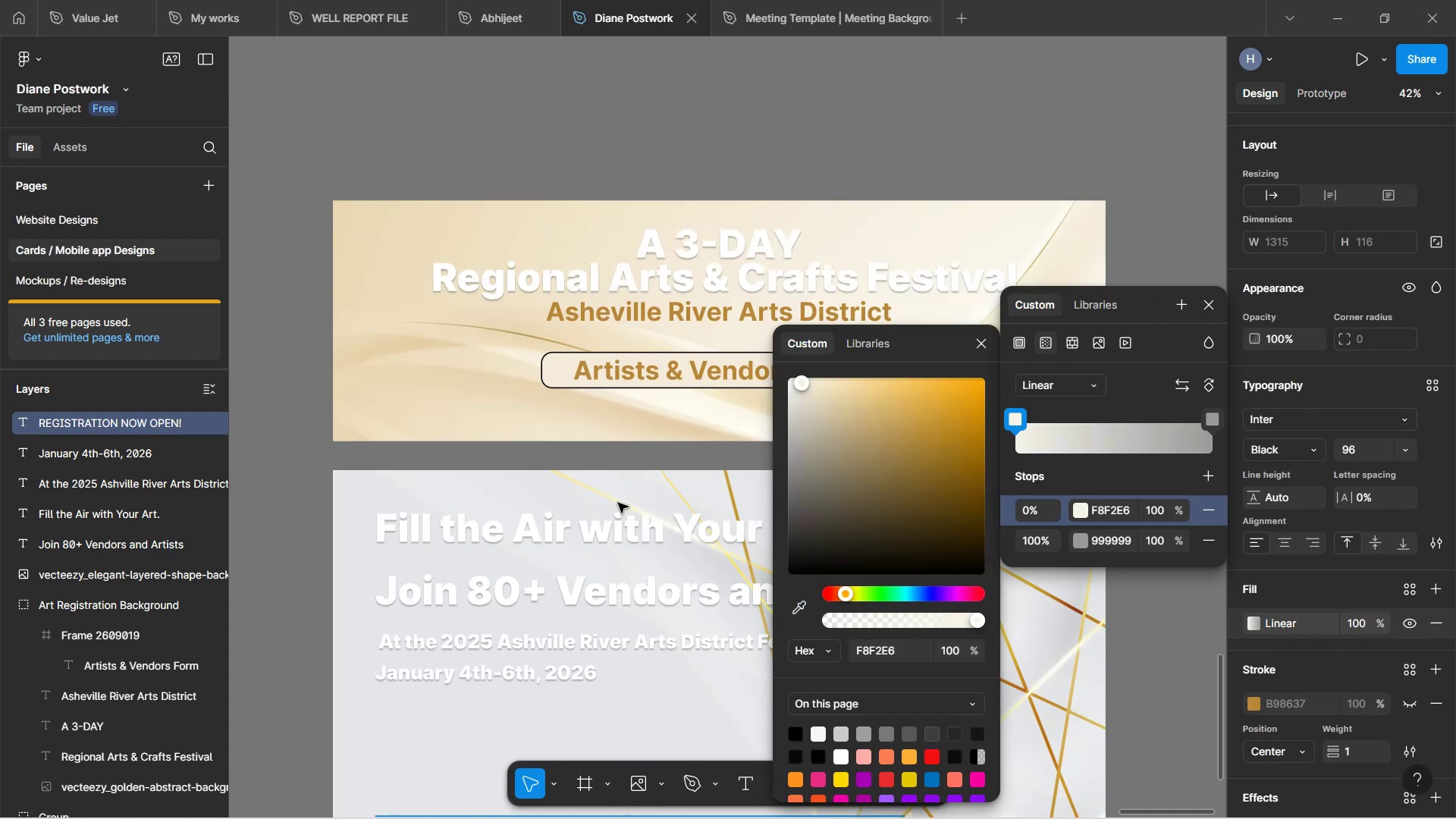 
scroll: coordinate [625, 510], scroll_direction: down, amount: 7.0
 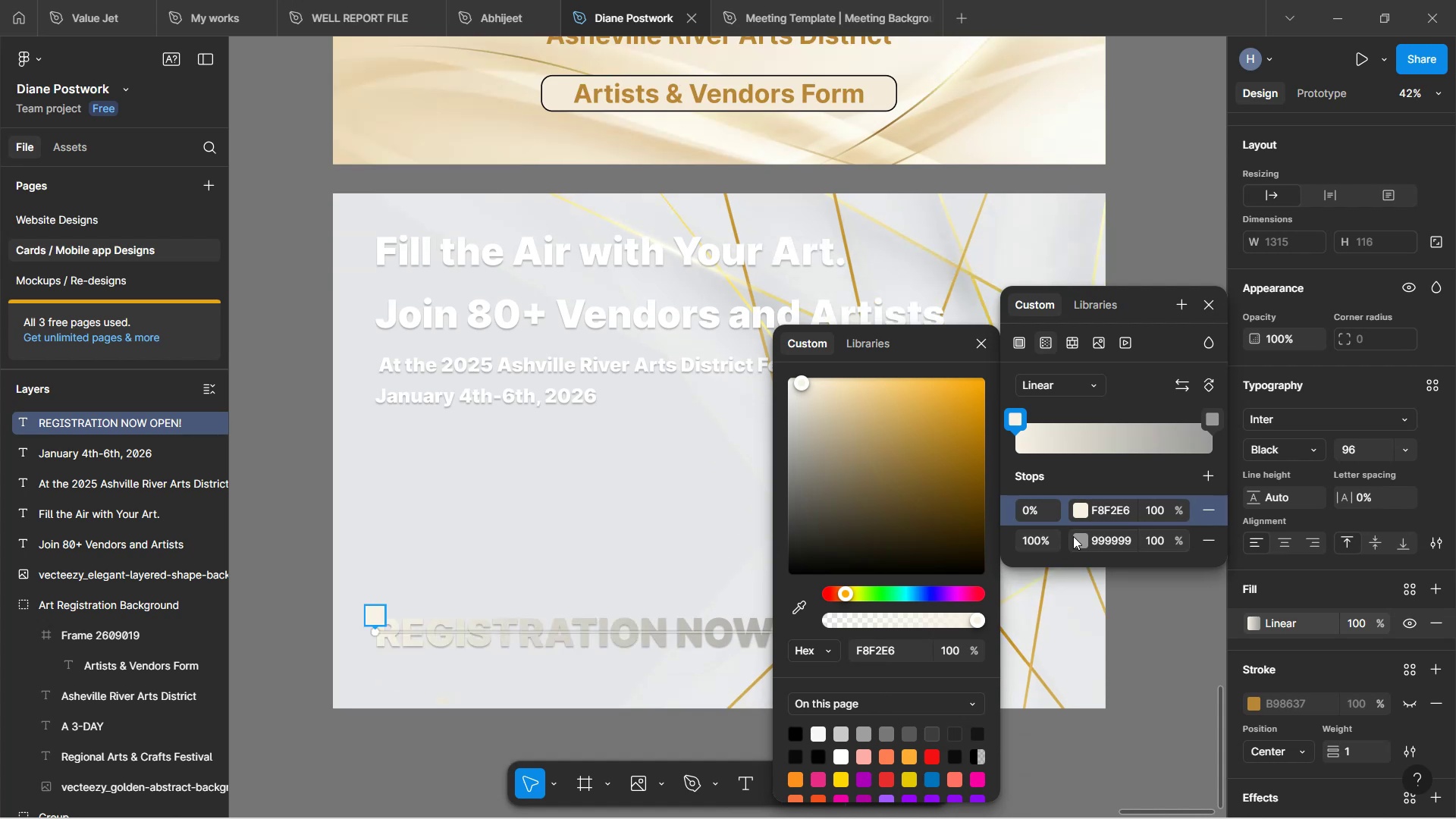 
left_click([1075, 541])
 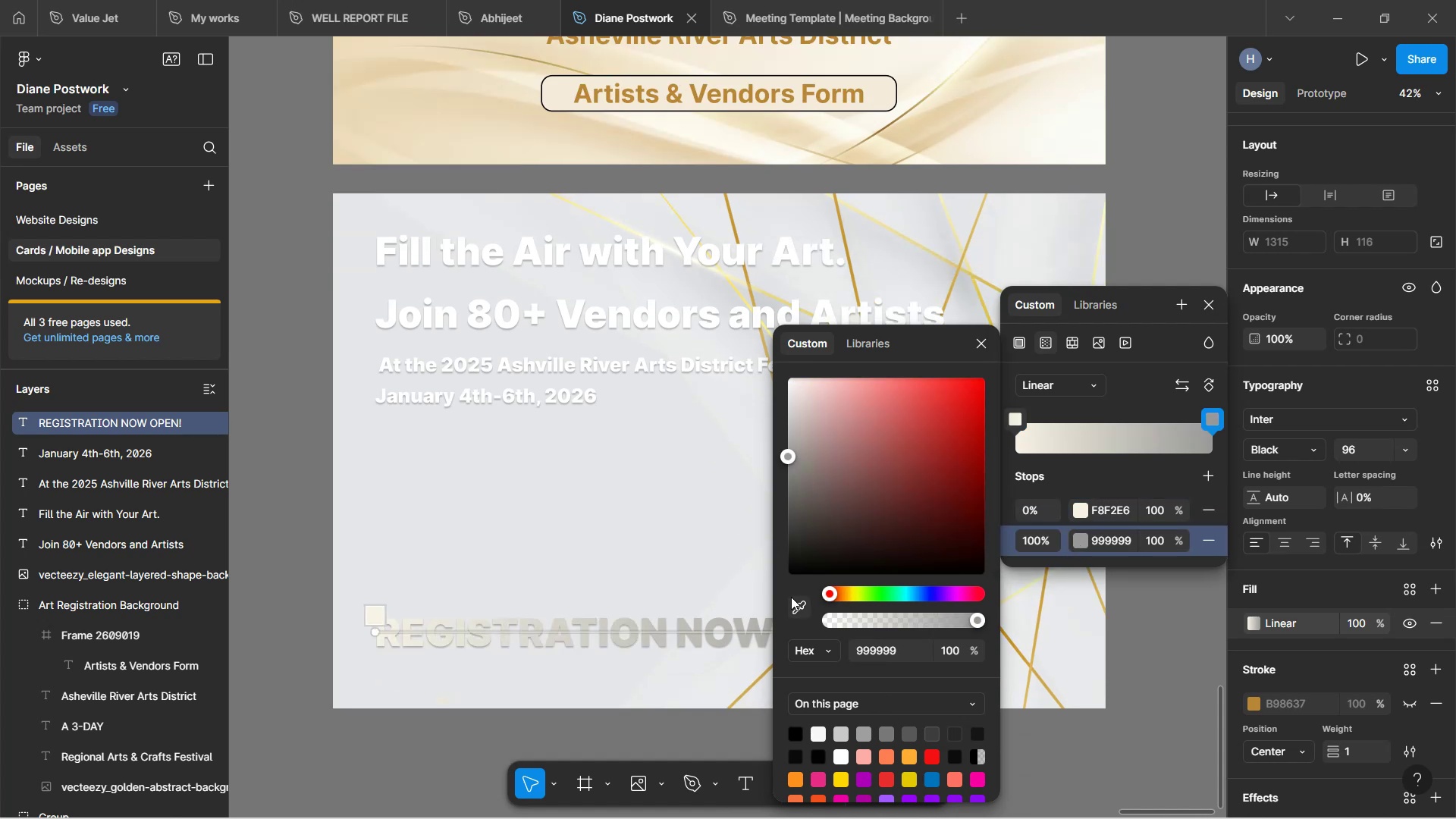 
left_click([798, 606])
 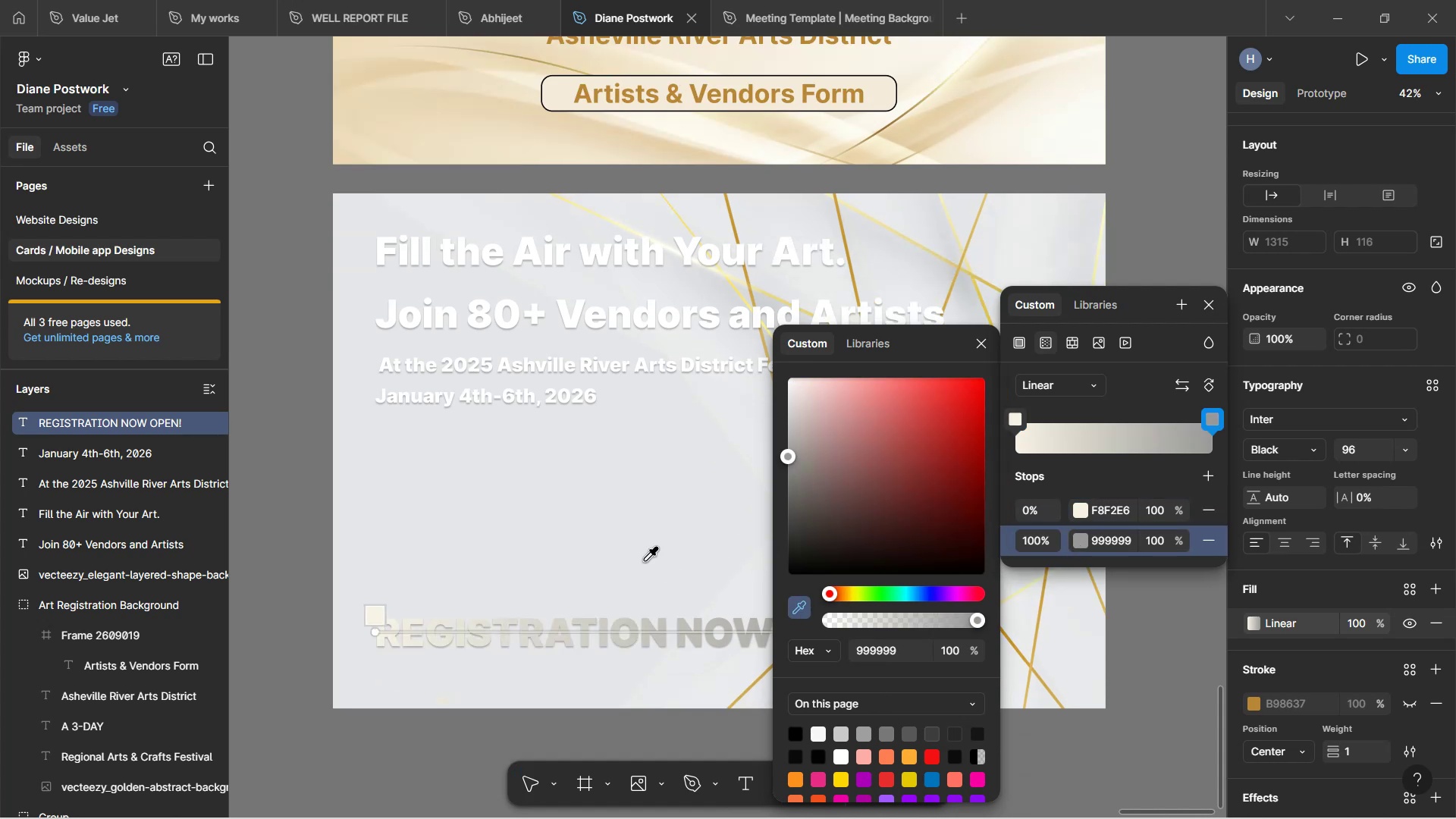 
scroll: coordinate [635, 549], scroll_direction: up, amount: 4.0
 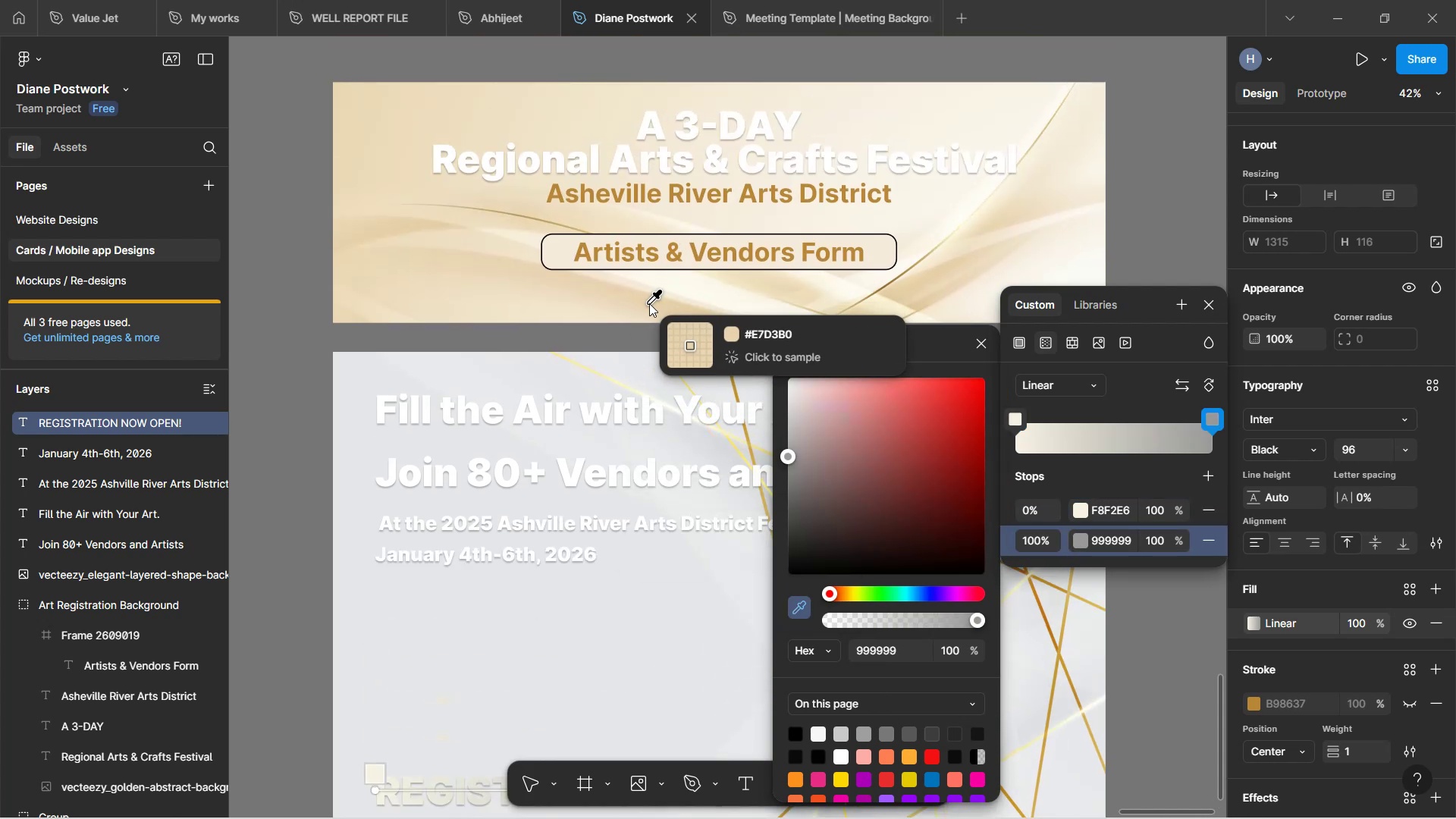 
scroll: coordinate [622, 535], scroll_direction: down, amount: 4.0
 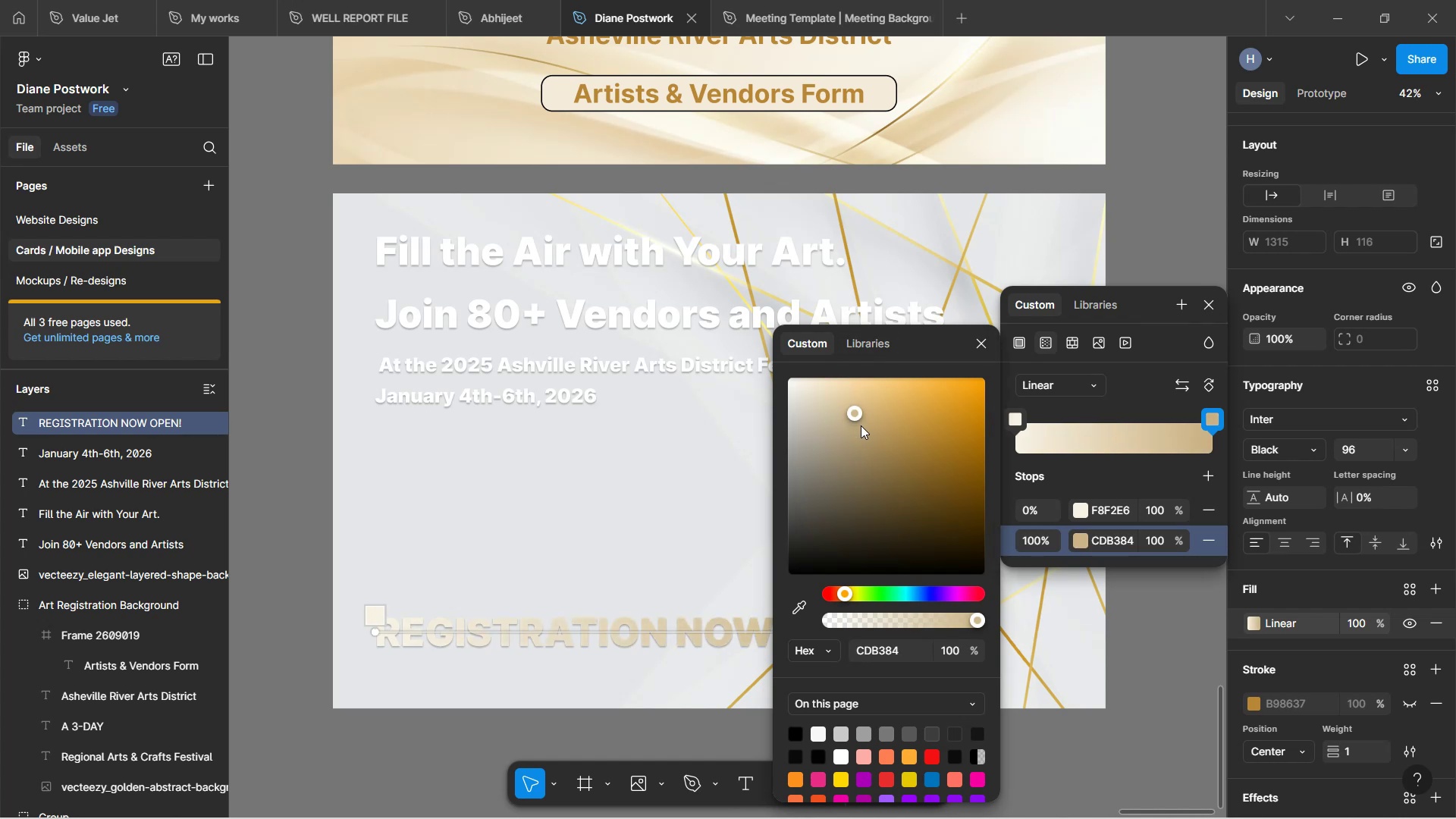 
wait(10.56)
 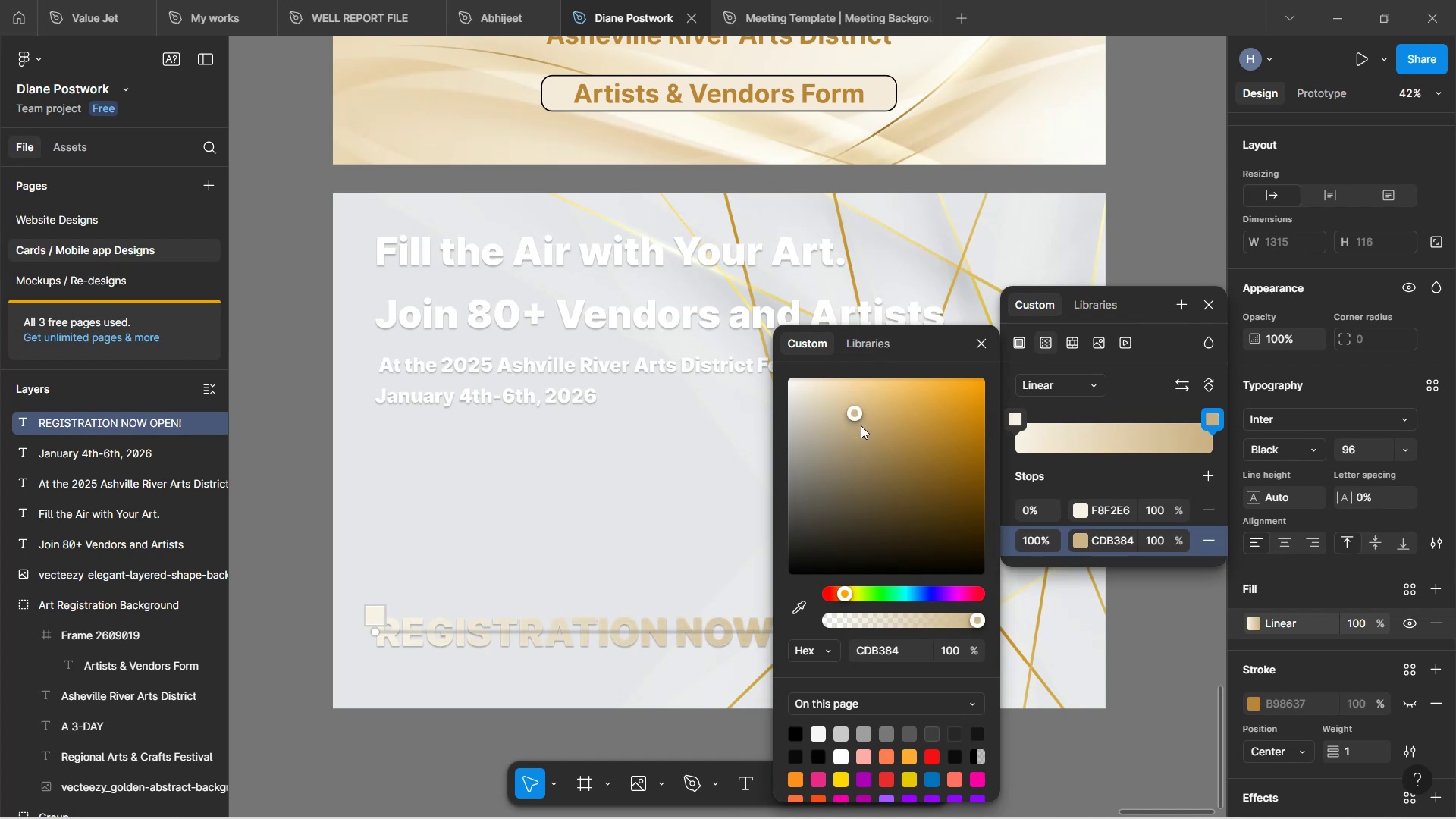 
left_click([1075, 508])
 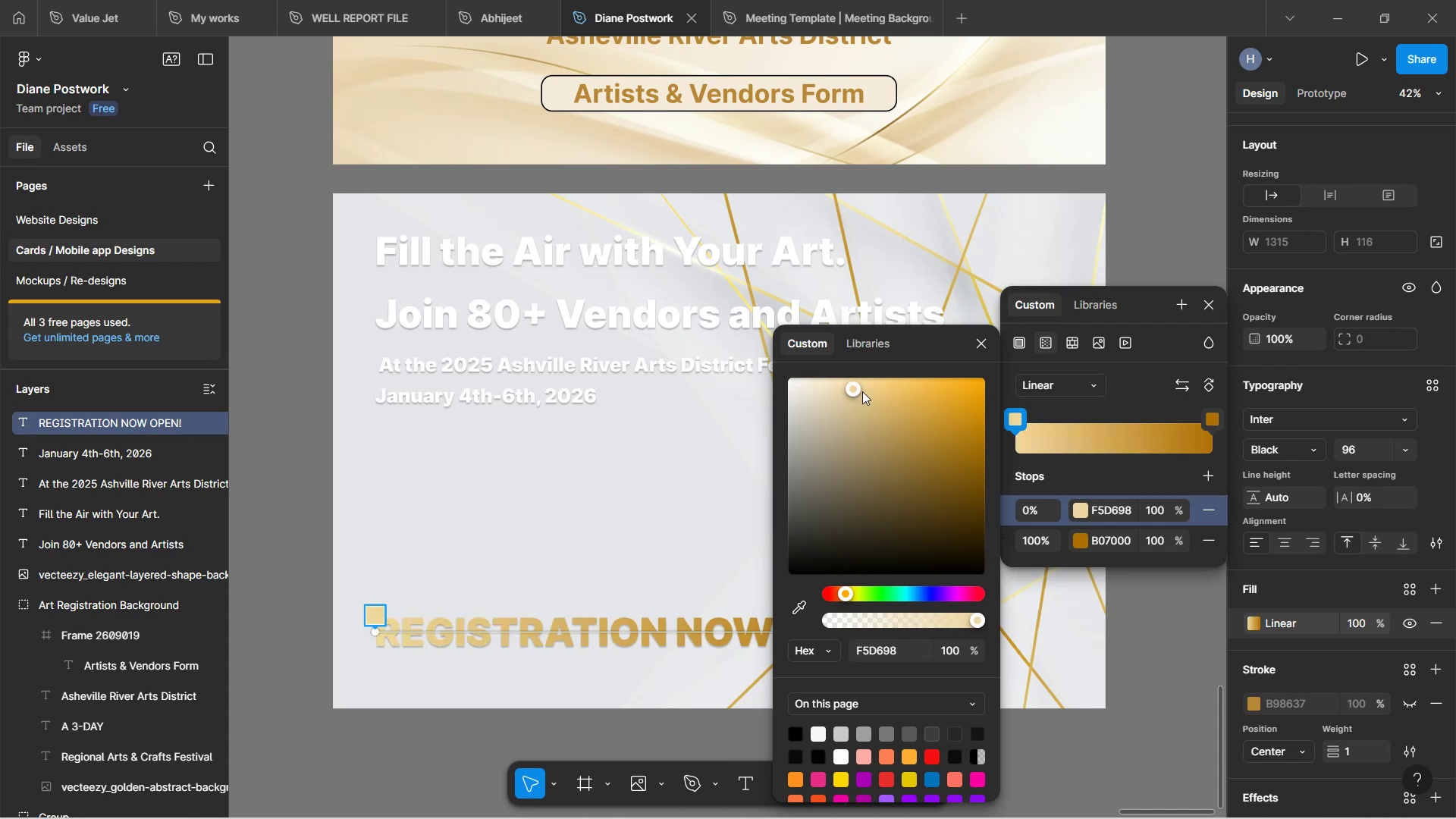 
scroll: coordinate [612, 460], scroll_direction: down, amount: 12.0
 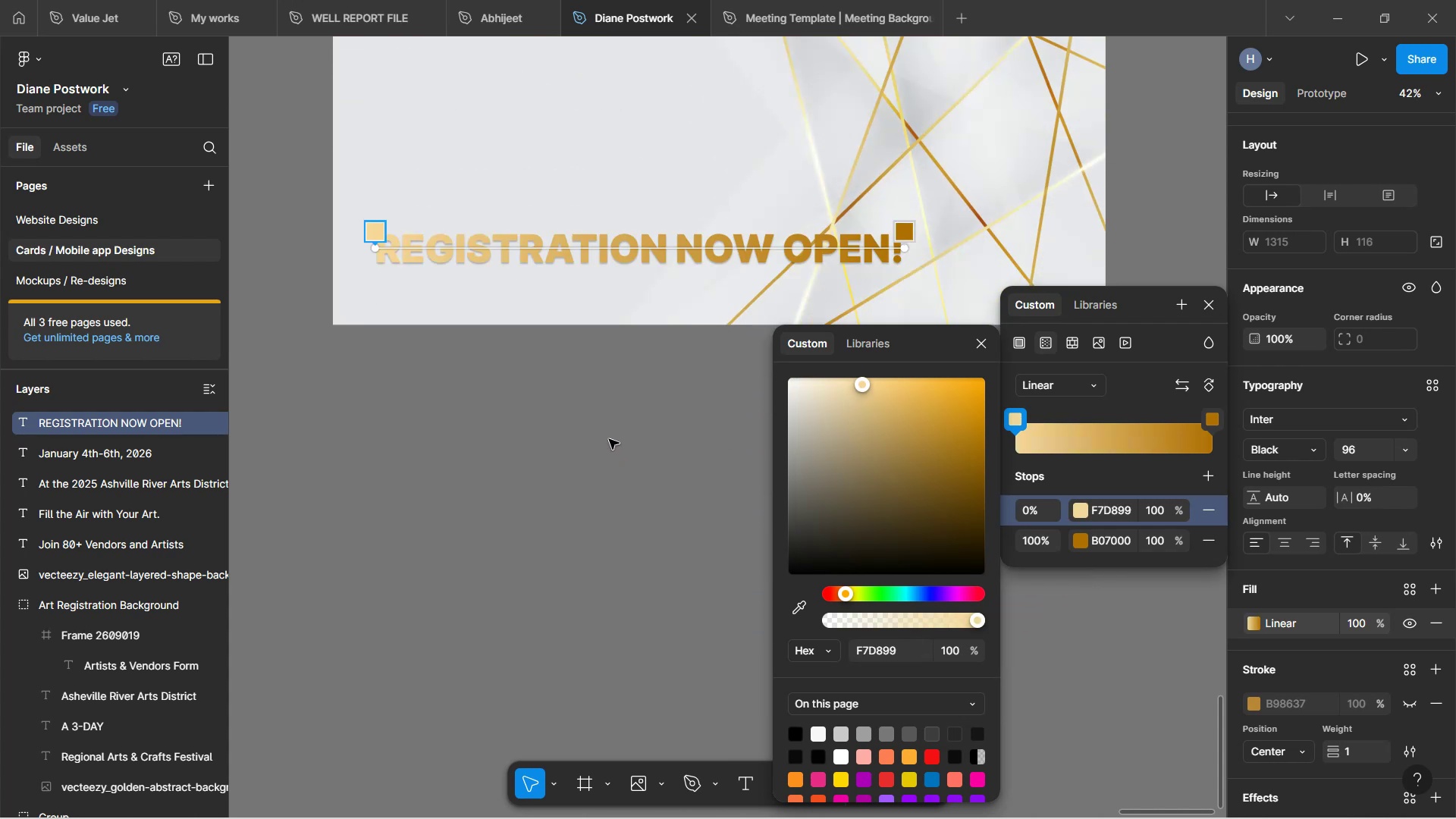 
wait(7.86)
 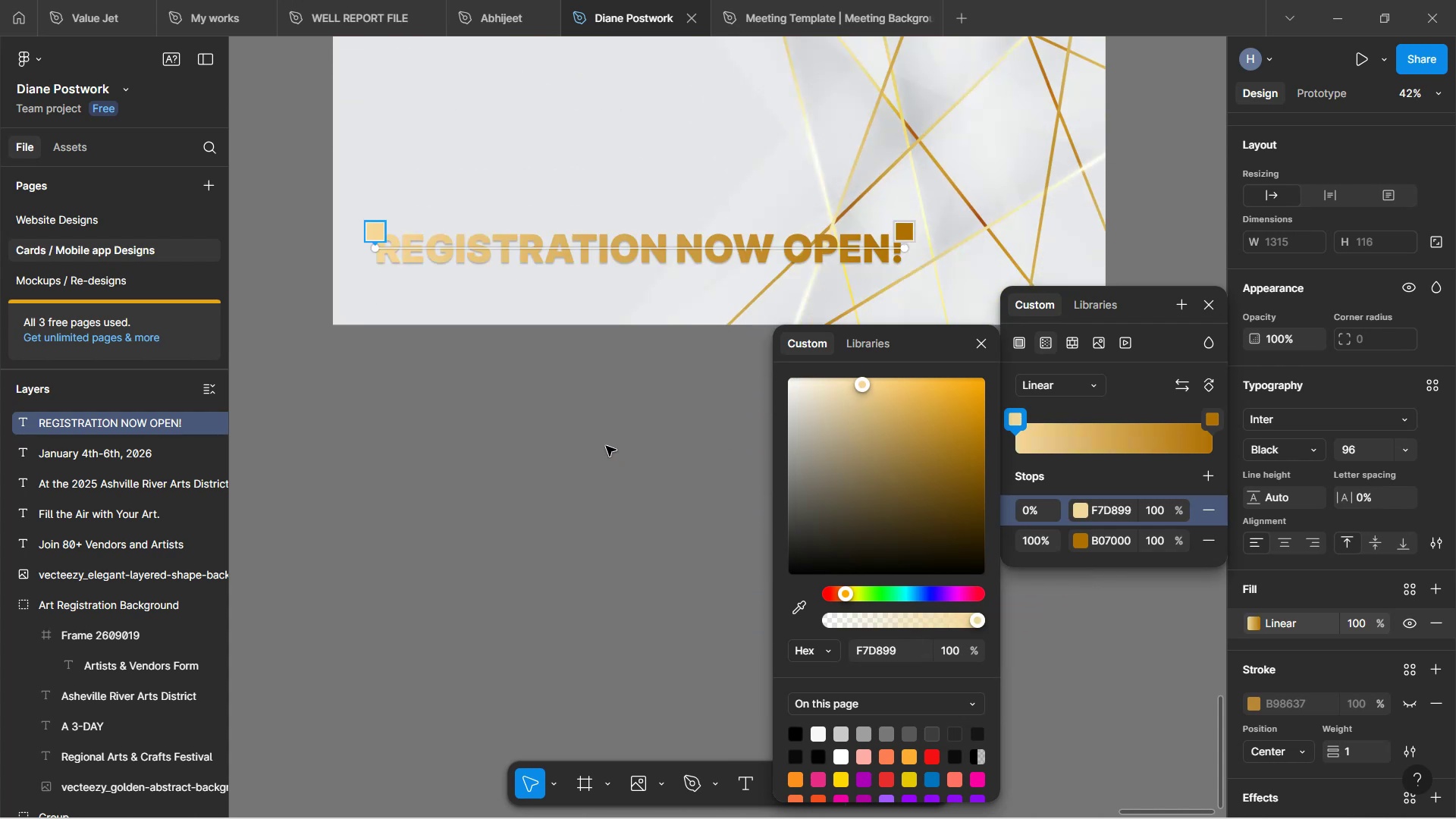 
left_click([599, 389])
 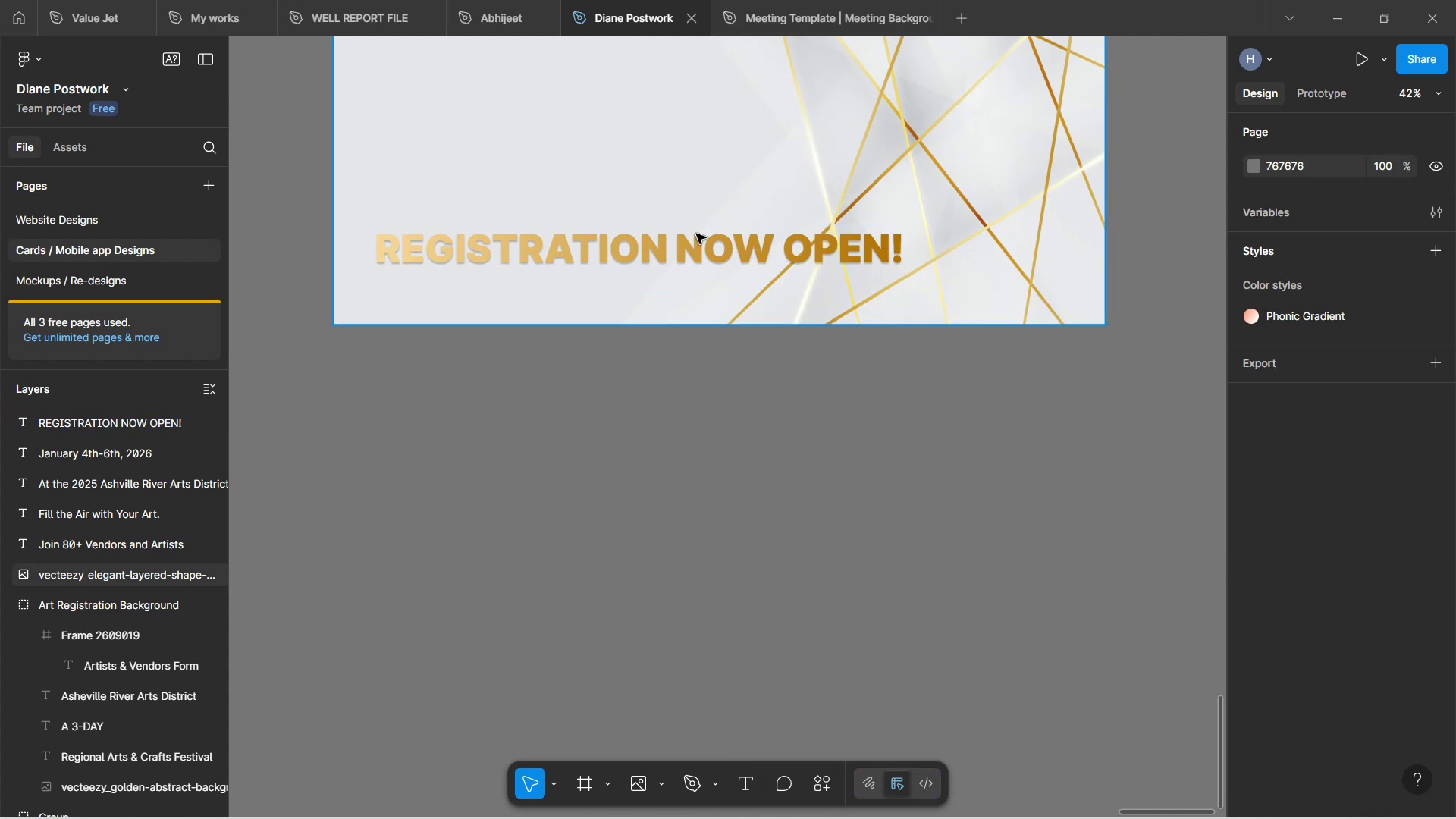 
scroll: coordinate [697, 231], scroll_direction: up, amount: 2.0
 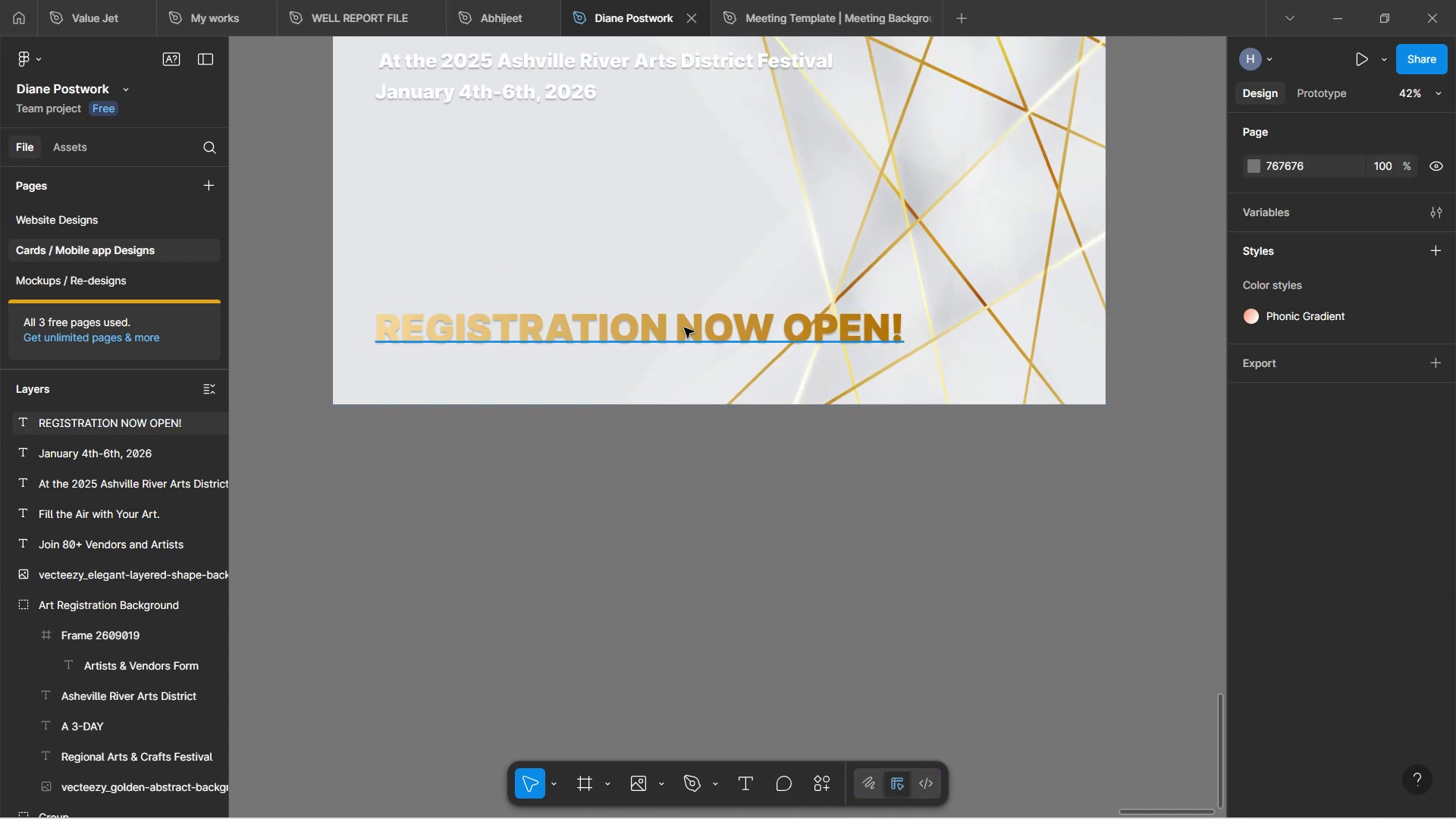 
left_click([684, 318])
 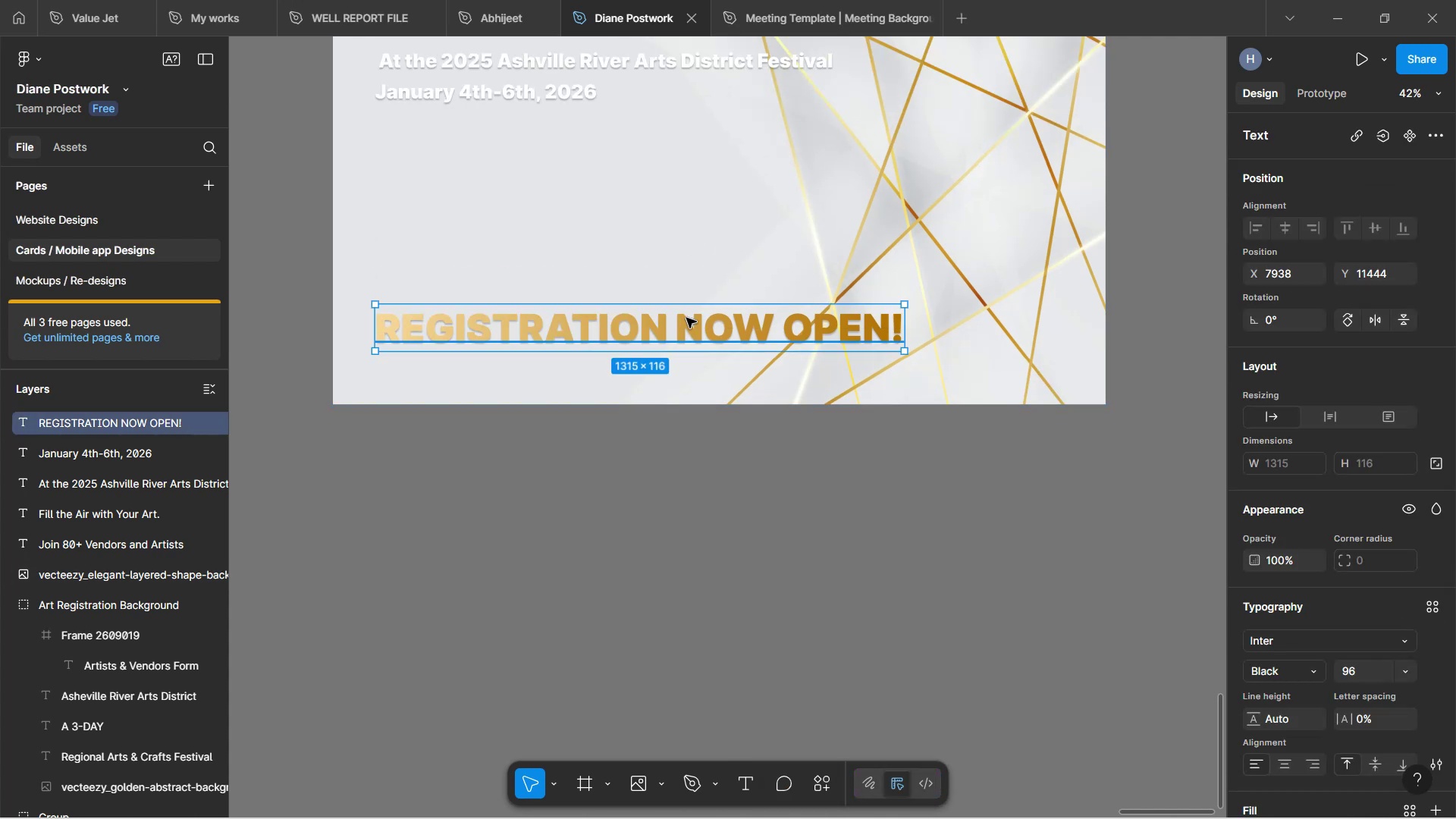 
hold_key(key=AltLeft, duration=1.49)
left_click([692, 362])
 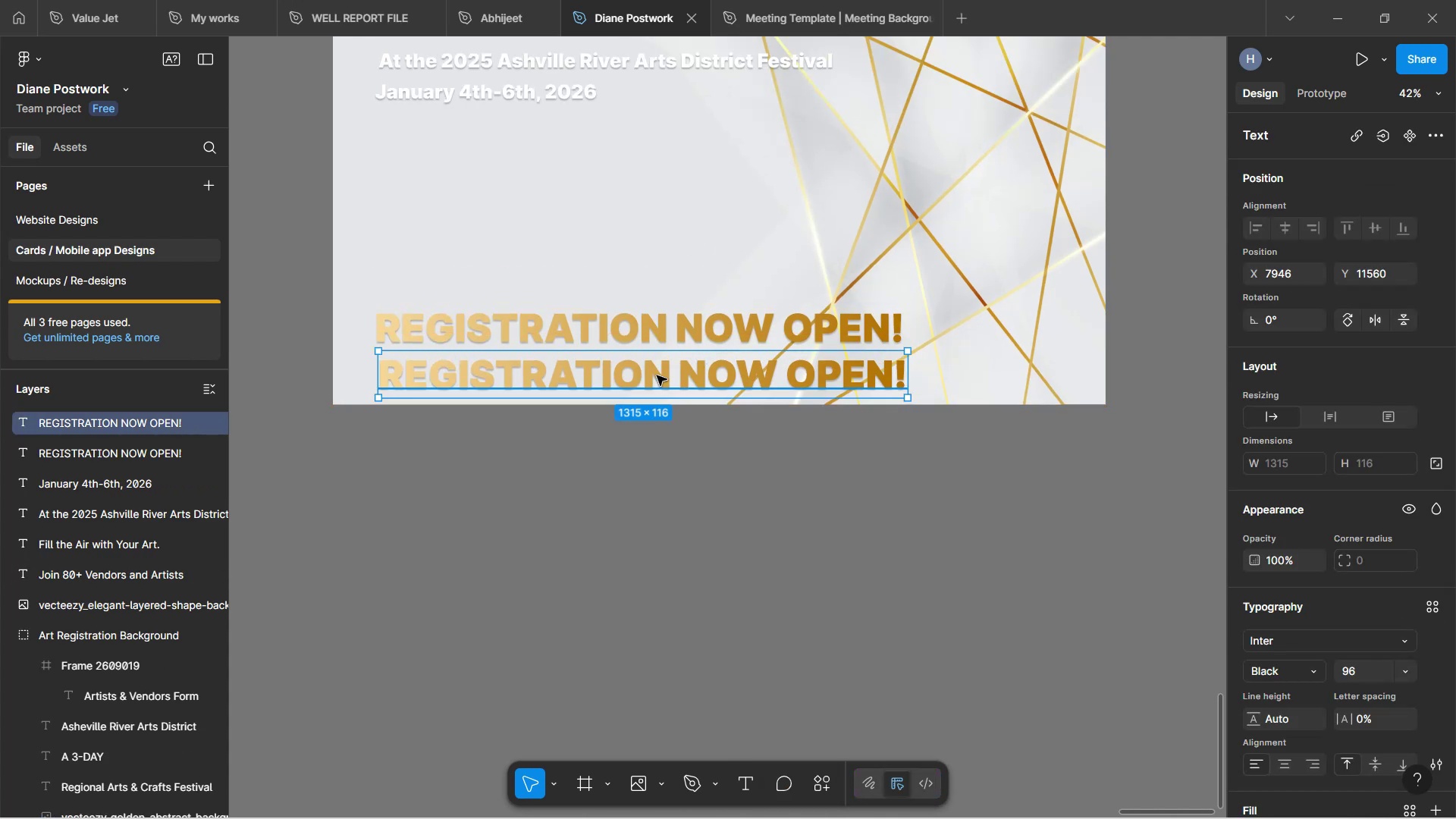 
double_click([657, 373])
 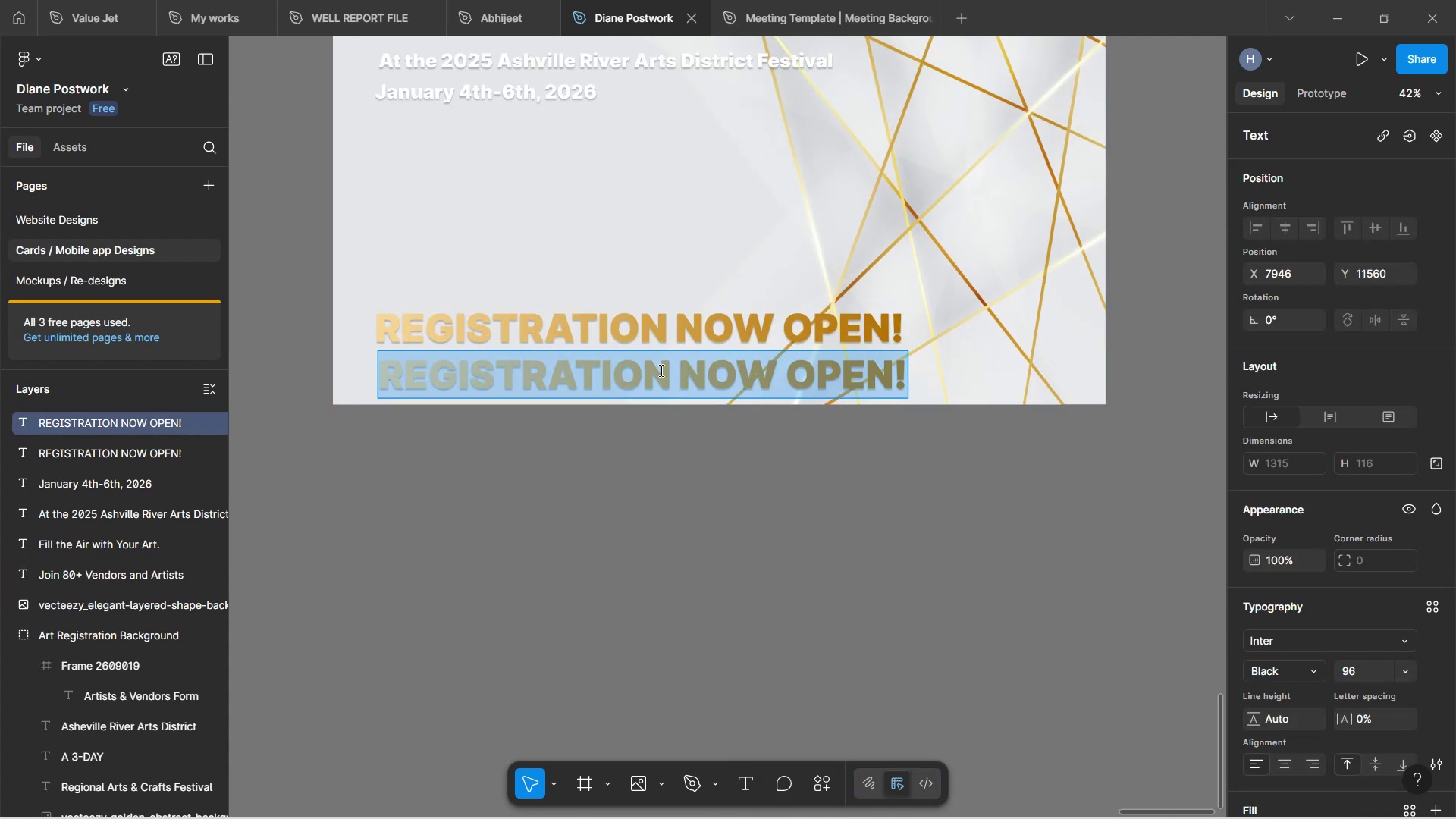 
triple_click([660, 369])
 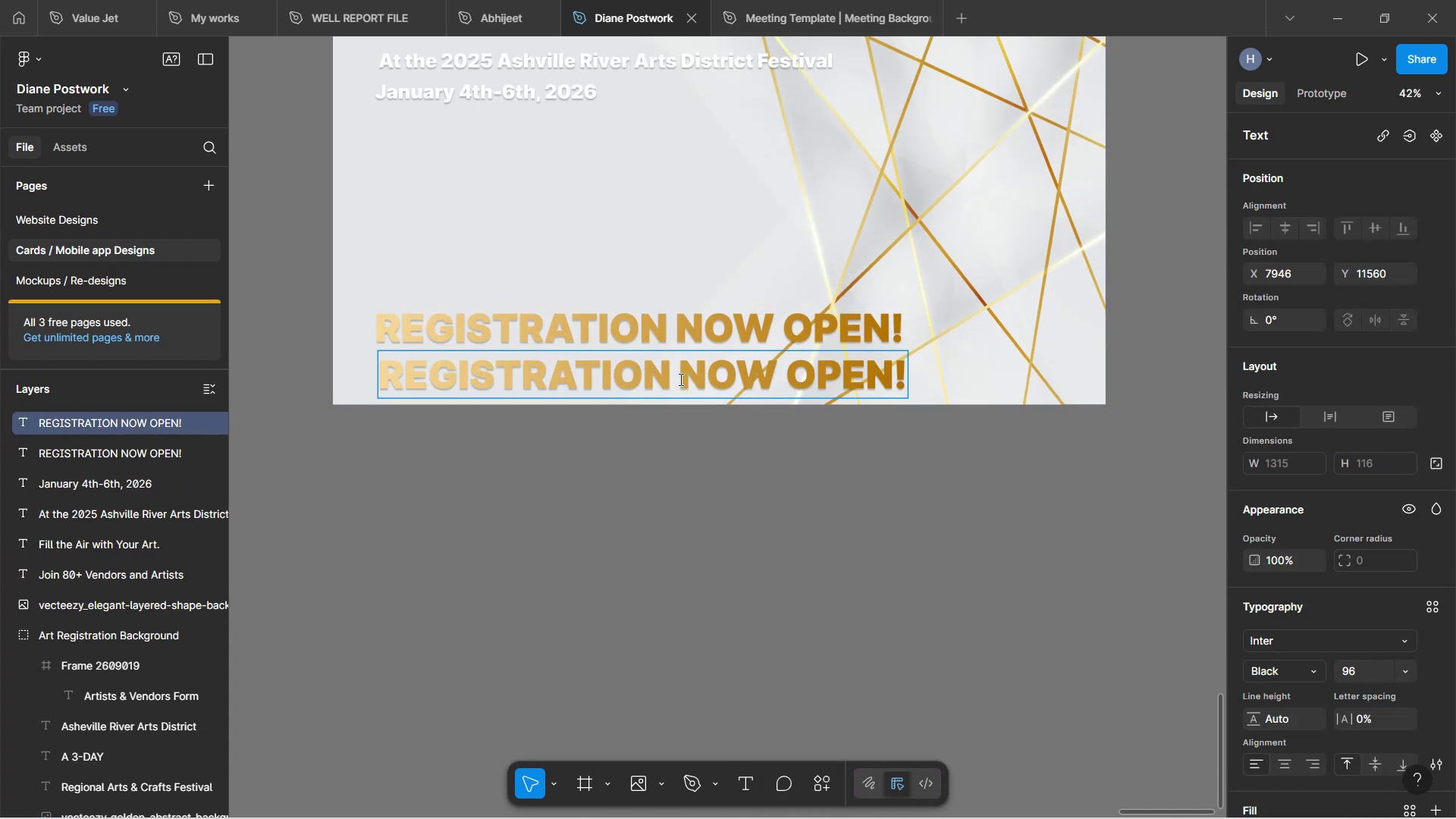 
key(ArrowRight)
 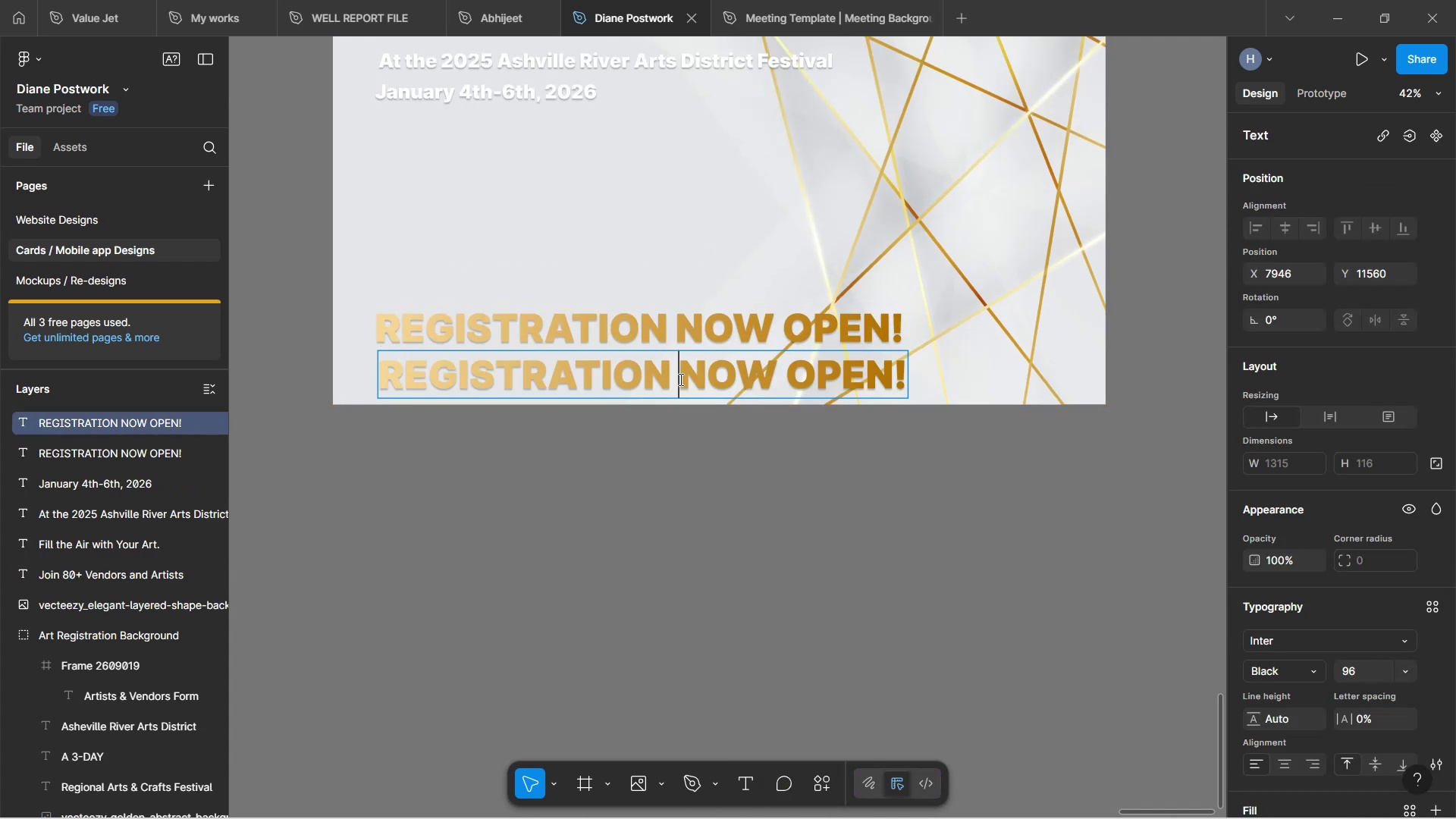 
hold_key(key=Backspace, duration=1.27)
 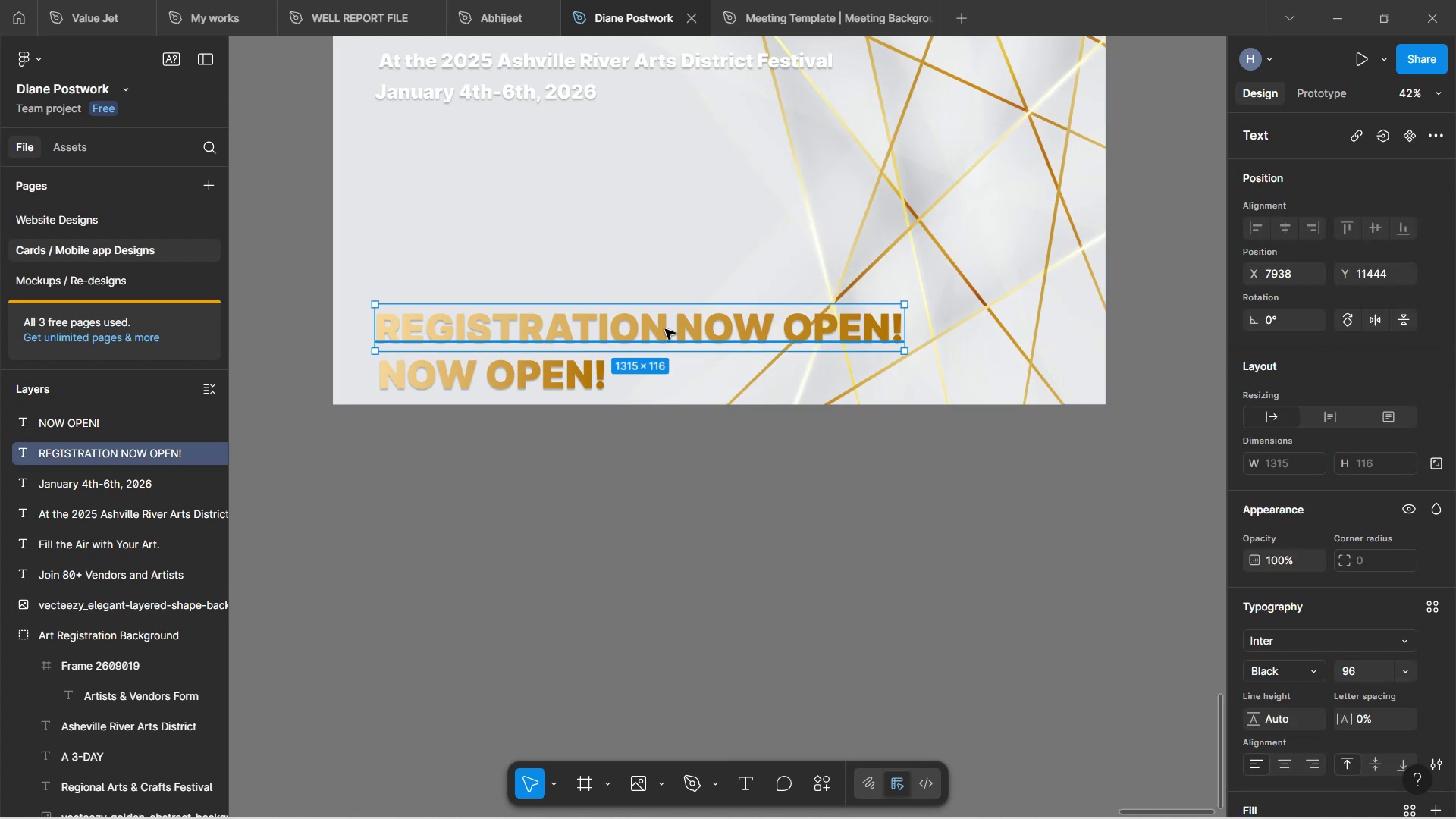 
type(REGISTRATION)
 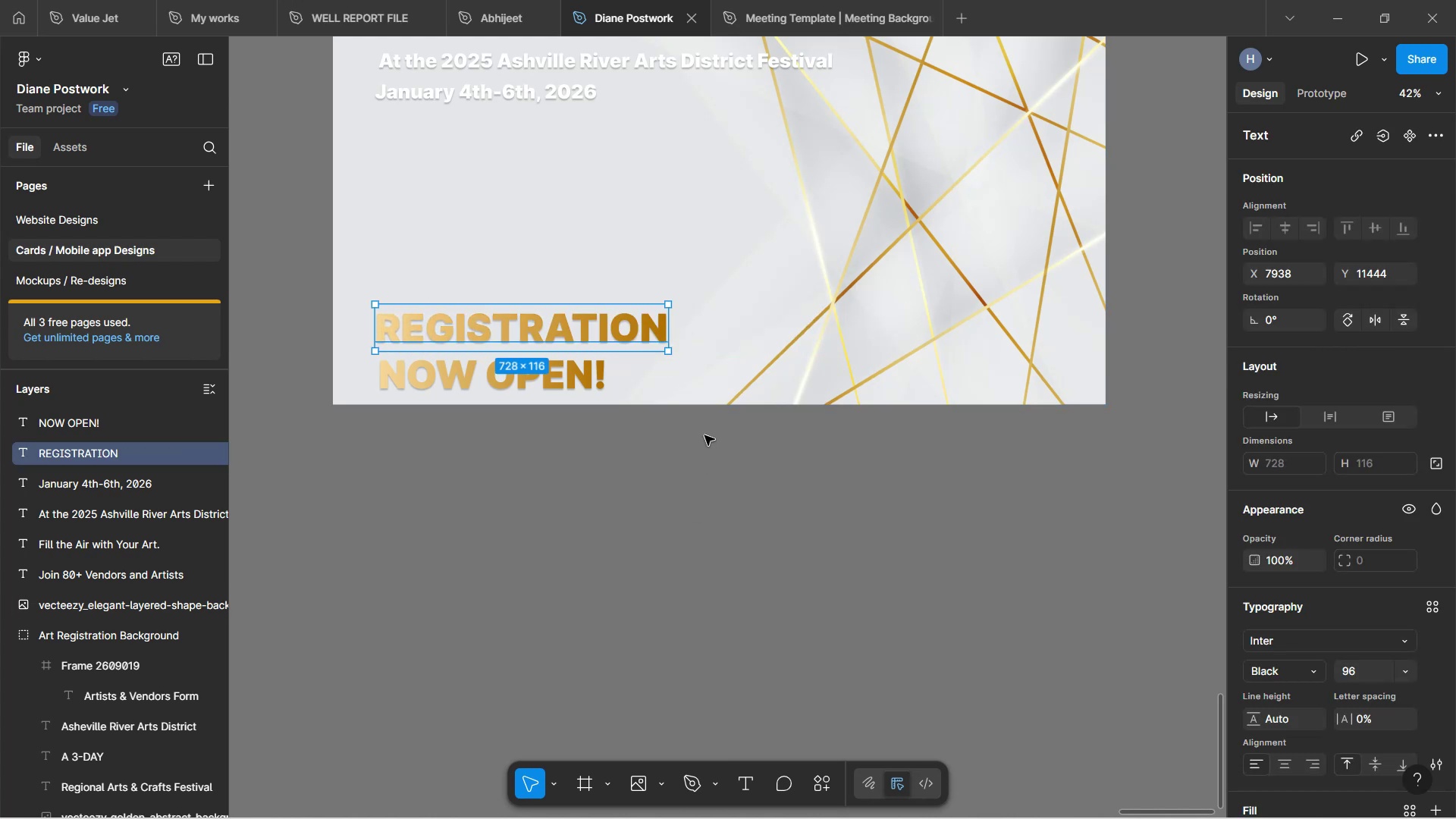 
scroll: coordinate [1320, 632], scroll_direction: down, amount: 6.0
 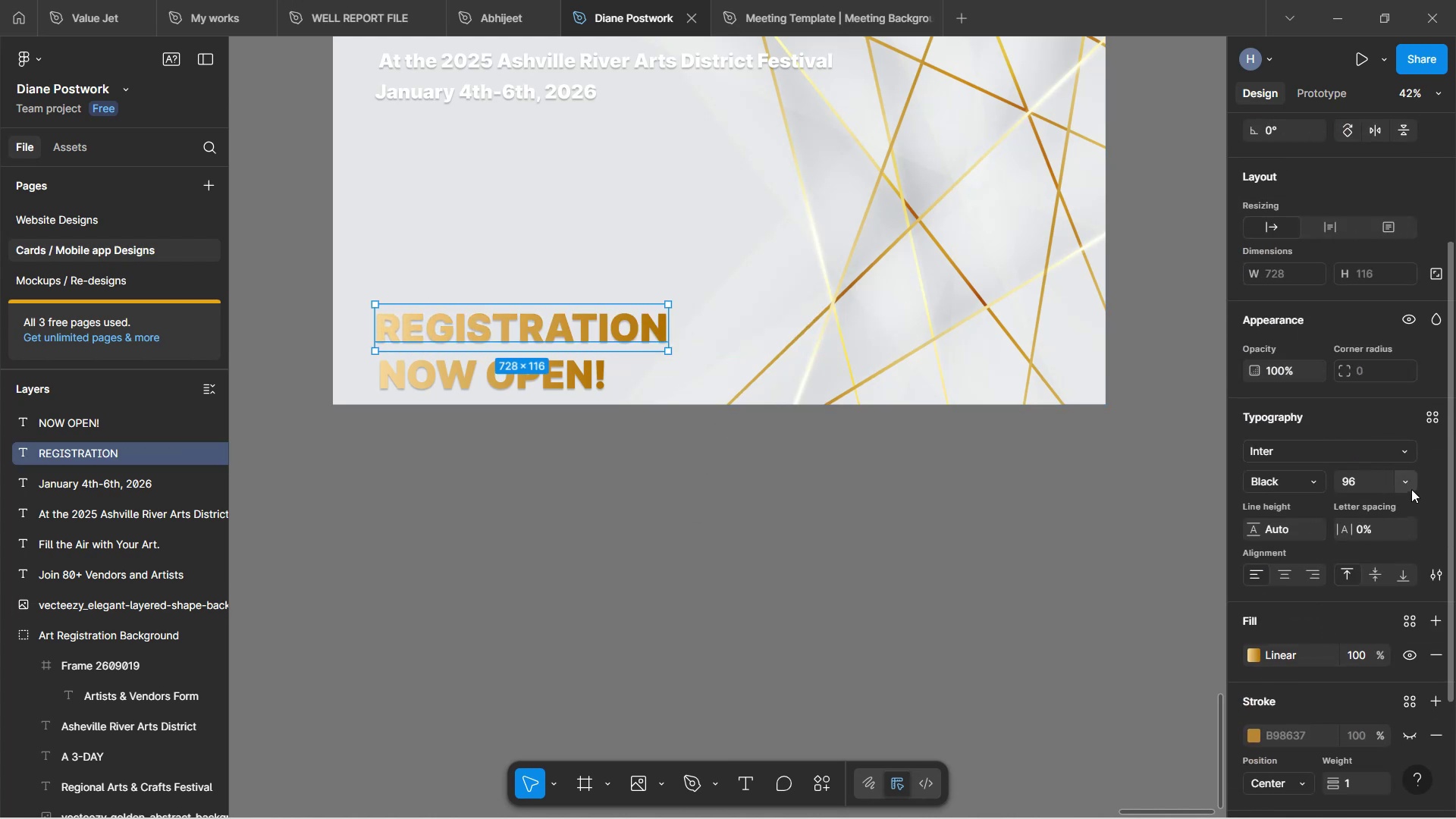 
left_click([1407, 482])
 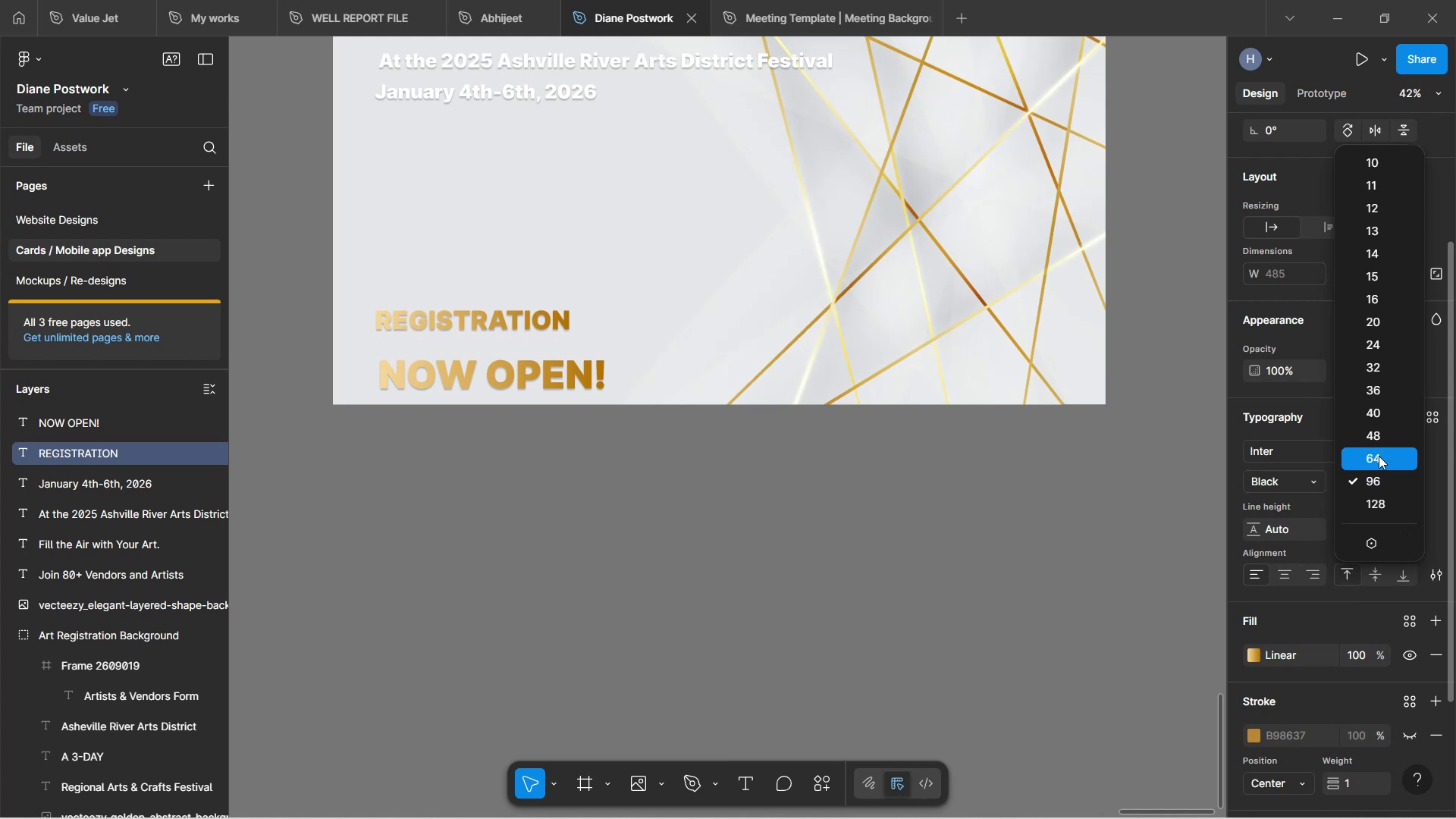 
scroll: coordinate [579, 410], scroll_direction: up, amount: 4.0
 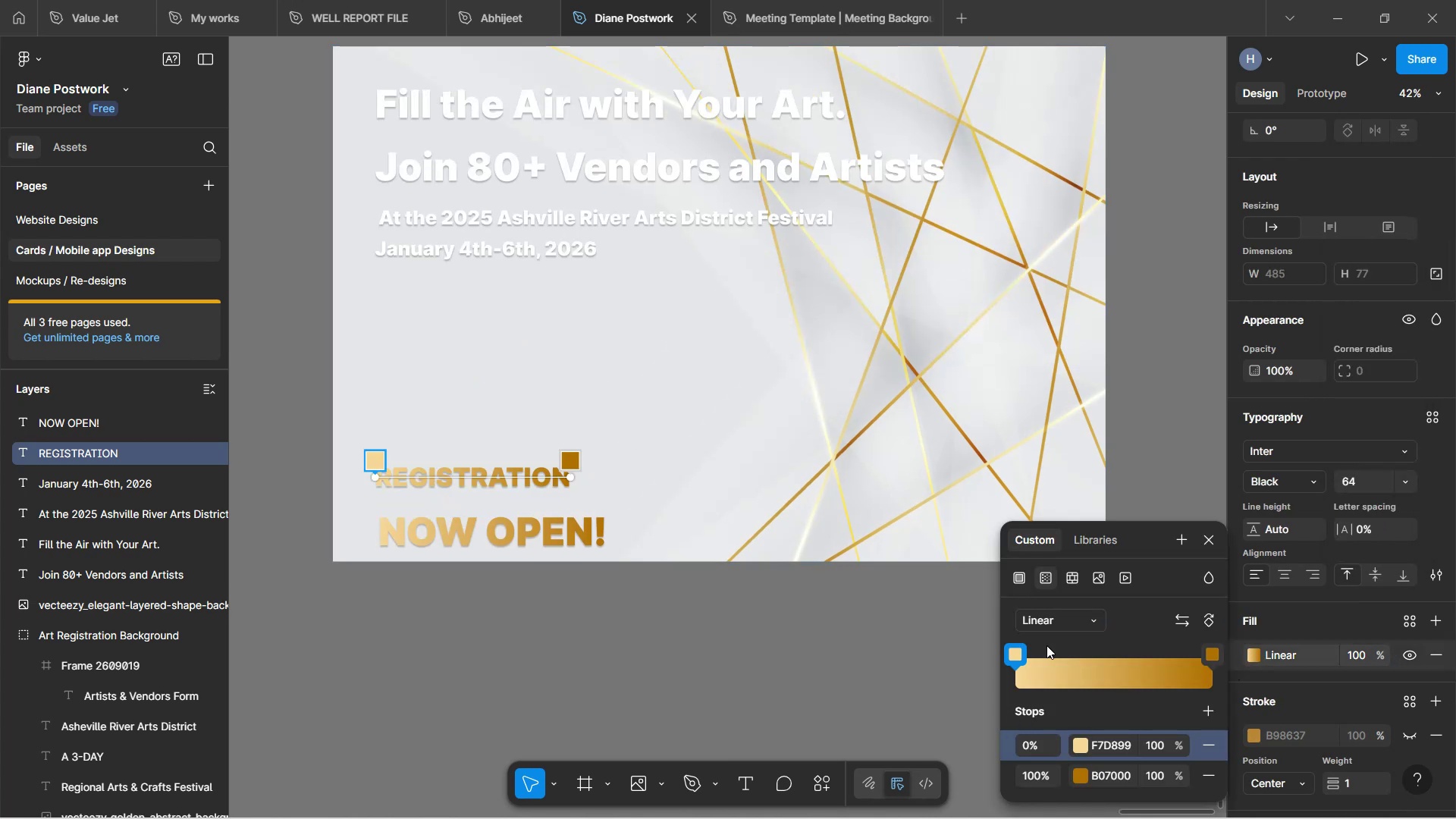 
left_click([1021, 573])
 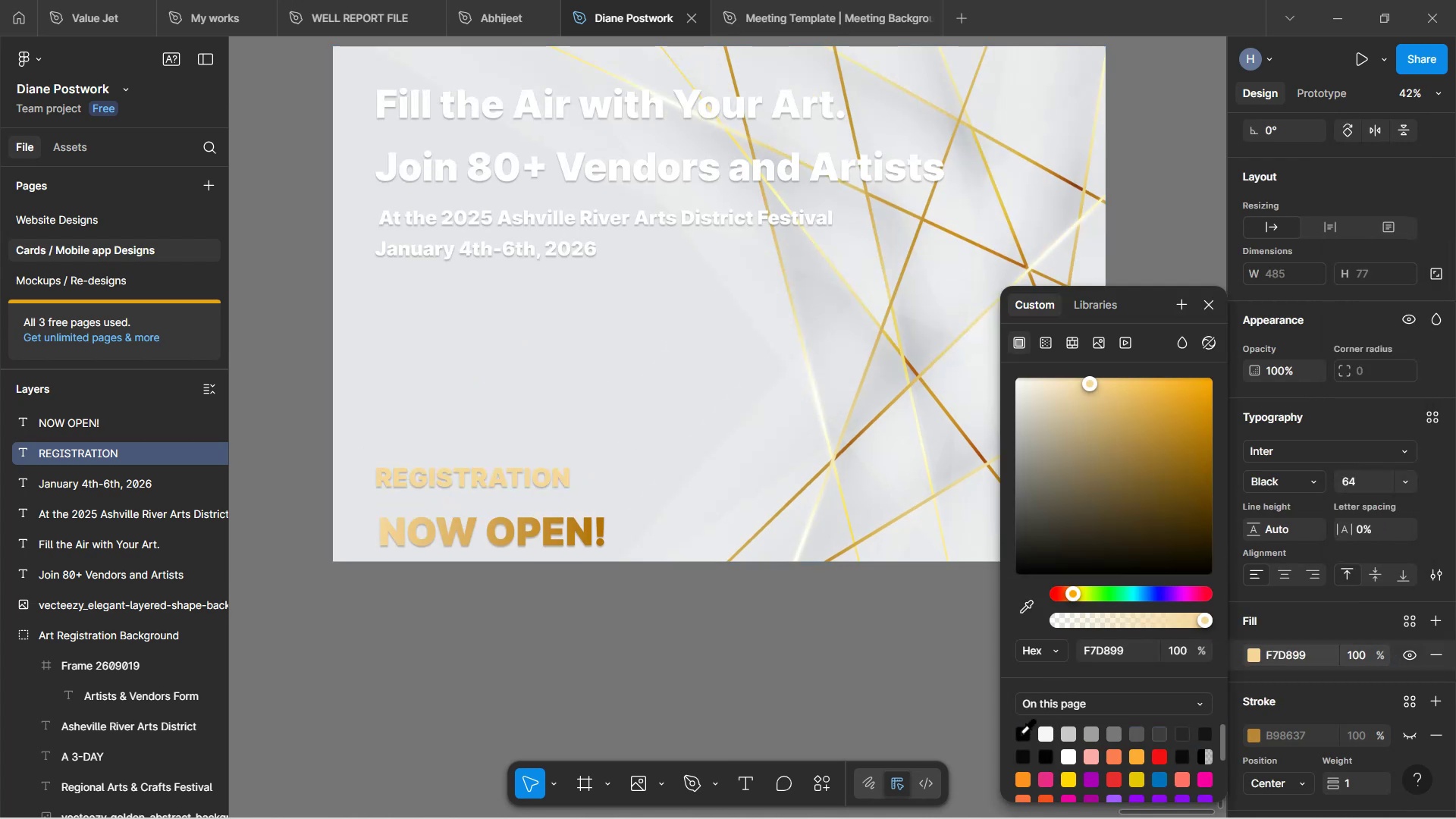 
left_click([1027, 726])
 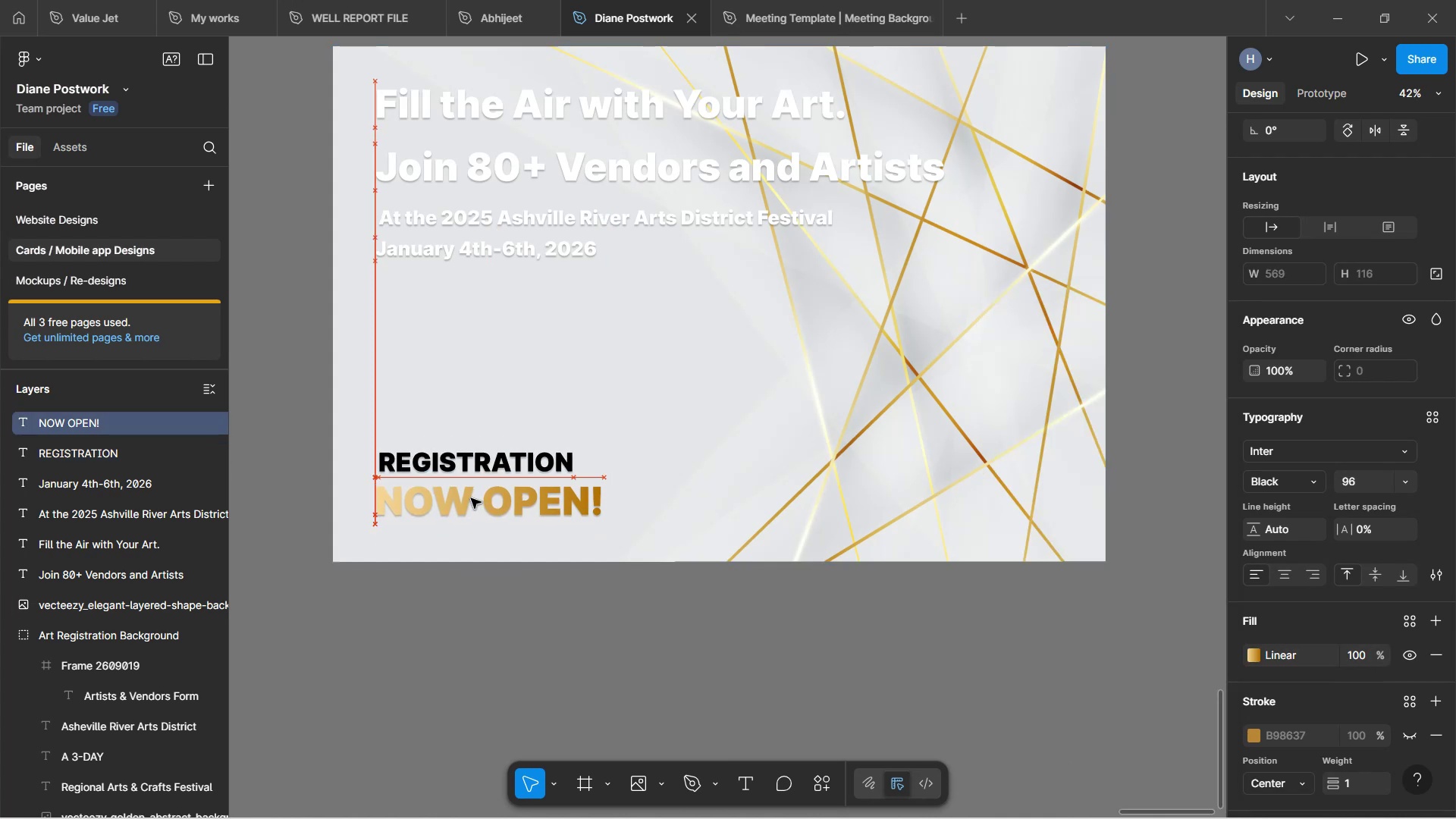 
wait(12.45)
 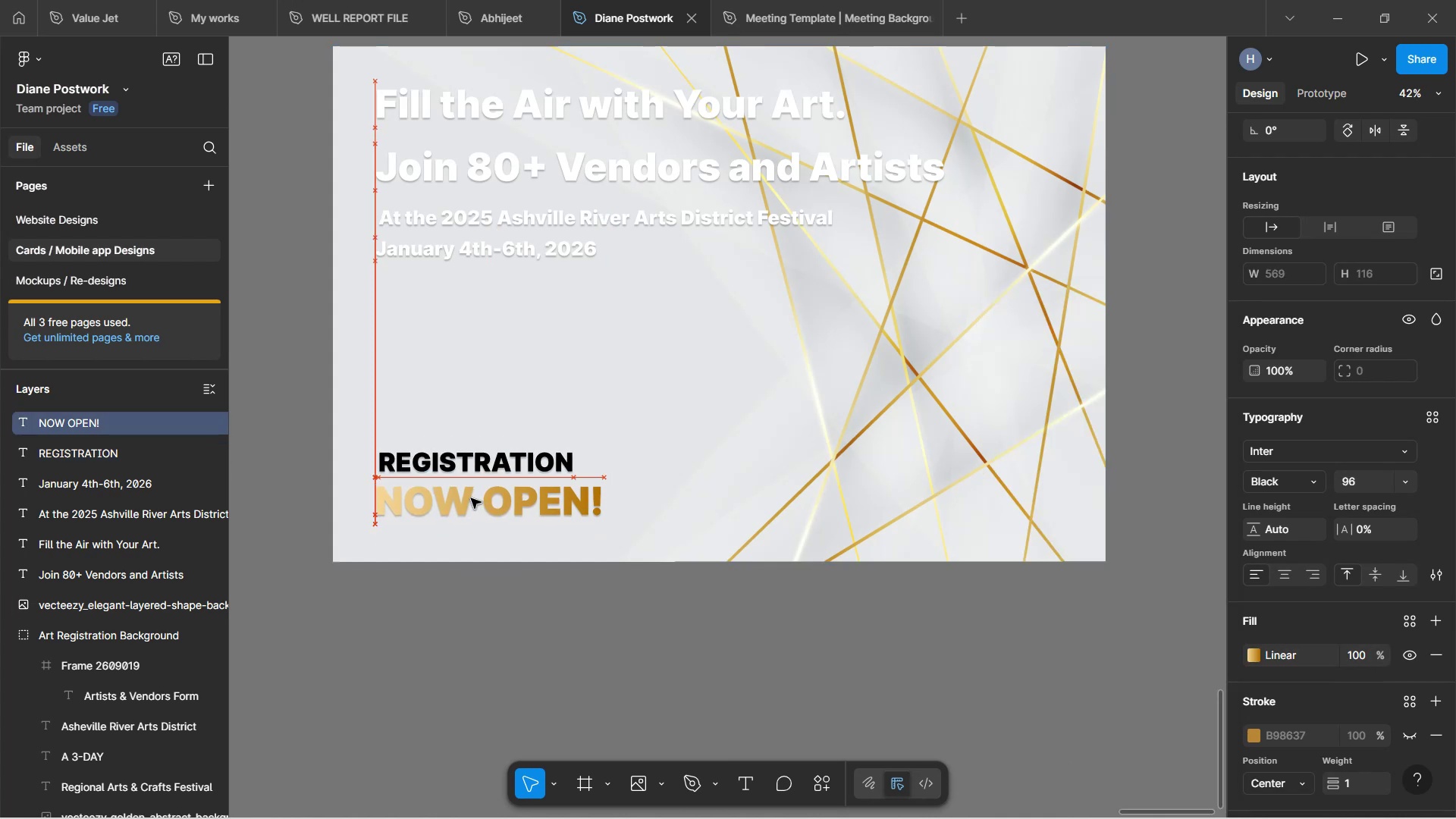 
left_click([629, 406])
 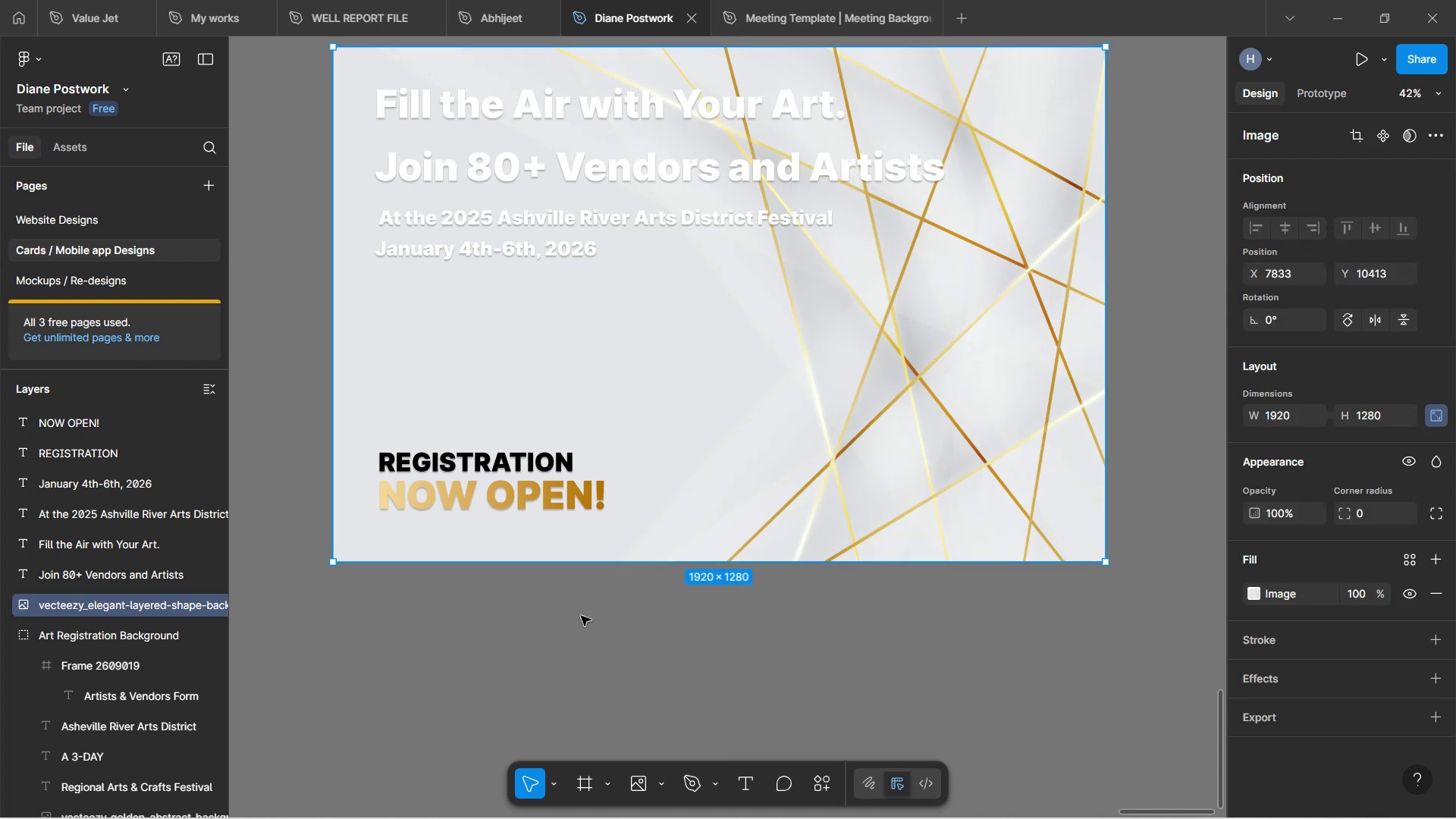 
left_click([581, 616])
 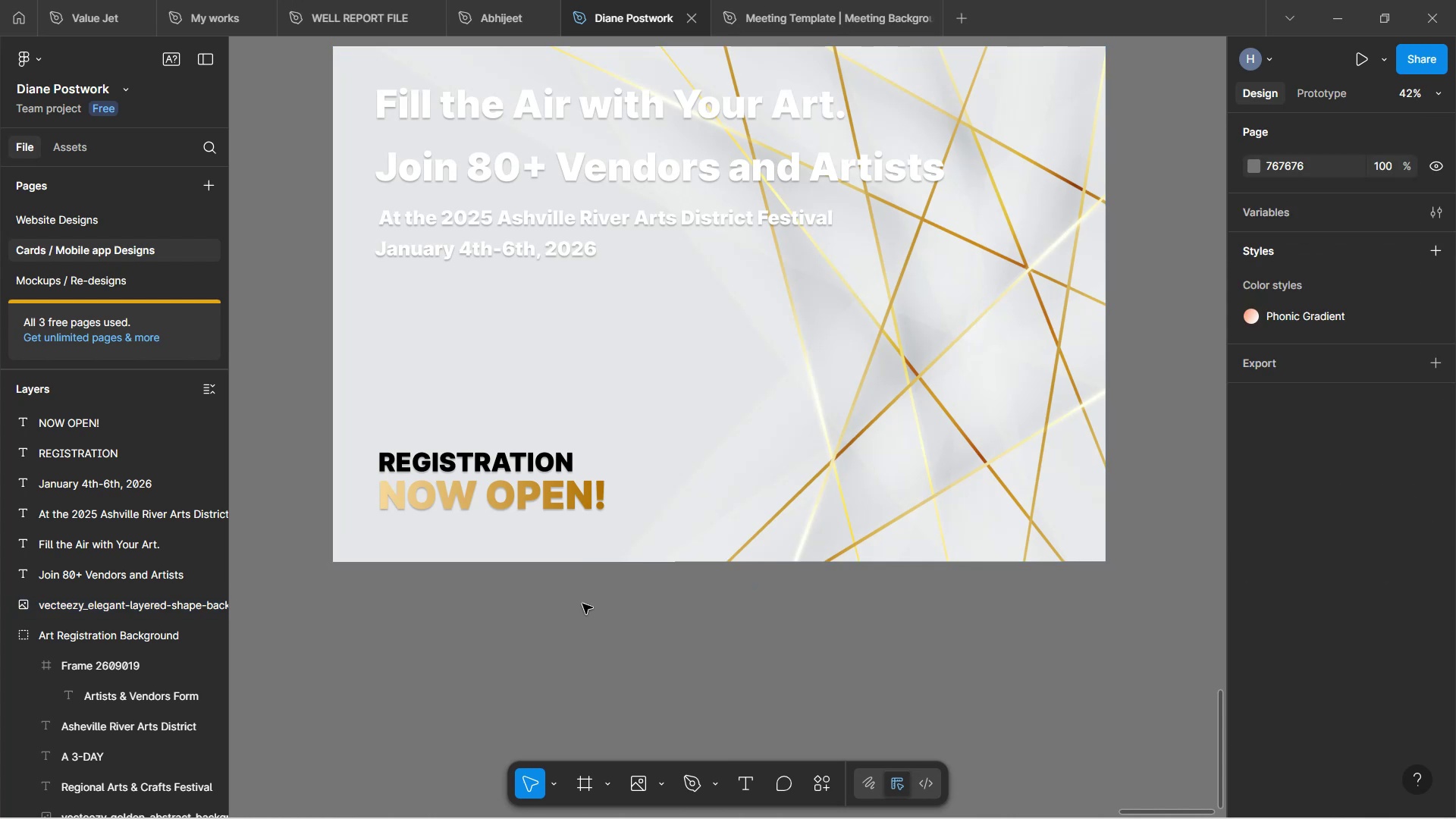 
scroll: coordinate [623, 477], scroll_direction: up, amount: 4.0
 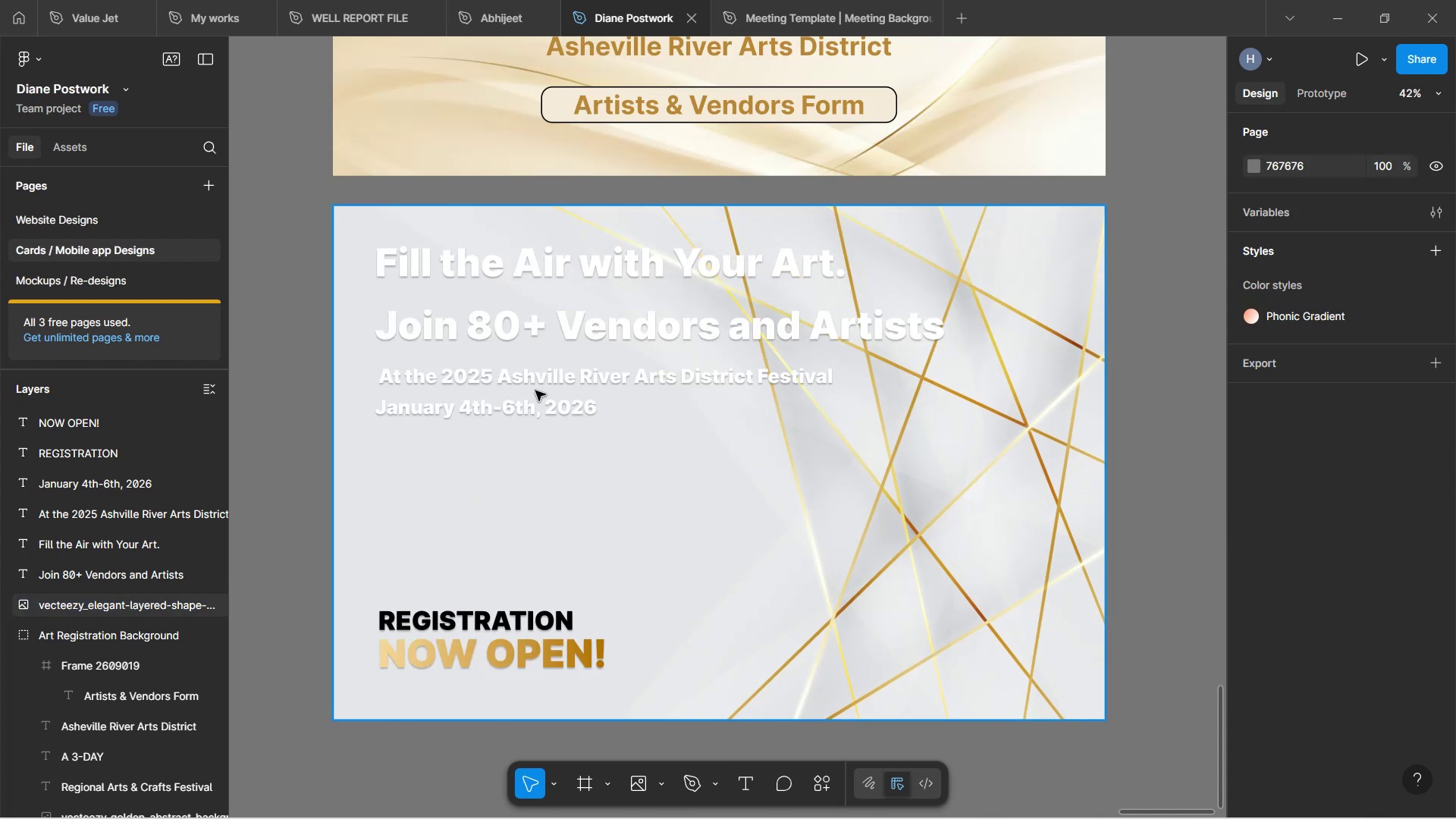 
scroll: coordinate [612, 463], scroll_direction: down, amount: 2.0
 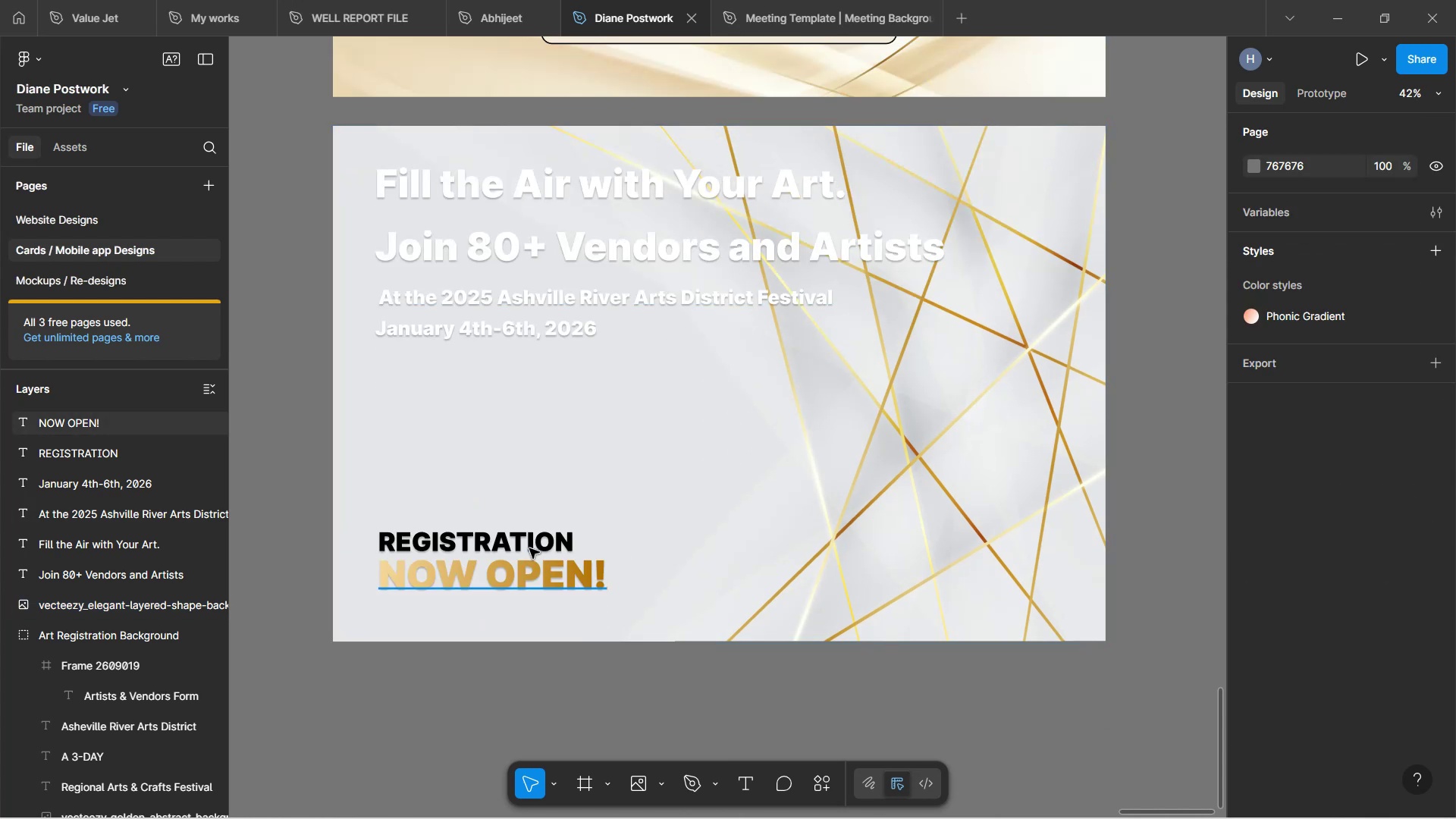 
hold_key(key=ControlLeft, duration=1.01)
scroll: coordinate [512, 552], scroll_direction: up, amount: 4.0
 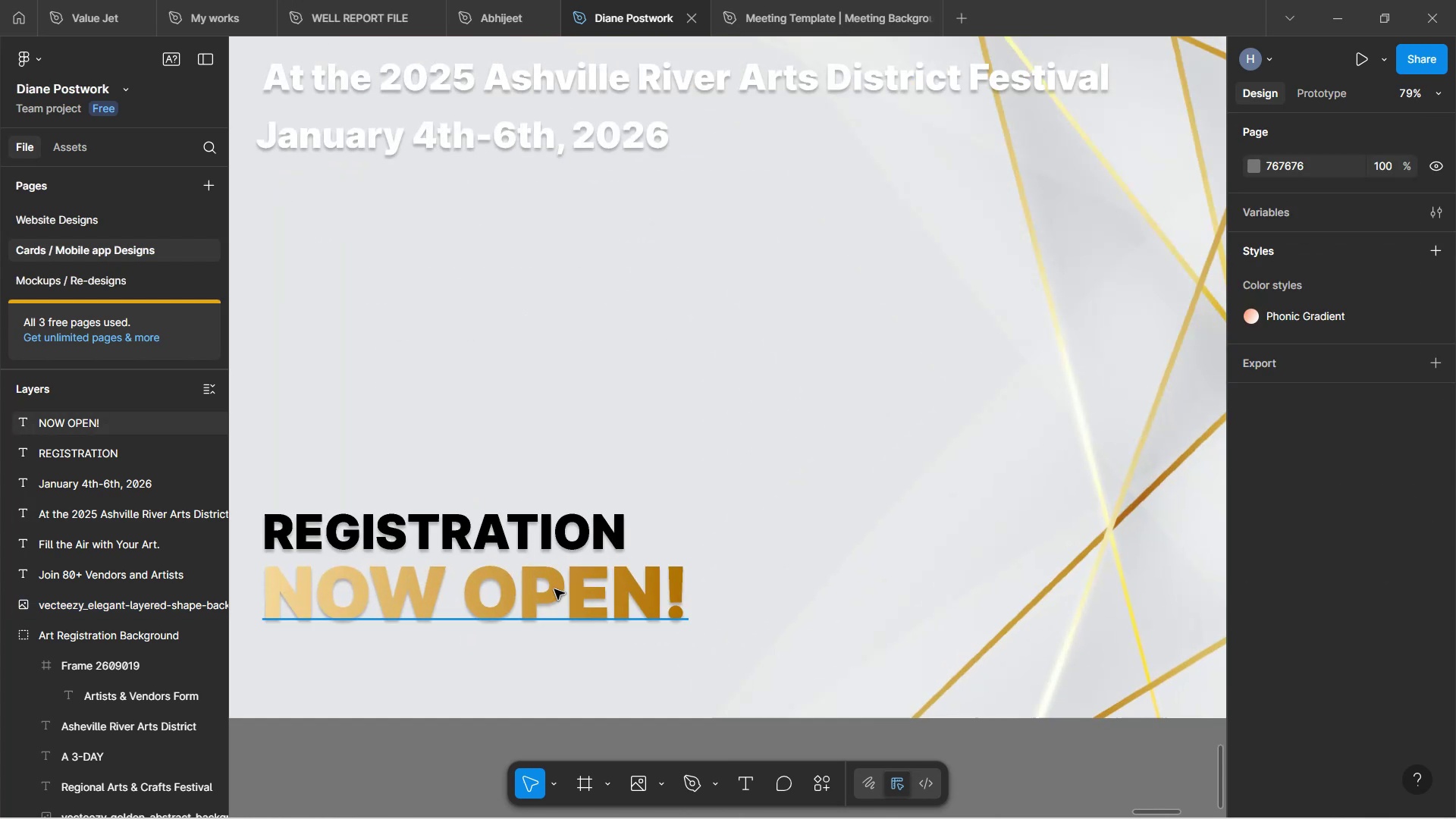 
left_click([556, 592])
 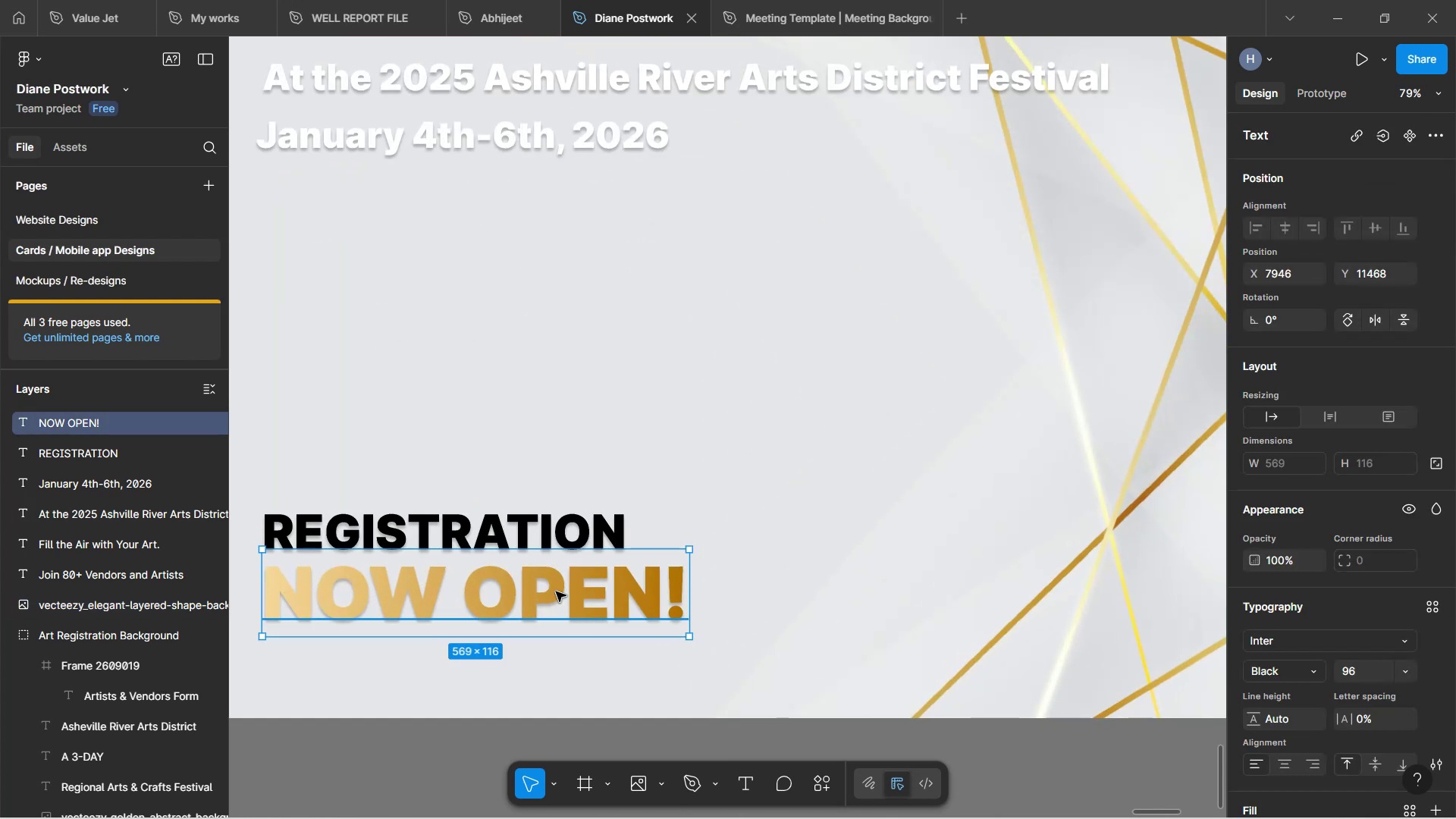 
key(Alt+Control+C)
 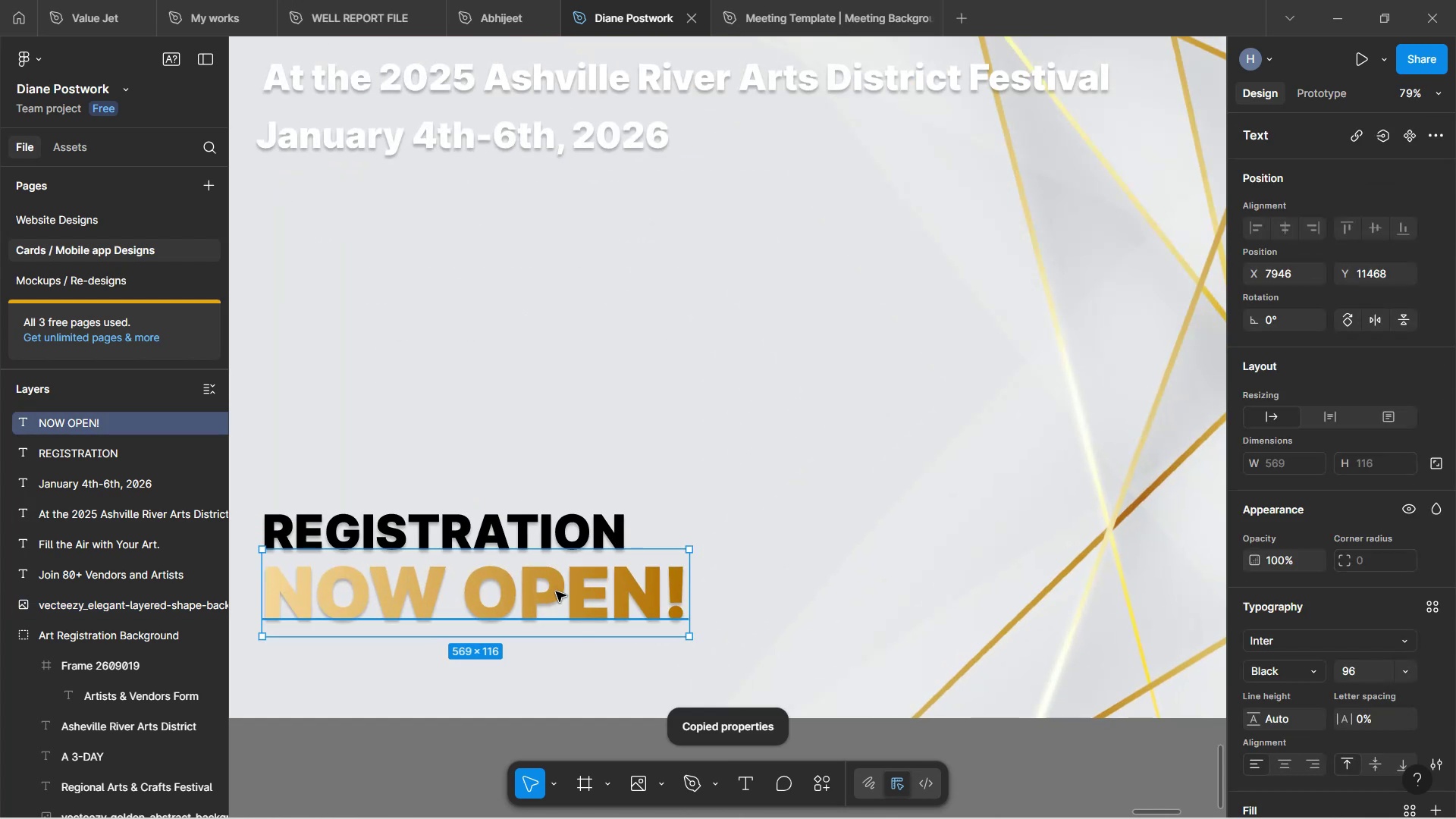 
scroll: coordinate [560, 262], scroll_direction: up, amount: 7.0
 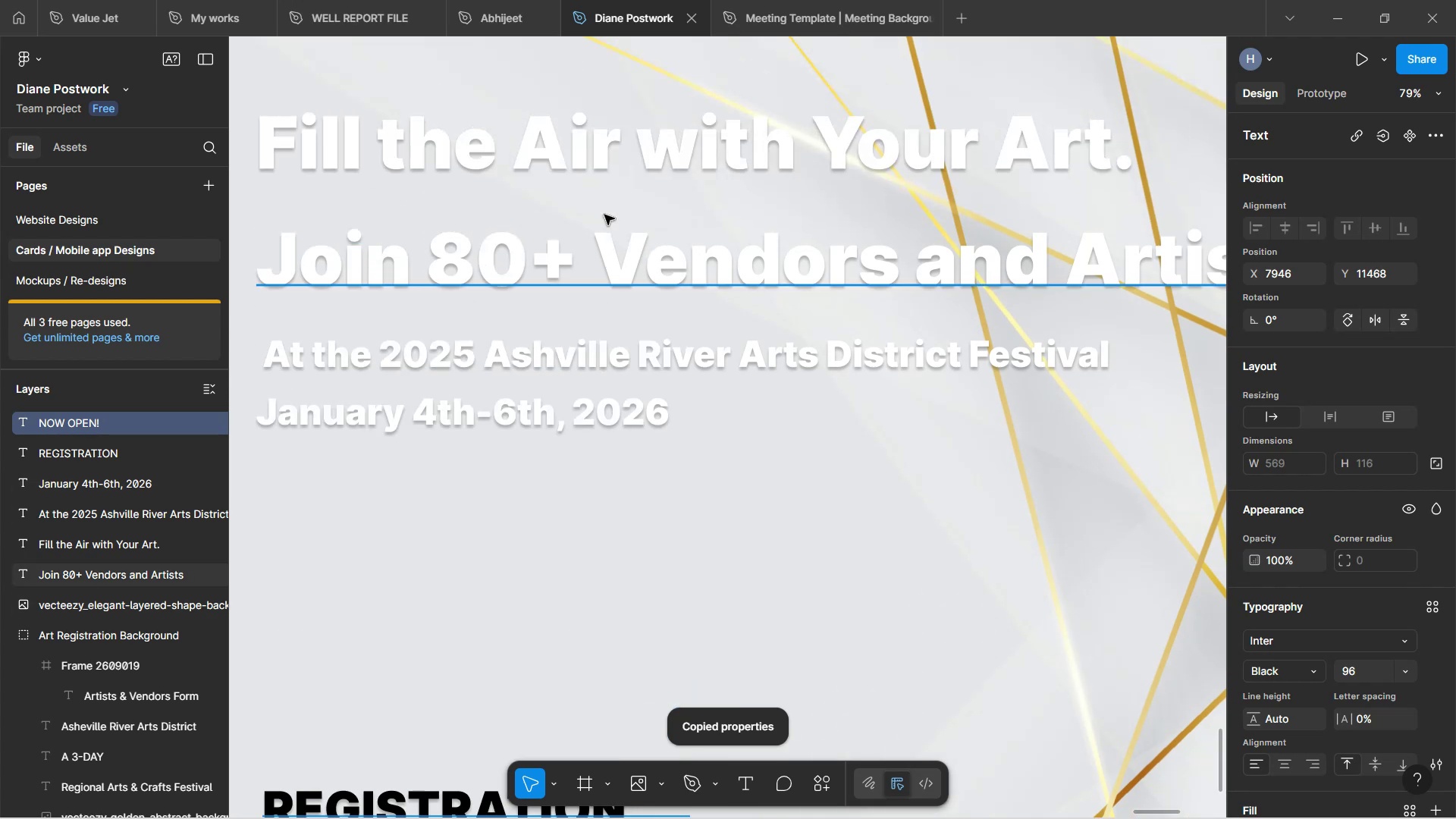 
hold_key(key=ControlLeft, duration=0.97)
scroll: coordinate [600, 257], scroll_direction: down, amount: 1.0
 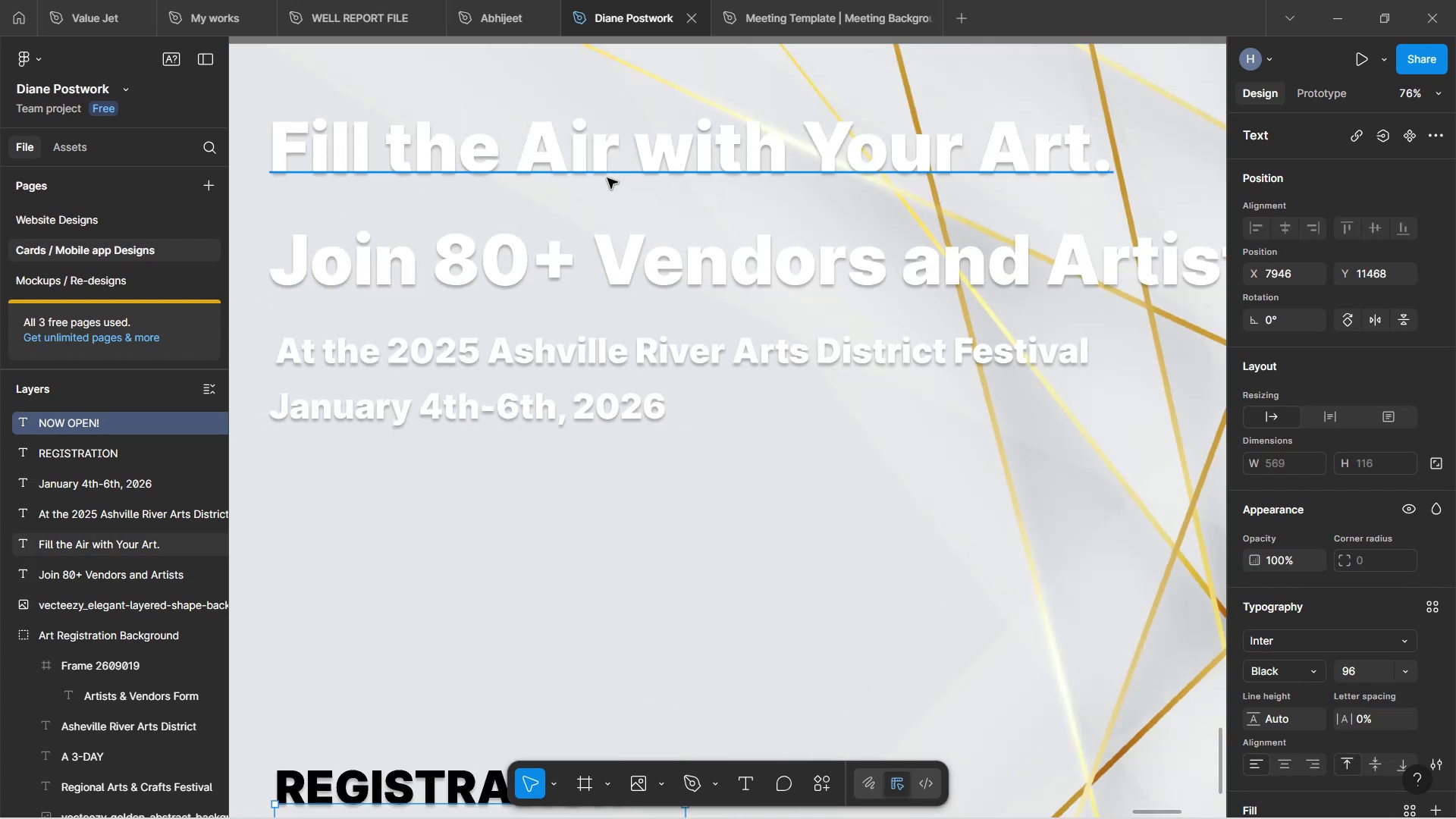 
left_click([610, 170])
 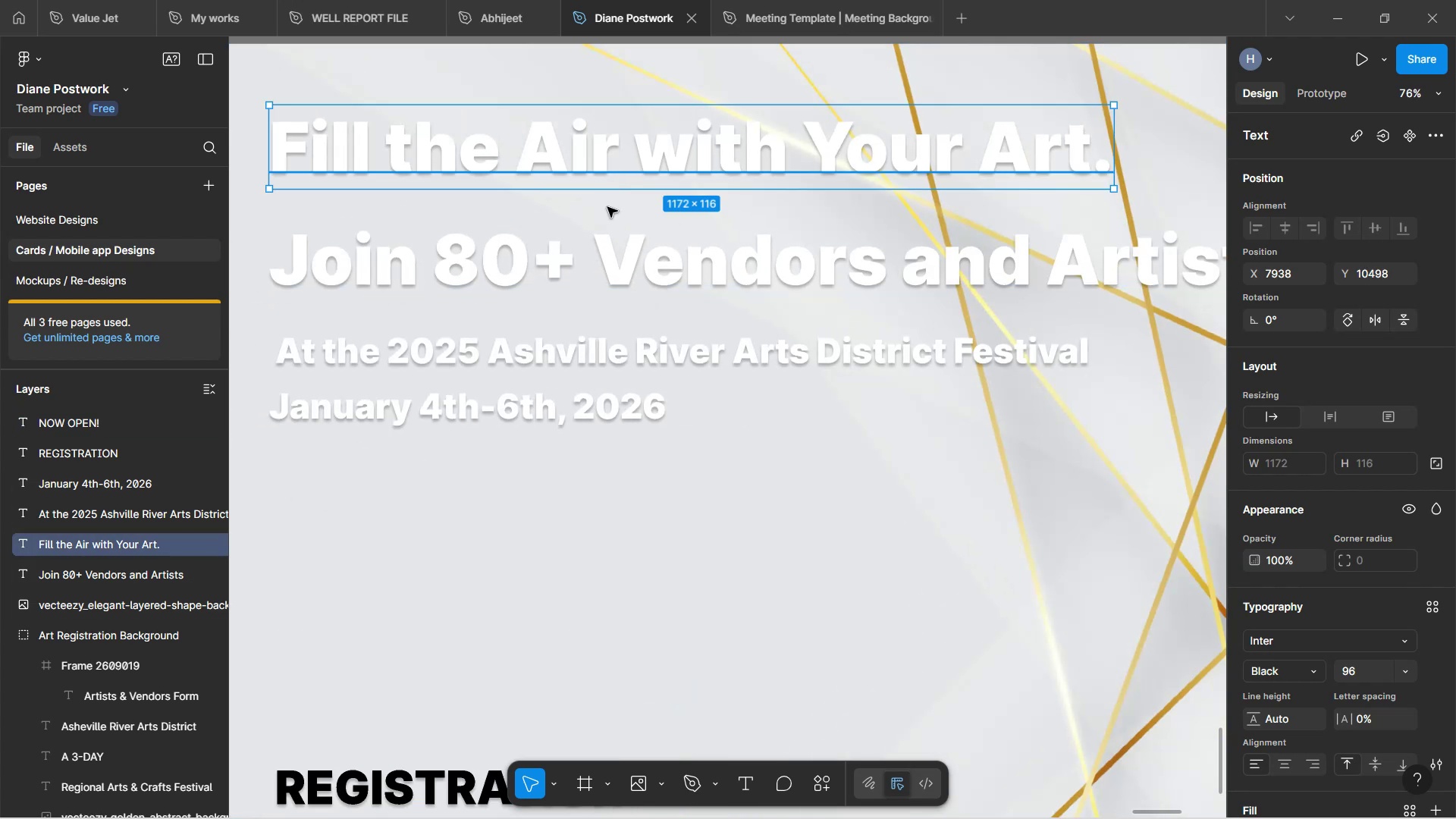 
hold_key(key=ShiftLeft, duration=0.52)
left_click([604, 268])
 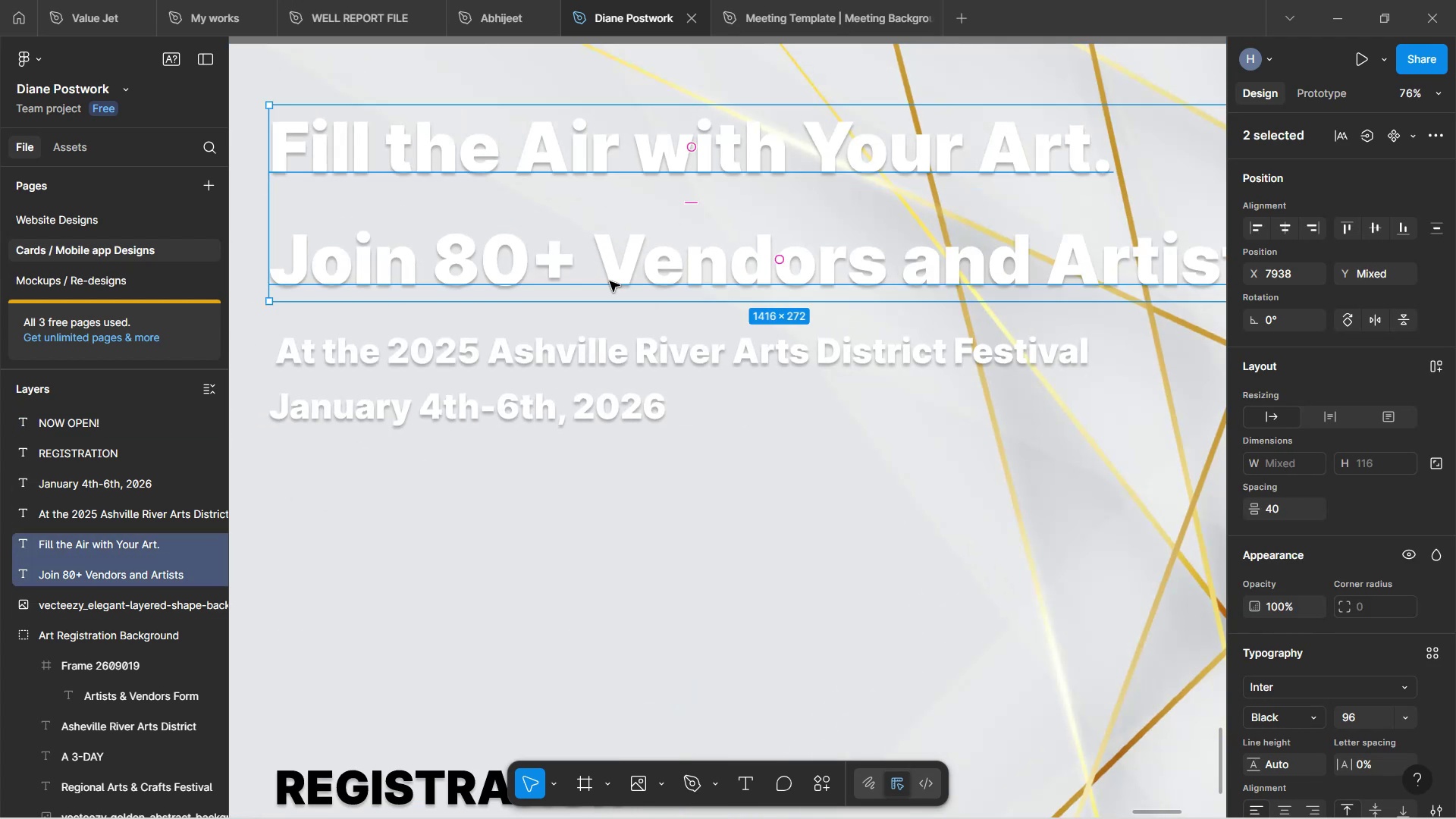 
key(Control+Shift+V)
 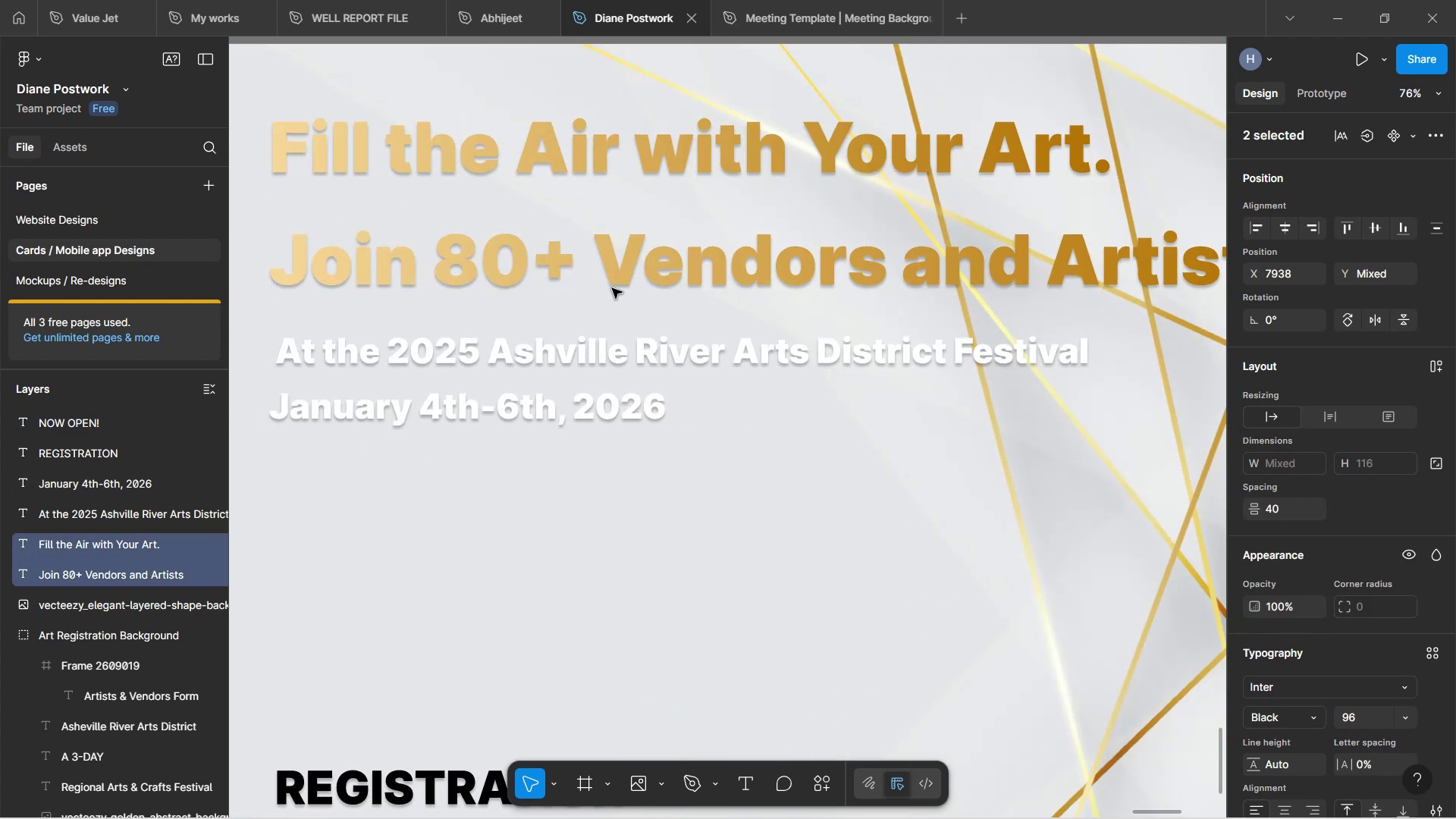 
hold_key(key=ControlLeft, duration=1.01)
scroll: coordinate [612, 288], scroll_direction: down, amount: 3.0
 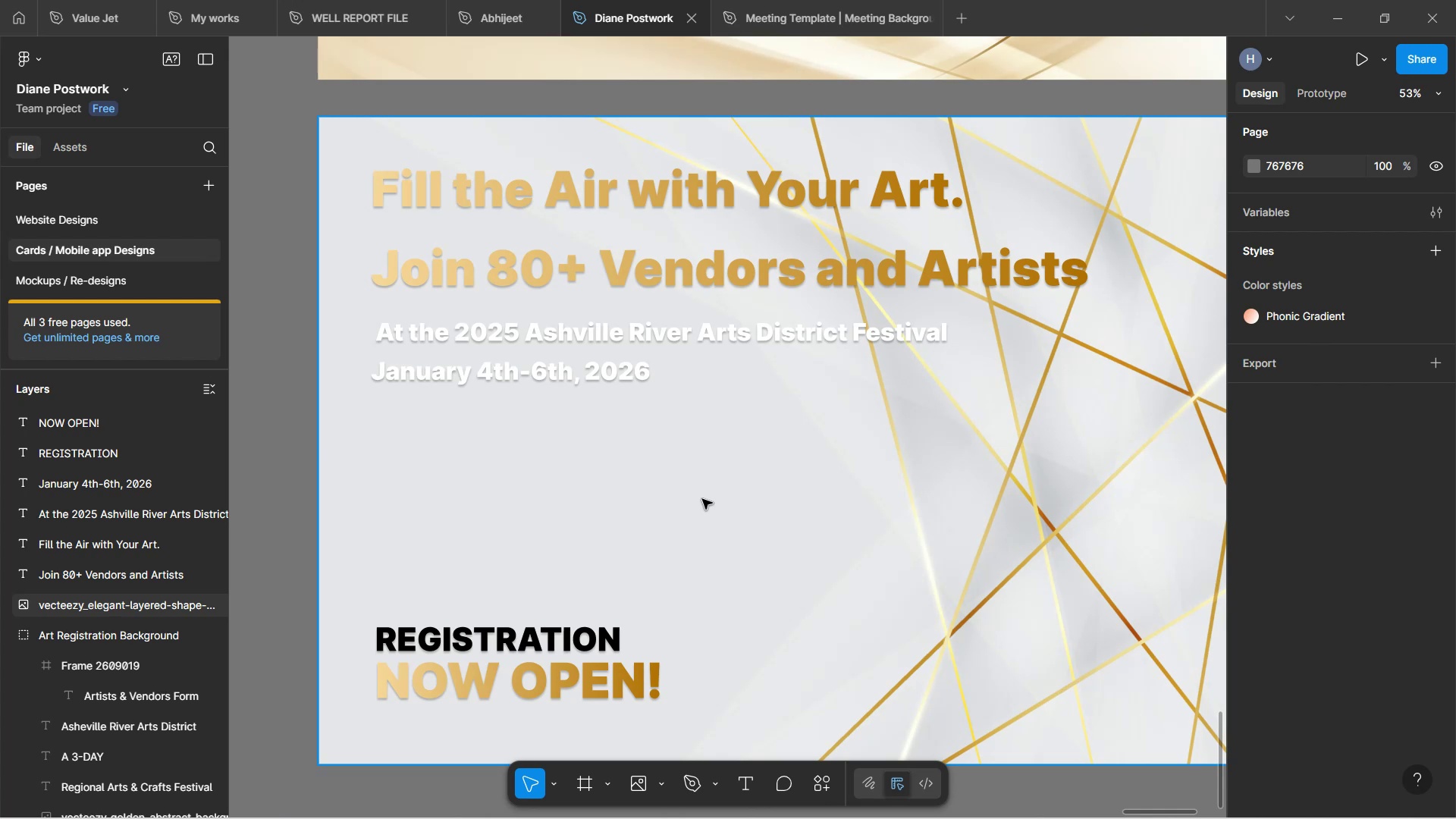 
left_click([574, 333])
 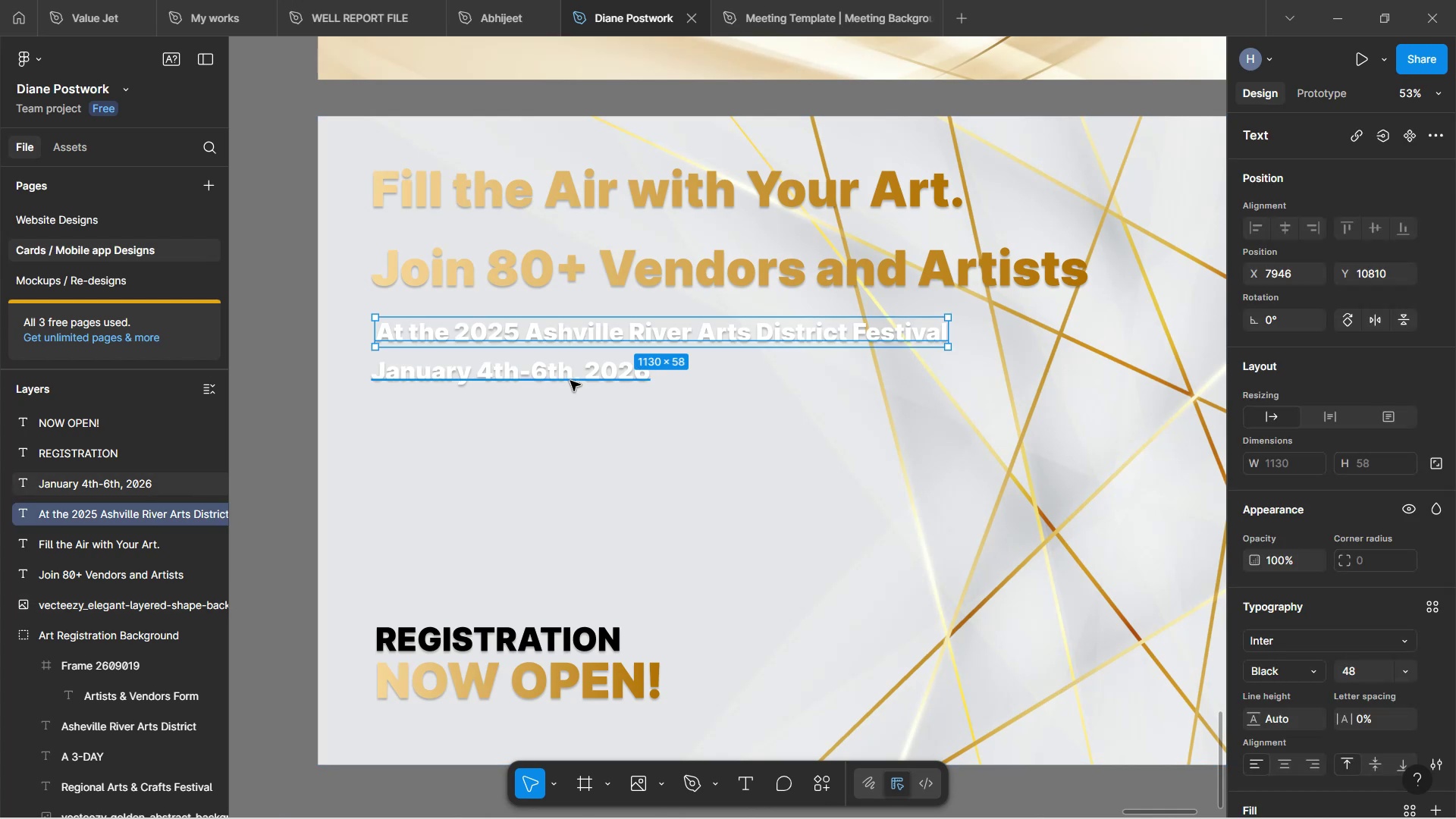 
hold_key(key=ShiftLeft, duration=0.45)
left_click([570, 379])
 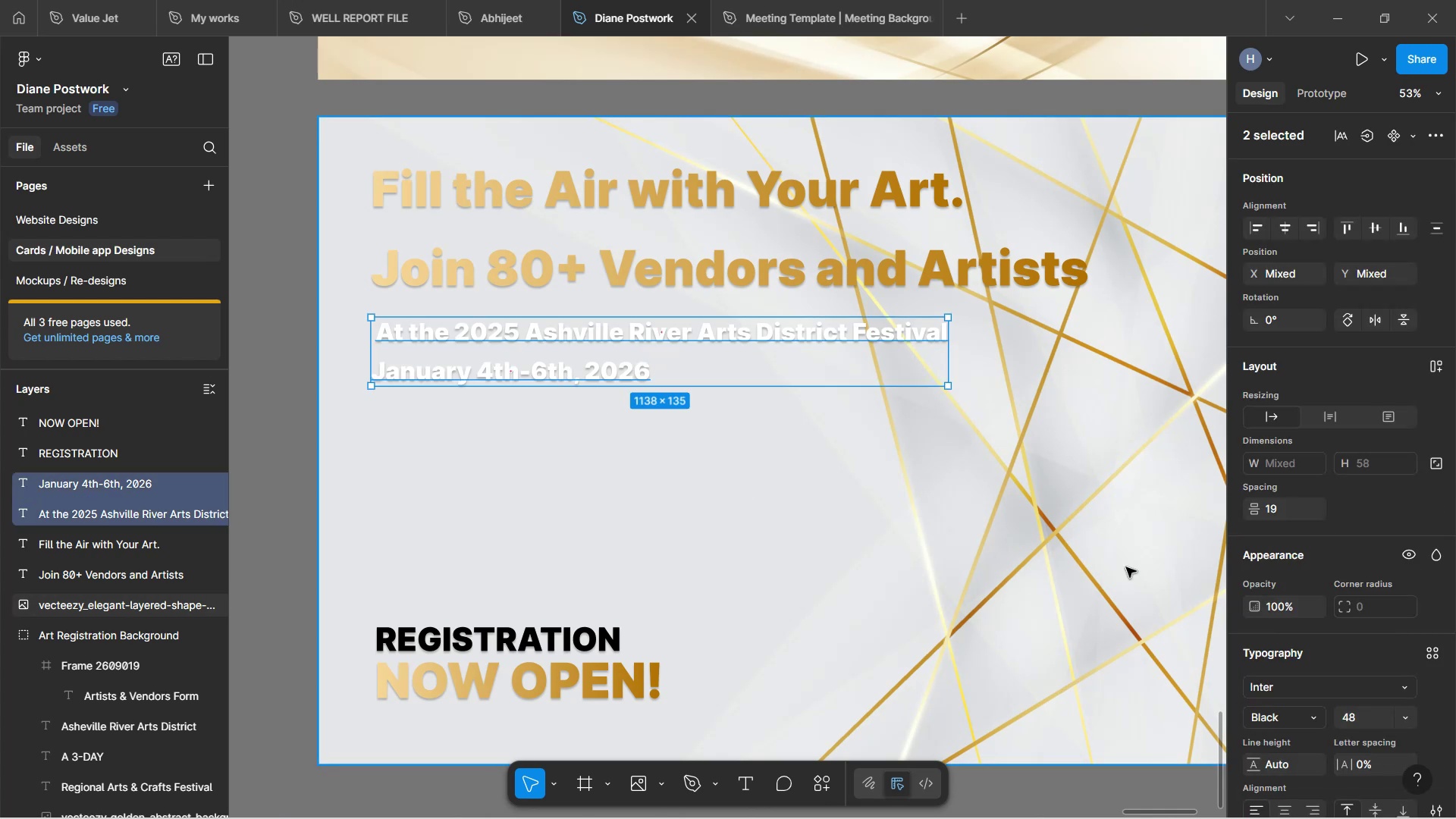 
scroll: coordinate [1278, 684], scroll_direction: down, amount: 7.0
 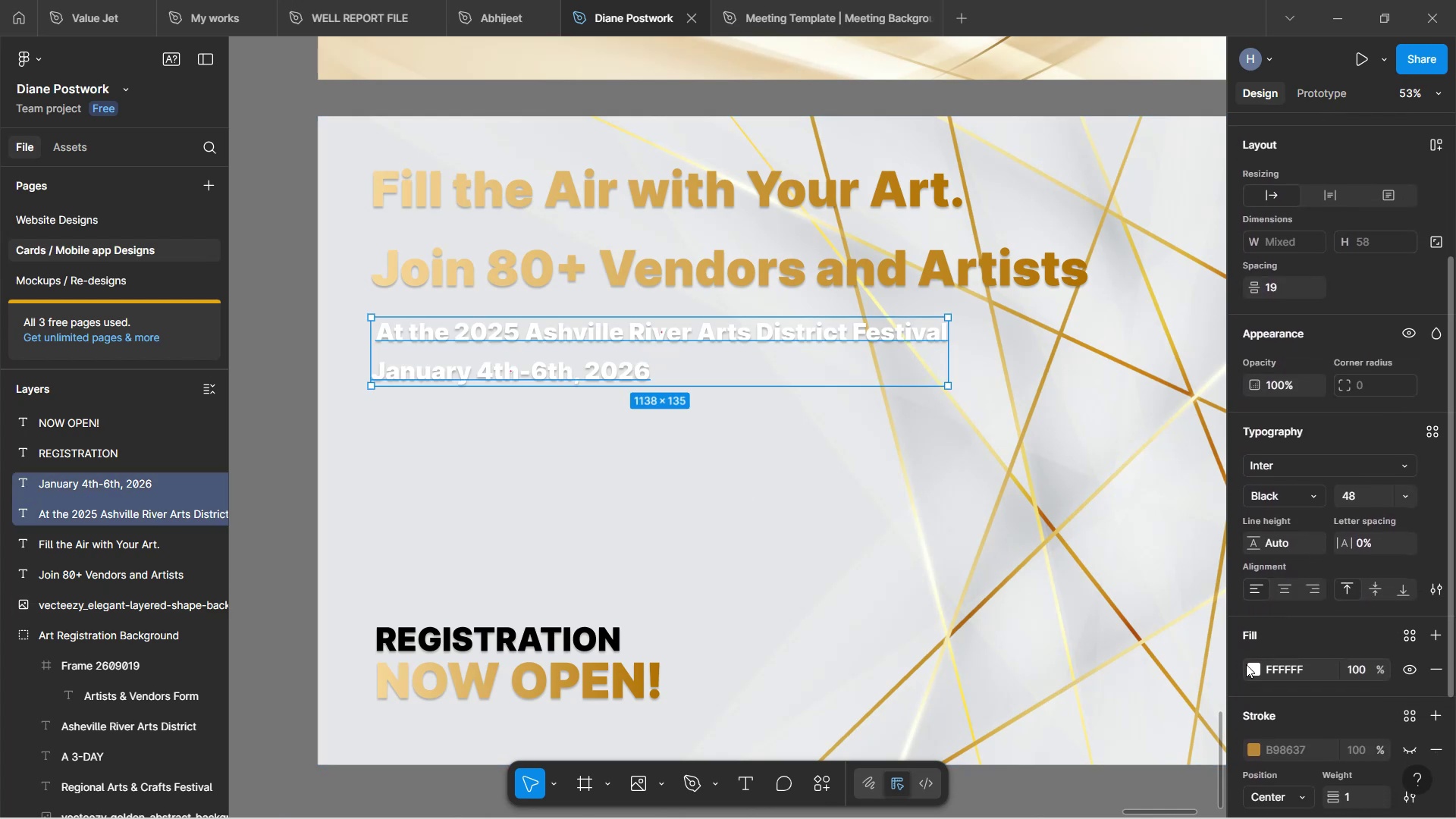 
left_click([1256, 664])
 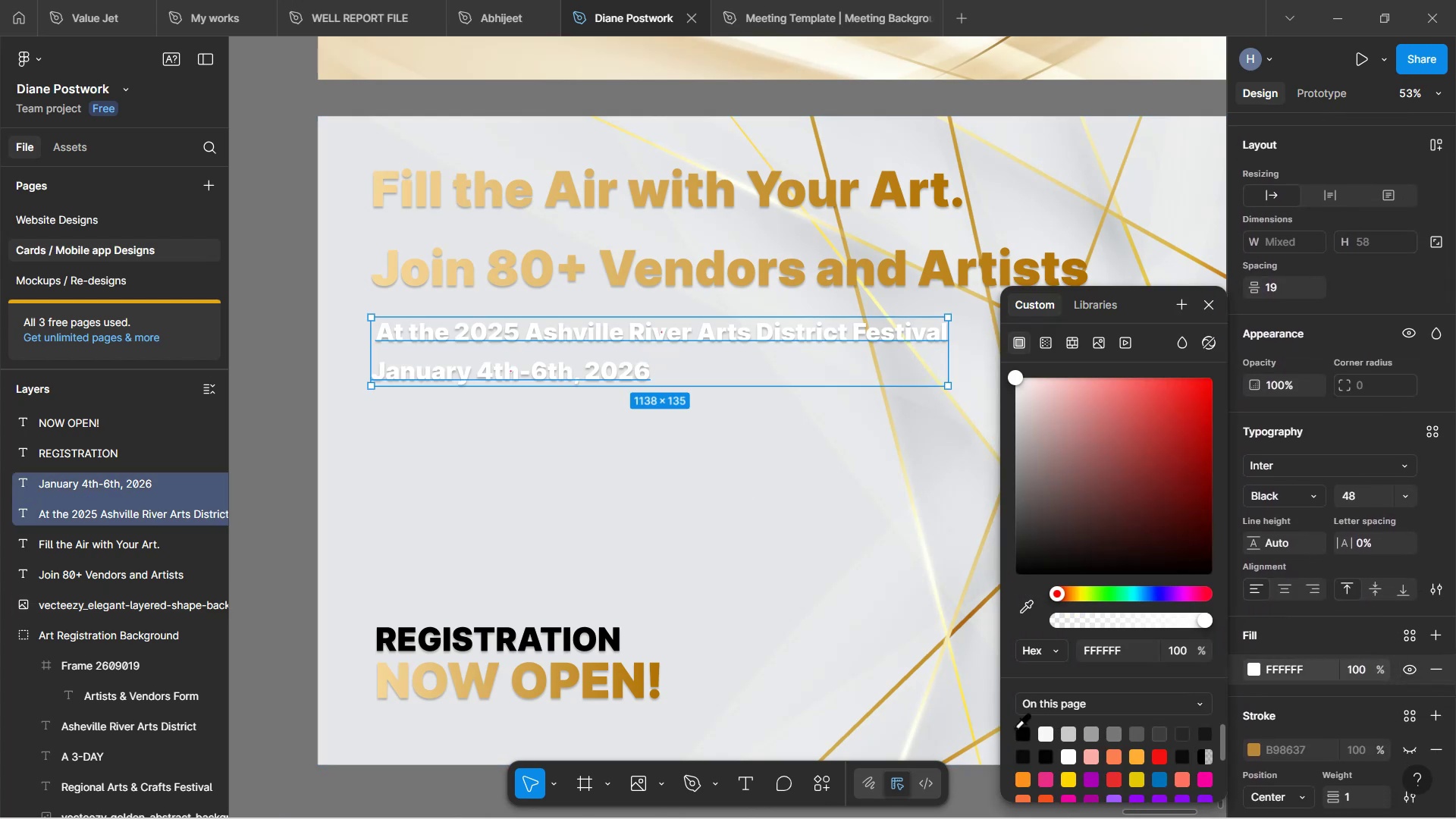 
left_click([1018, 729])
 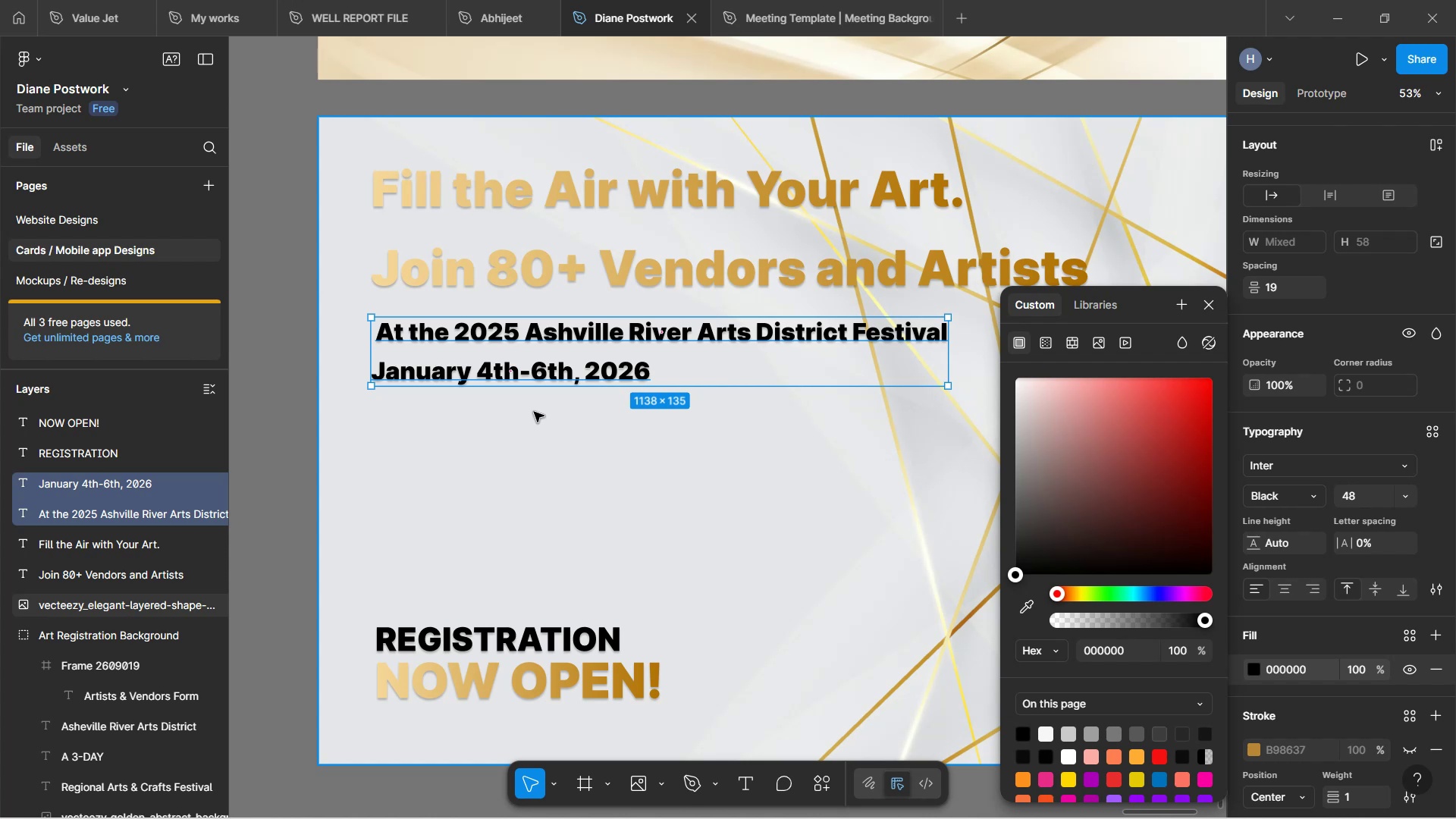 
left_click([553, 493])
 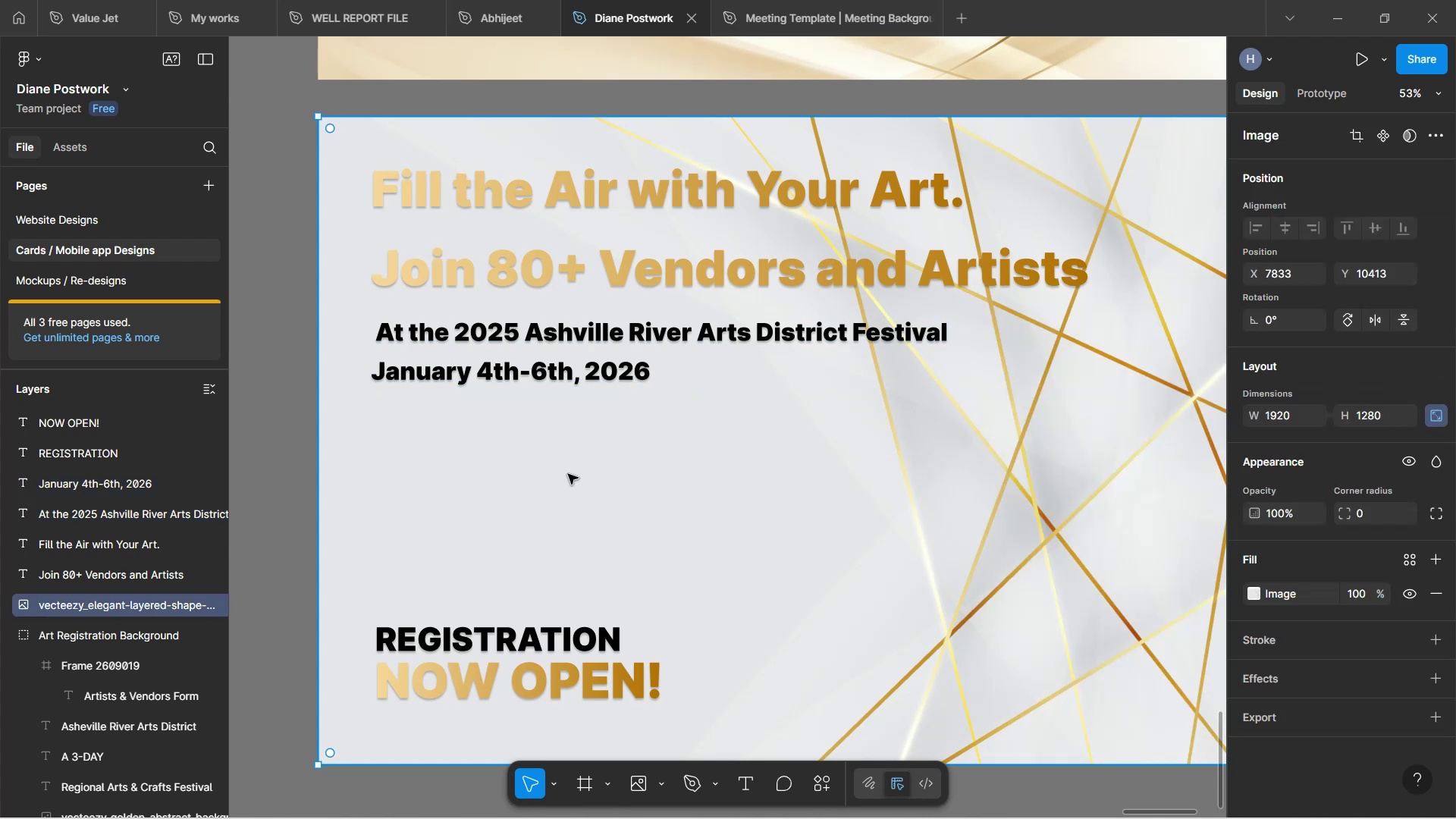 
scroll: coordinate [561, 441], scroll_direction: down, amount: 10.0
 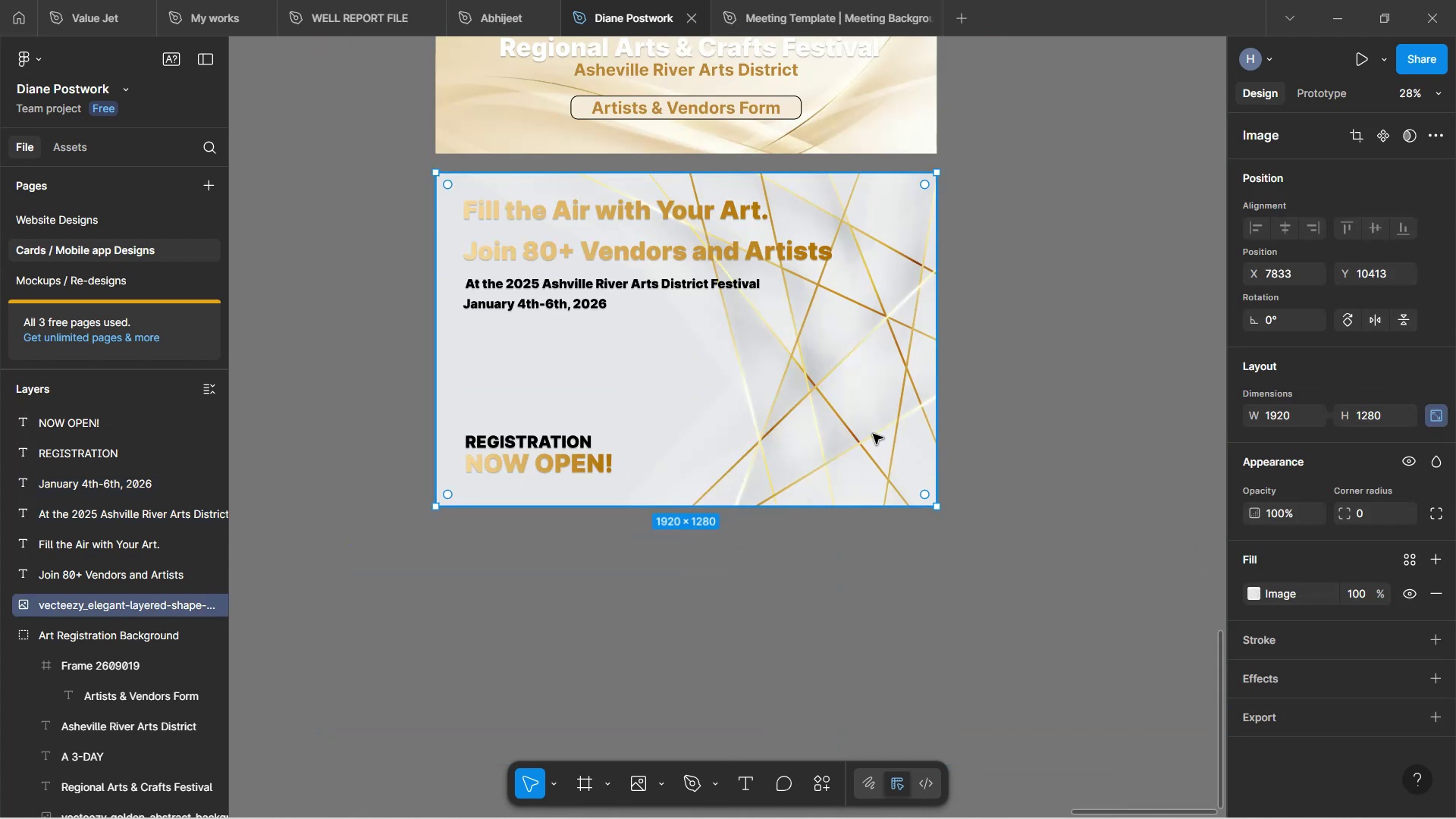 
hold_key(key=ControlLeft, duration=0.88)
 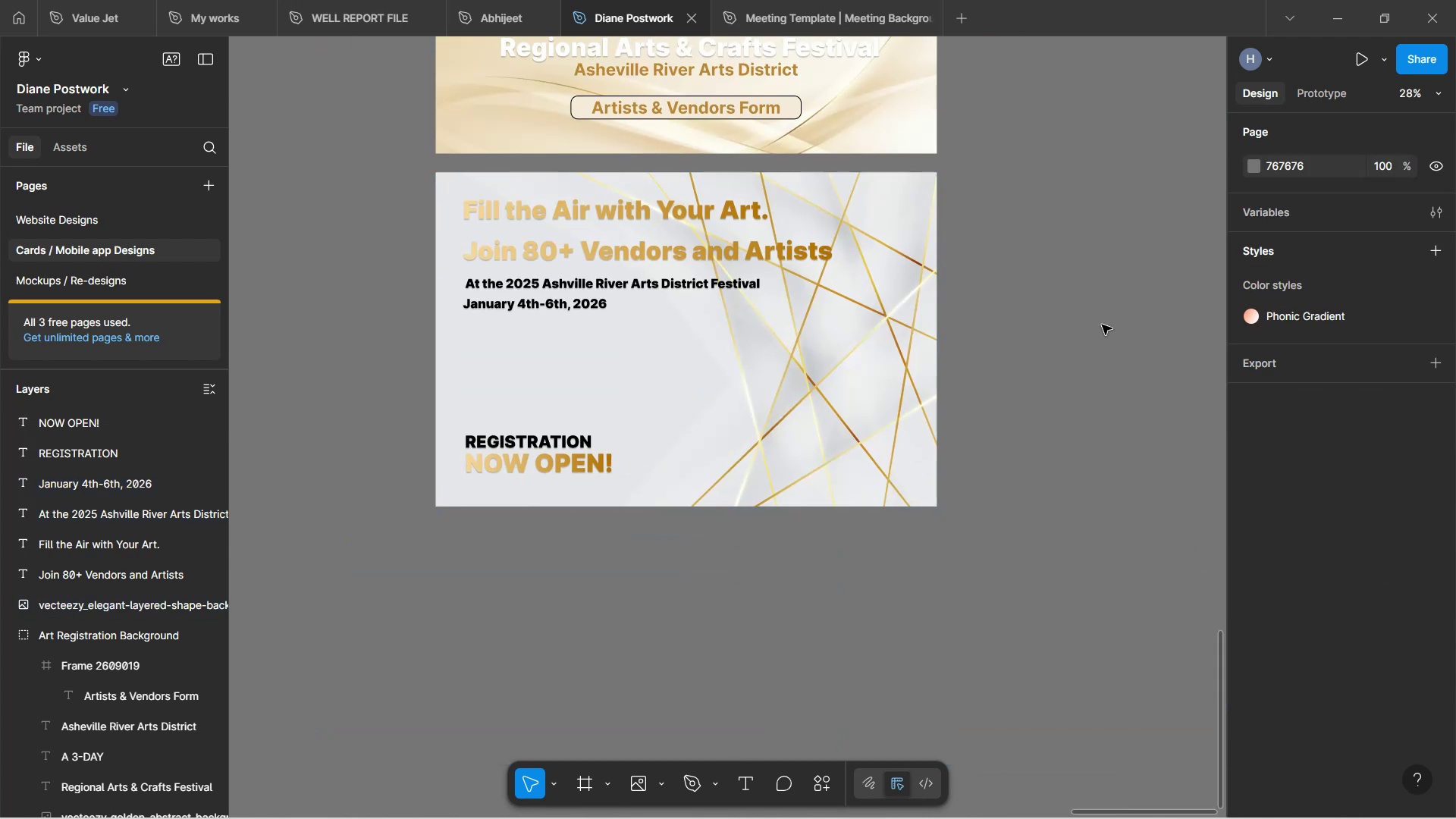 
hold_key(key=ControlLeft, duration=0.86)
scroll: coordinate [1003, 272], scroll_direction: up, amount: 2.0
 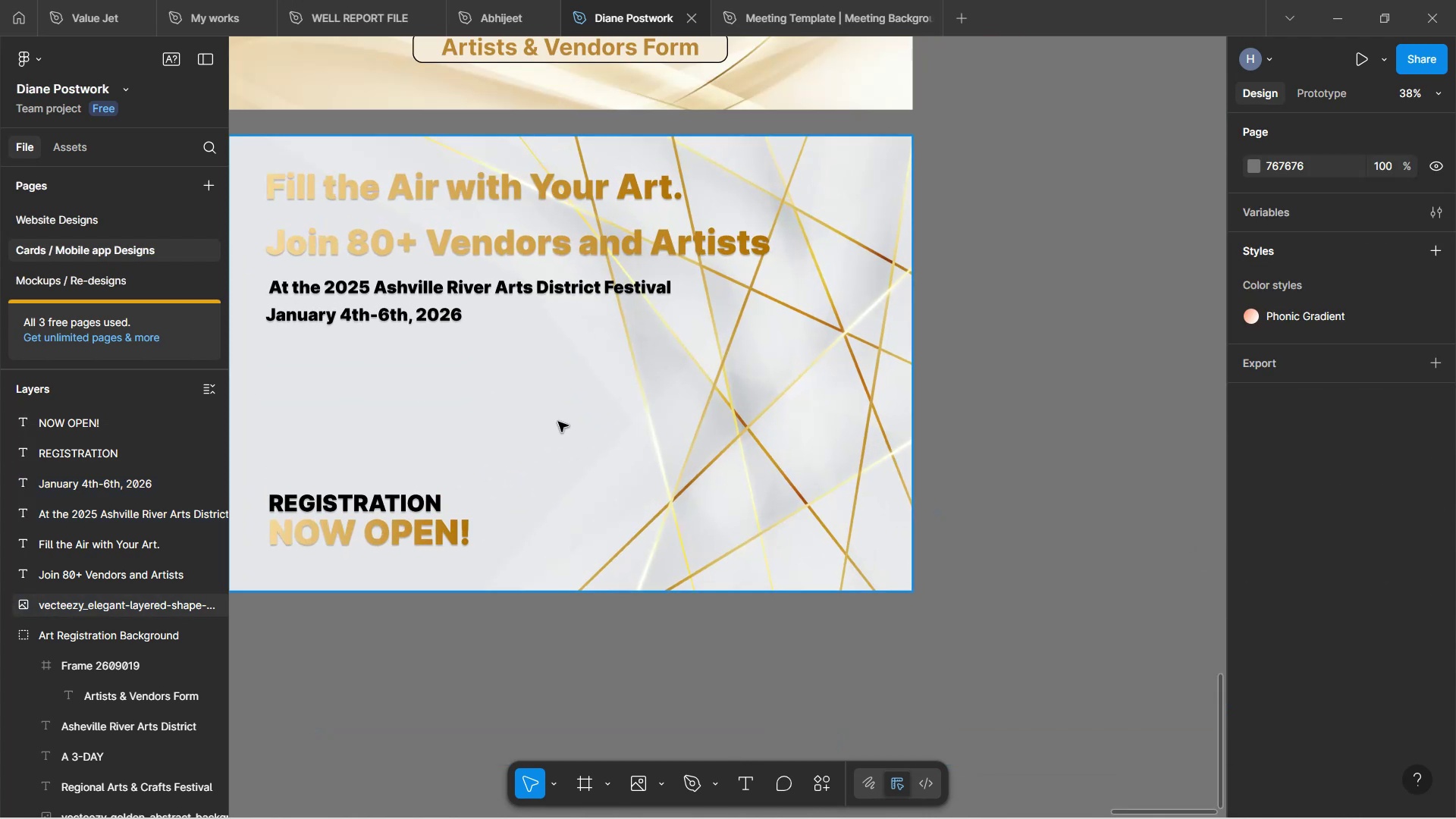 
hold_key(key=Space, duration=1.16)
 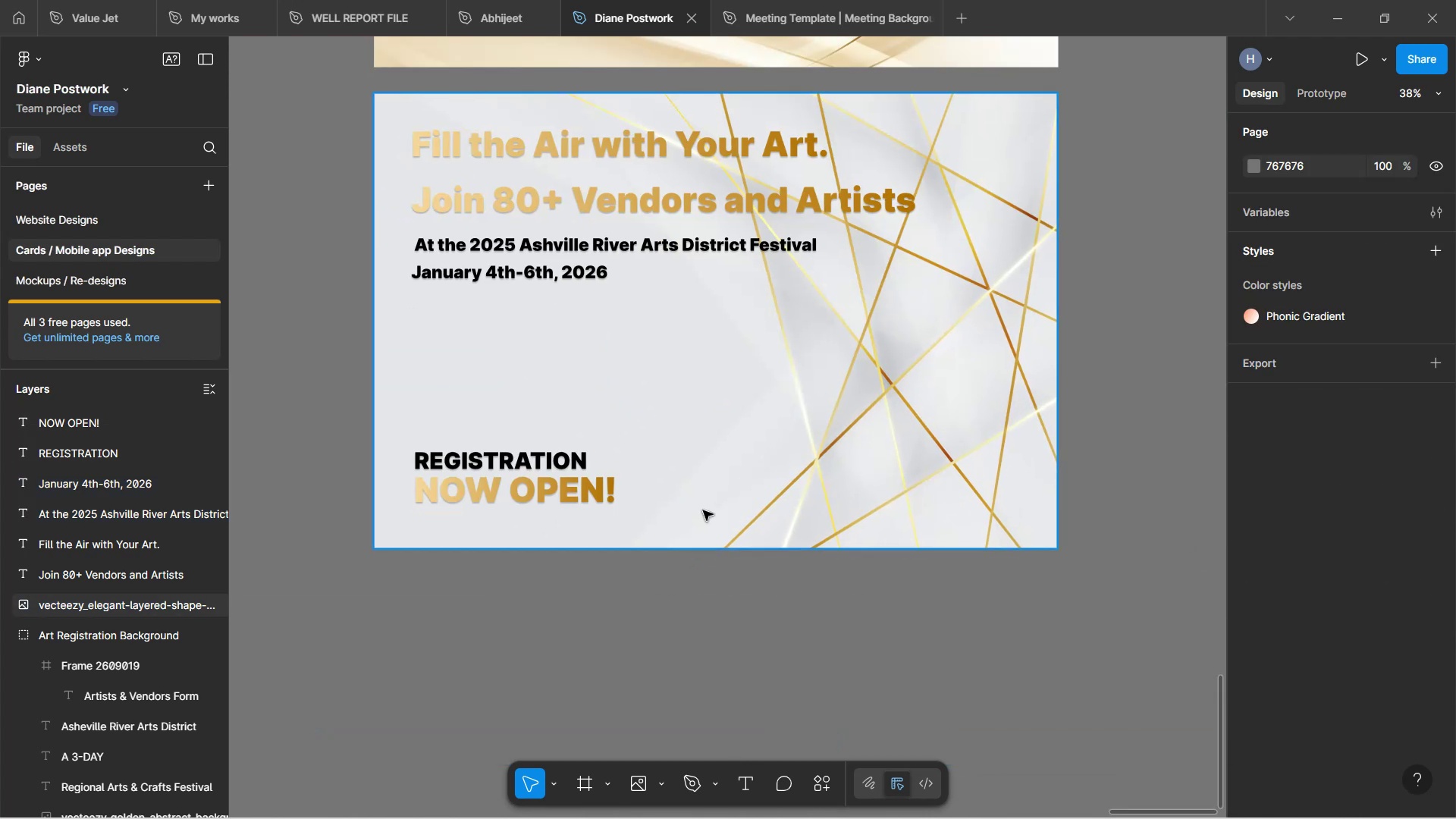 
hold_key(key=ControlLeft, duration=1.54)
scroll: coordinate [682, 487], scroll_direction: down, amount: 8.0
 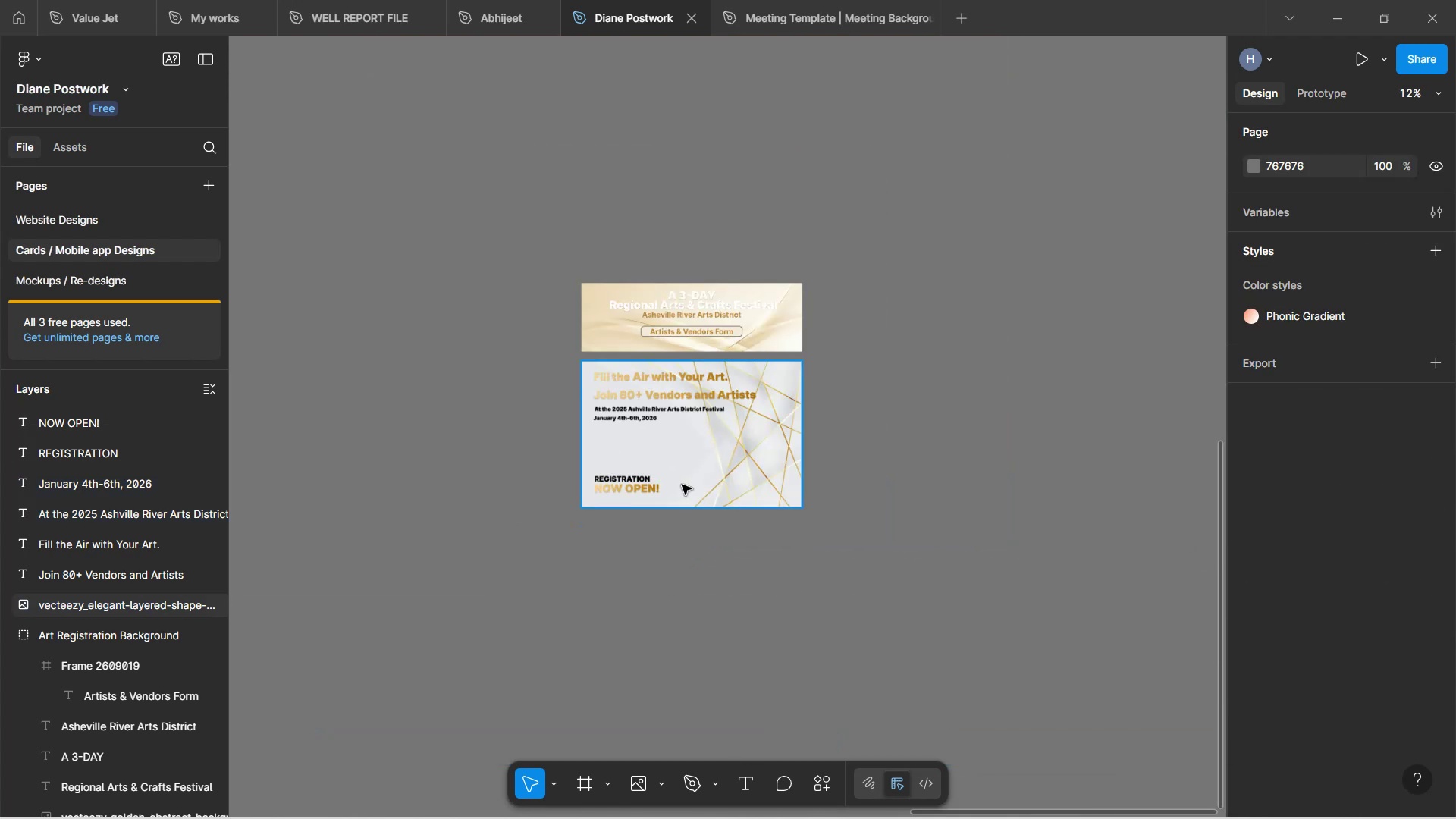 
hold_key(key=ControlLeft, duration=0.52)
 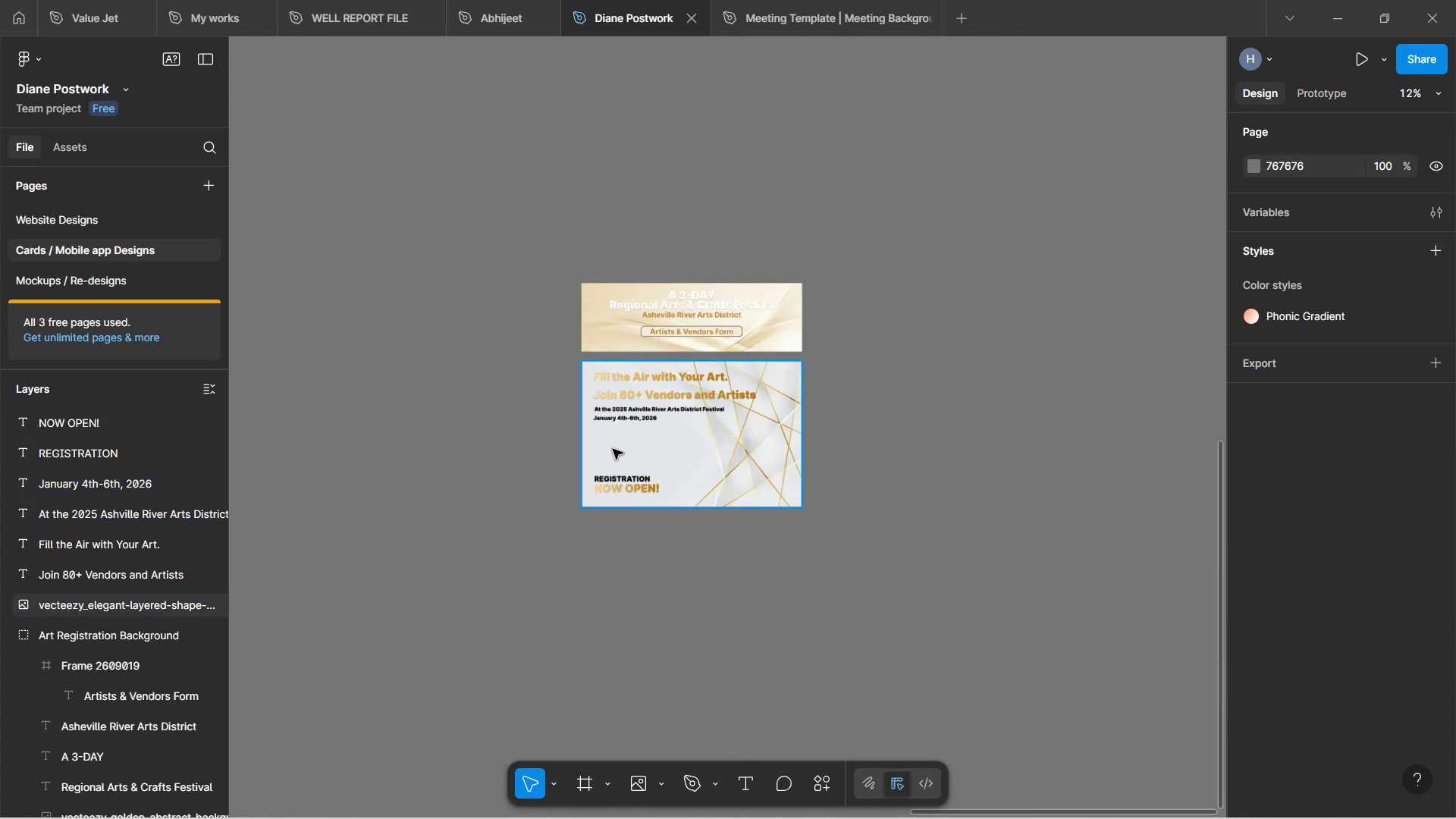 
hold_key(key=ControlLeft, duration=0.88)
scroll: coordinate [613, 427], scroll_direction: down, amount: 9.0
 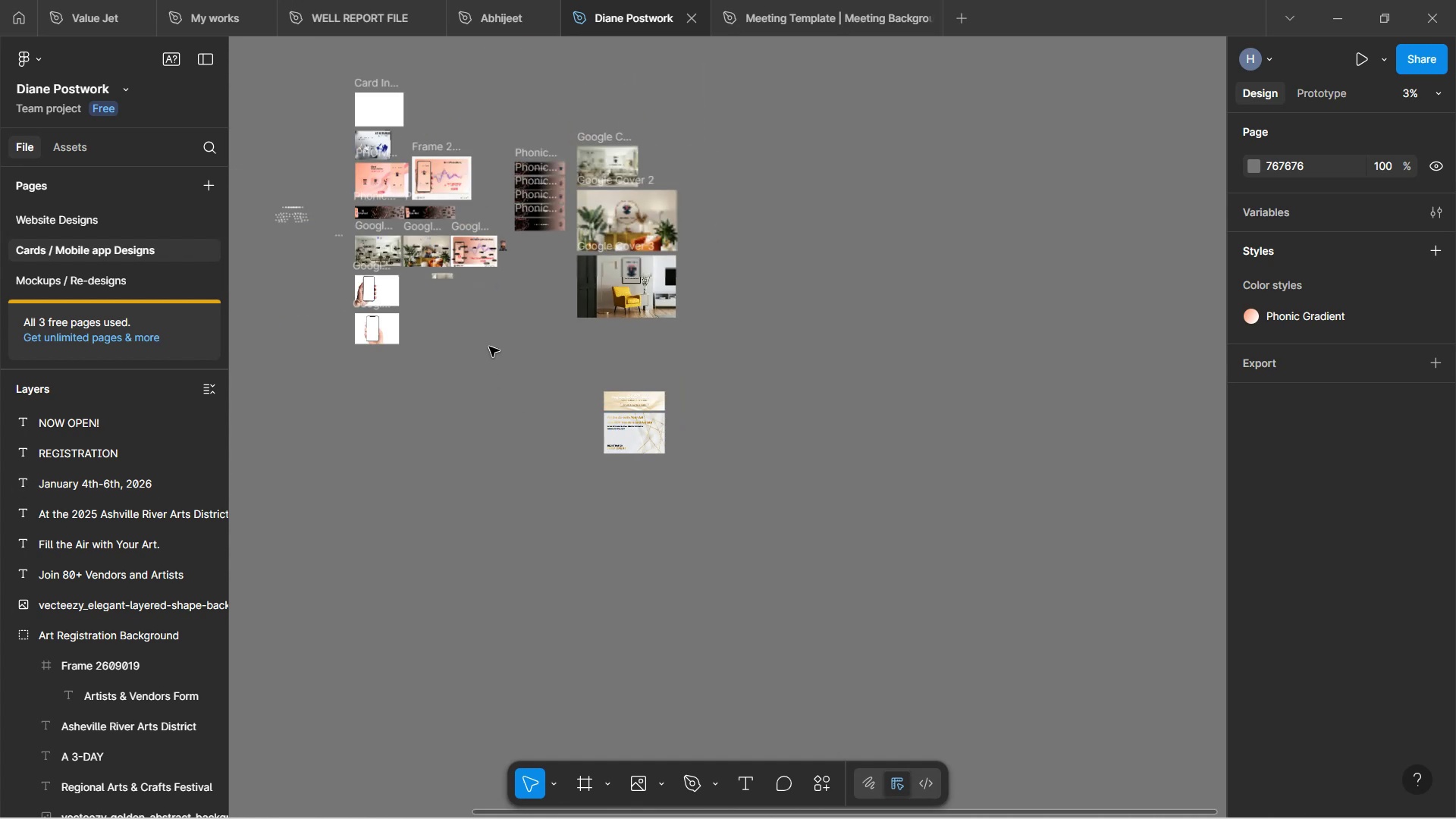 
hold_key(key=Space, duration=1.22)
 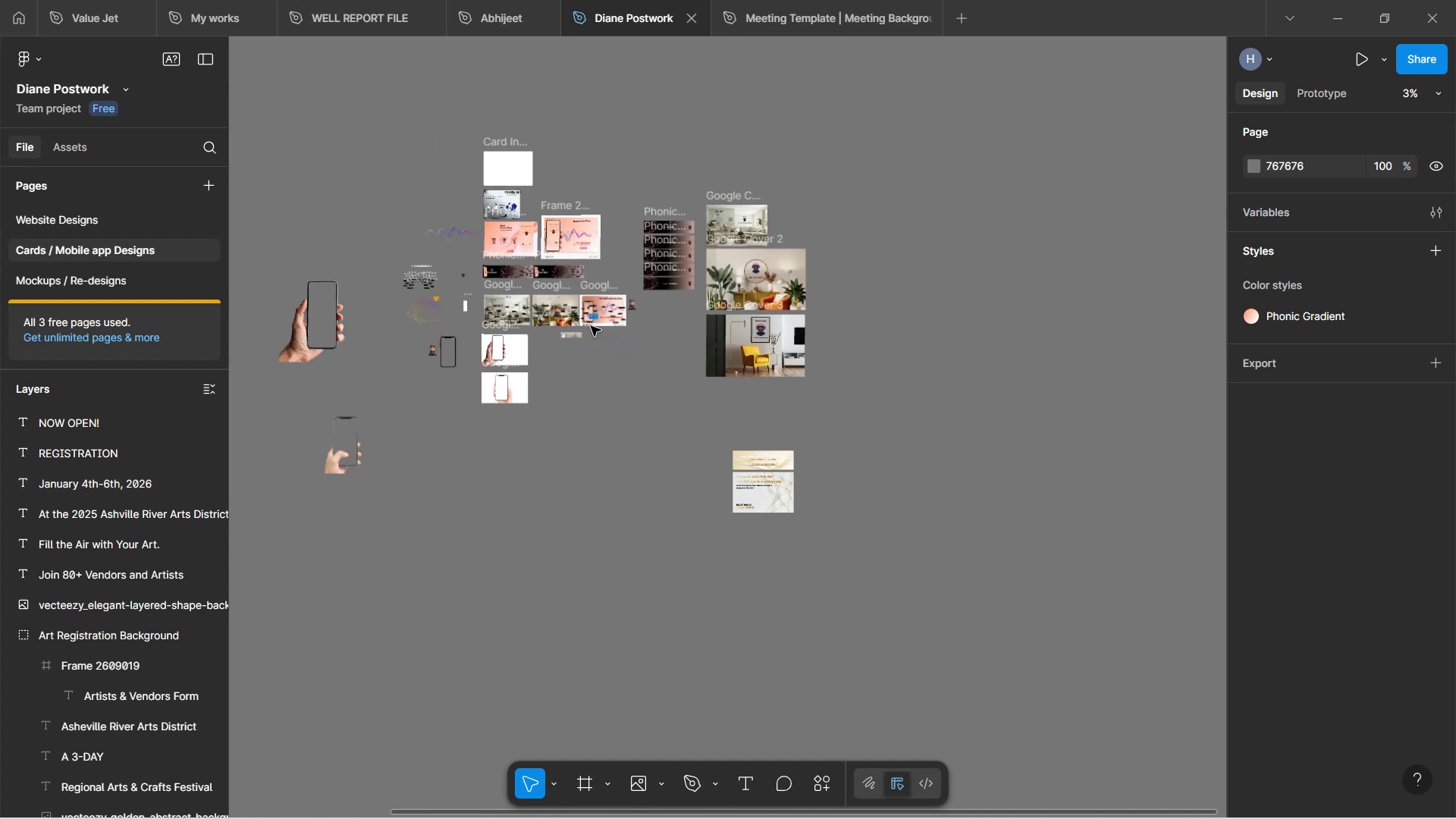 
hold_key(key=ControlLeft, duration=1.57)
scroll: coordinate [546, 289], scroll_direction: up, amount: 9.0
 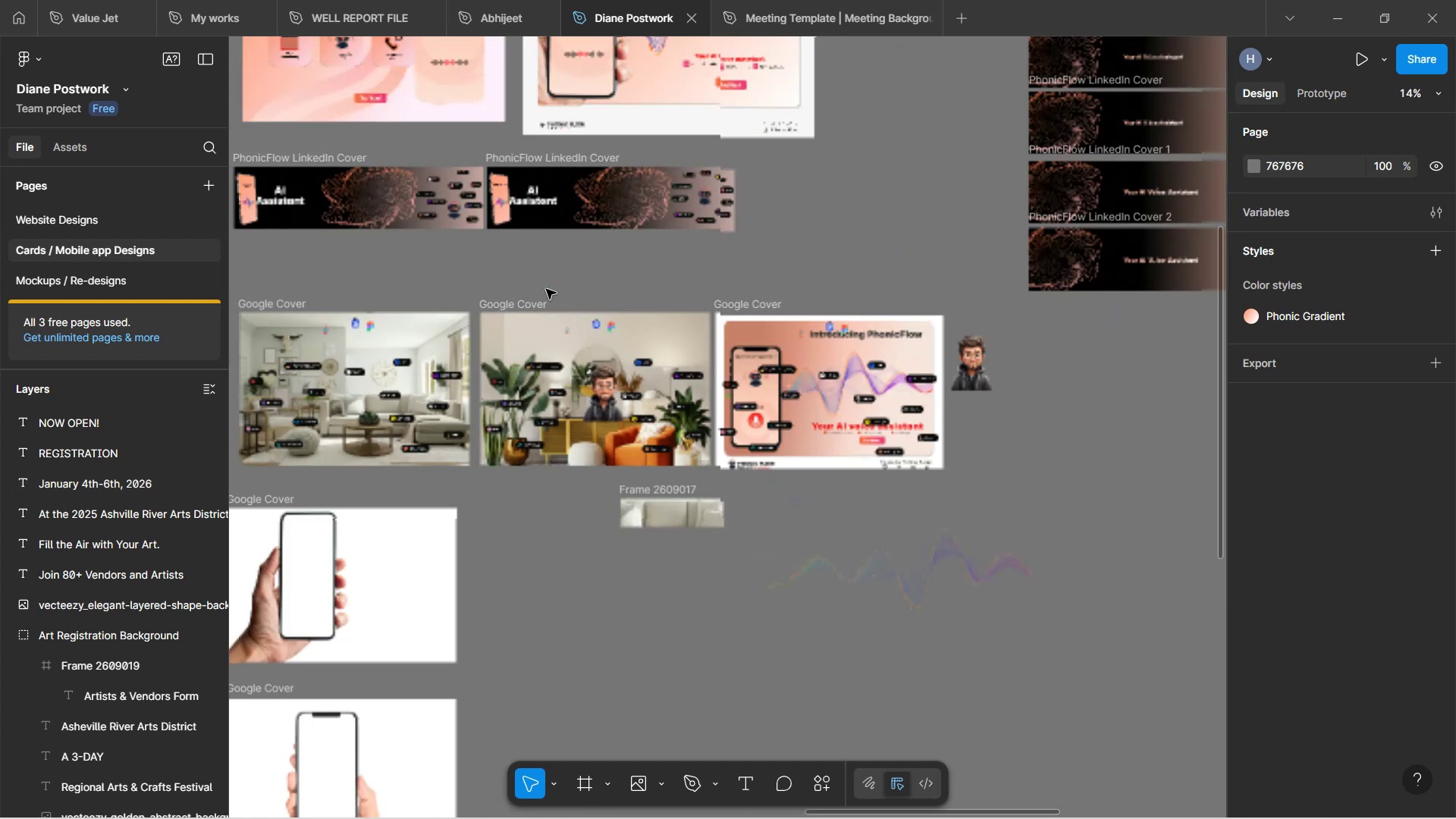 
hold_key(key=ControlLeft, duration=0.67)
 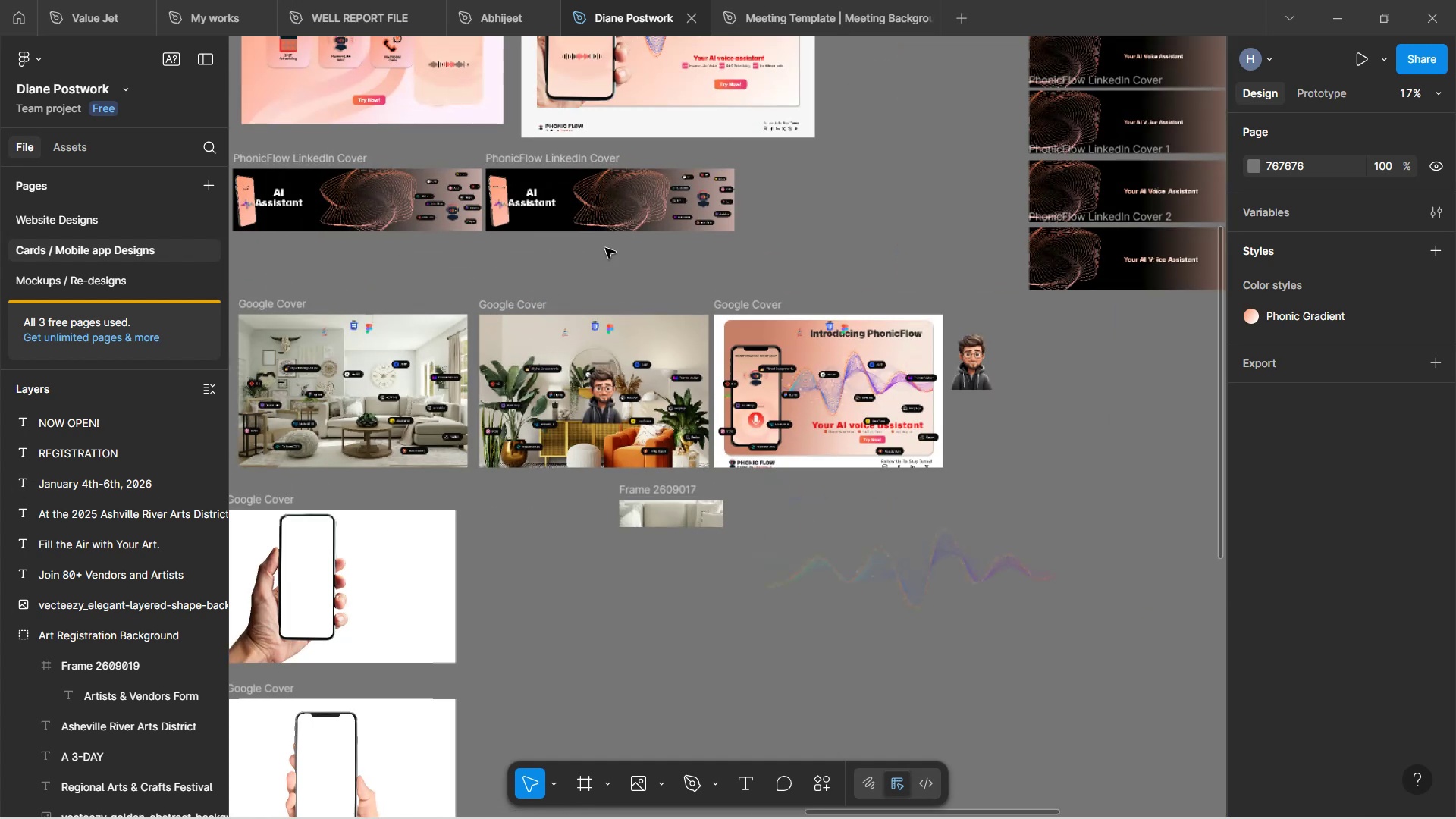 
hold_key(key=Space, duration=1.26)
 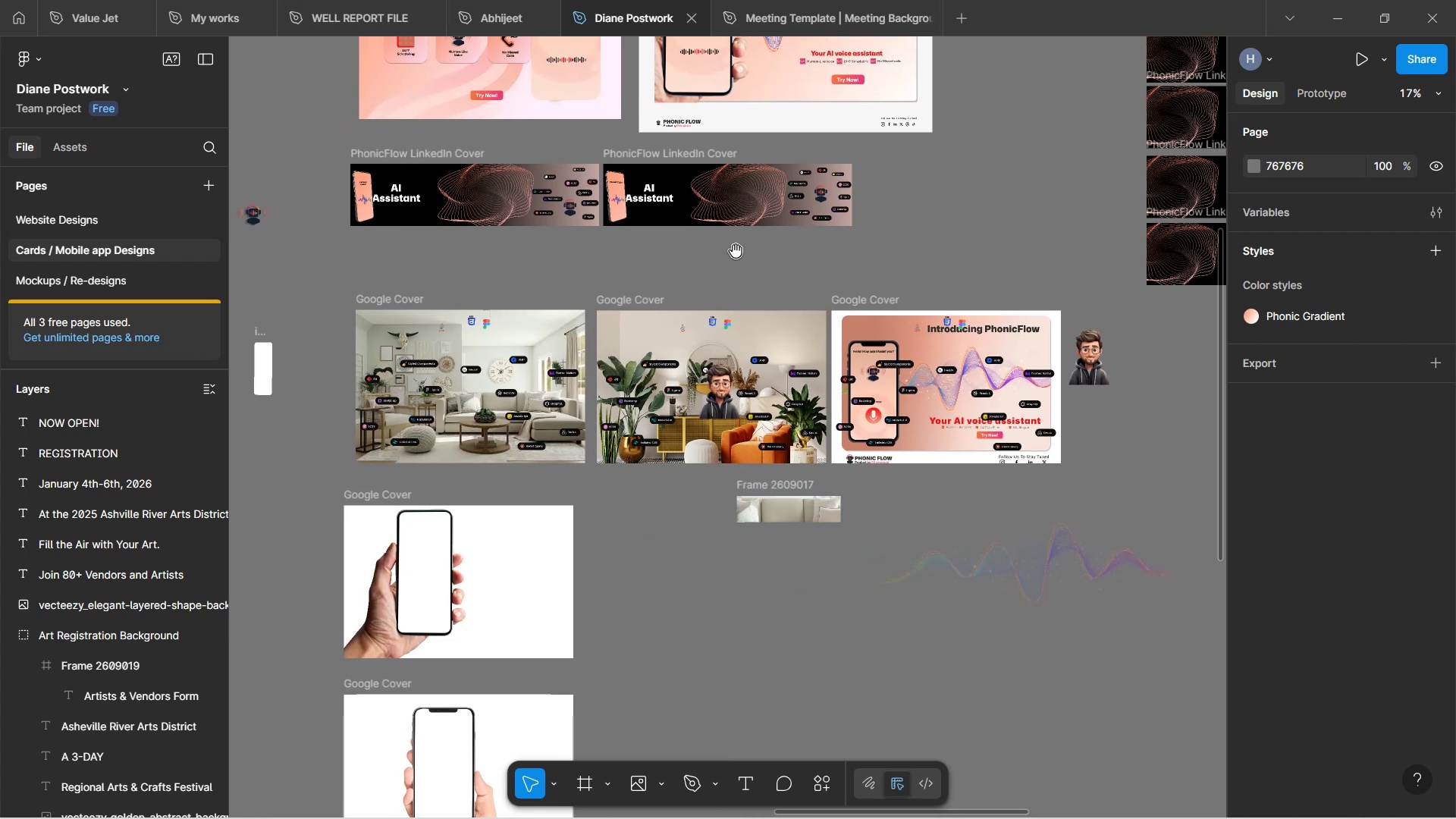 
scroll: coordinate [726, 231], scroll_direction: up, amount: 4.0
 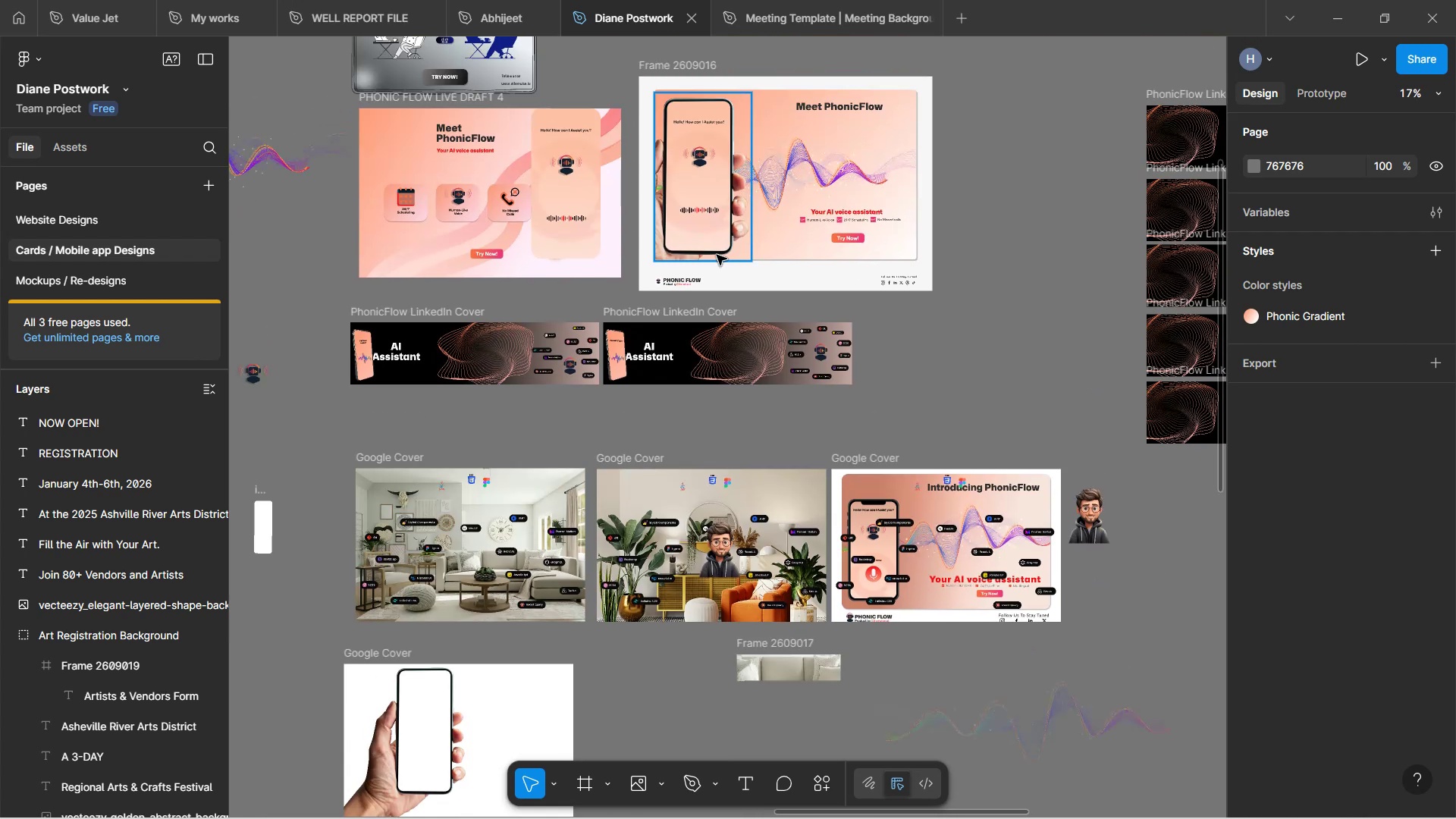 
hold_key(key=ControlLeft, duration=0.97)
scroll: coordinate [502, 234], scroll_direction: up, amount: 5.0
 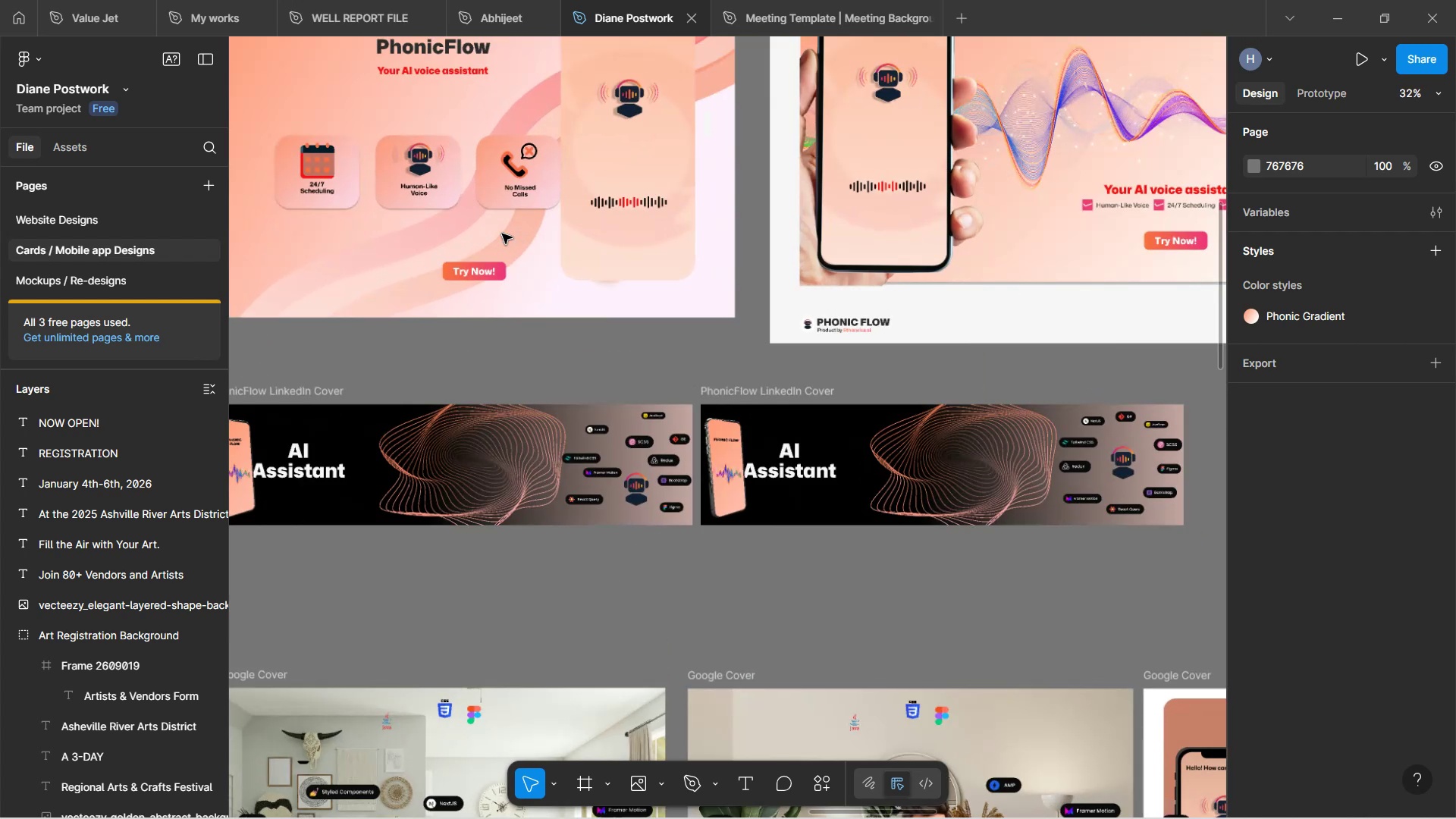 
wait(5.18)
 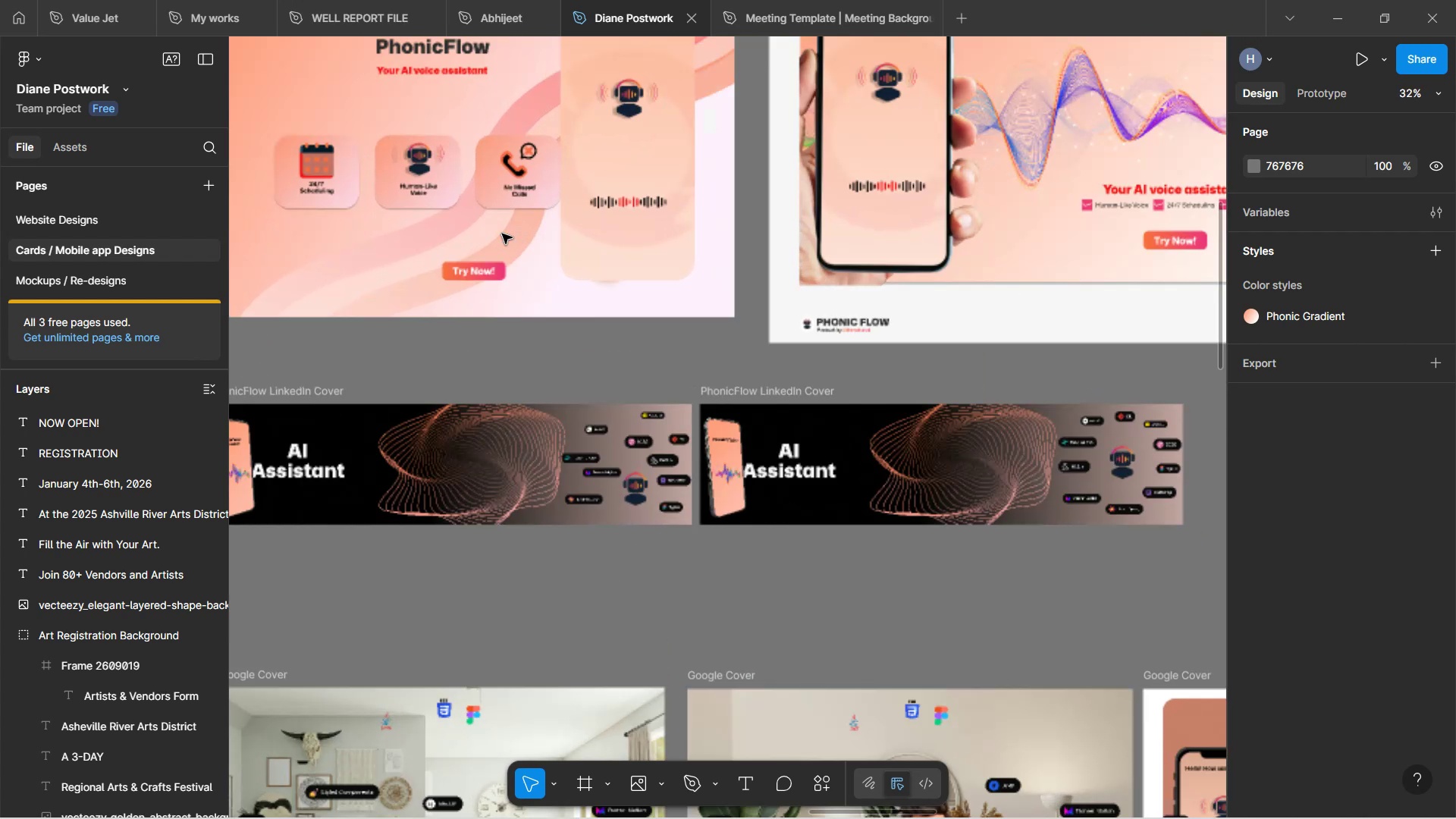 
hold_key(key=Space, duration=1.5)
 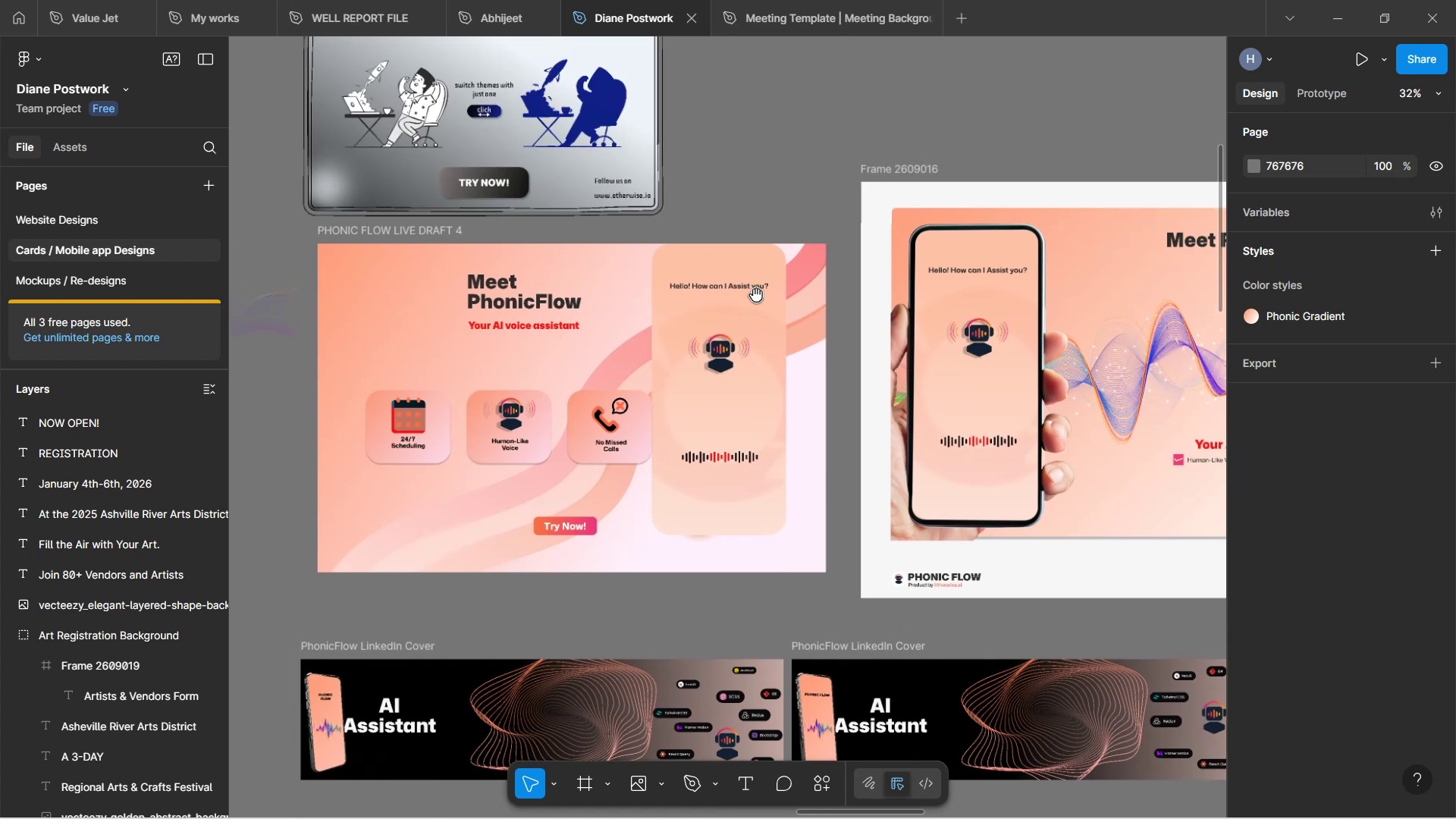 
hold_key(key=Space, duration=1.59)
 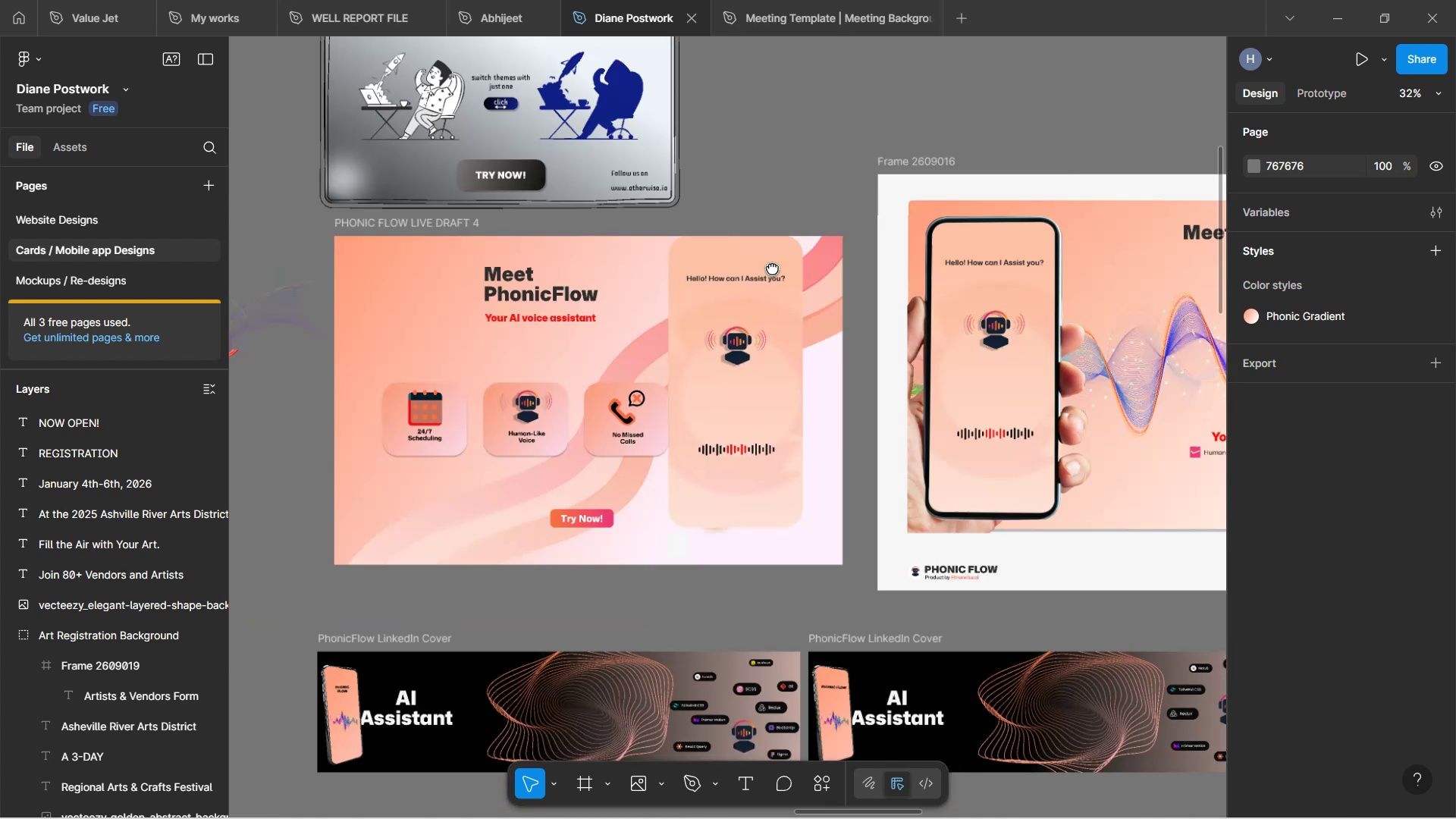 
hold_key(key=Space, duration=1.55)
 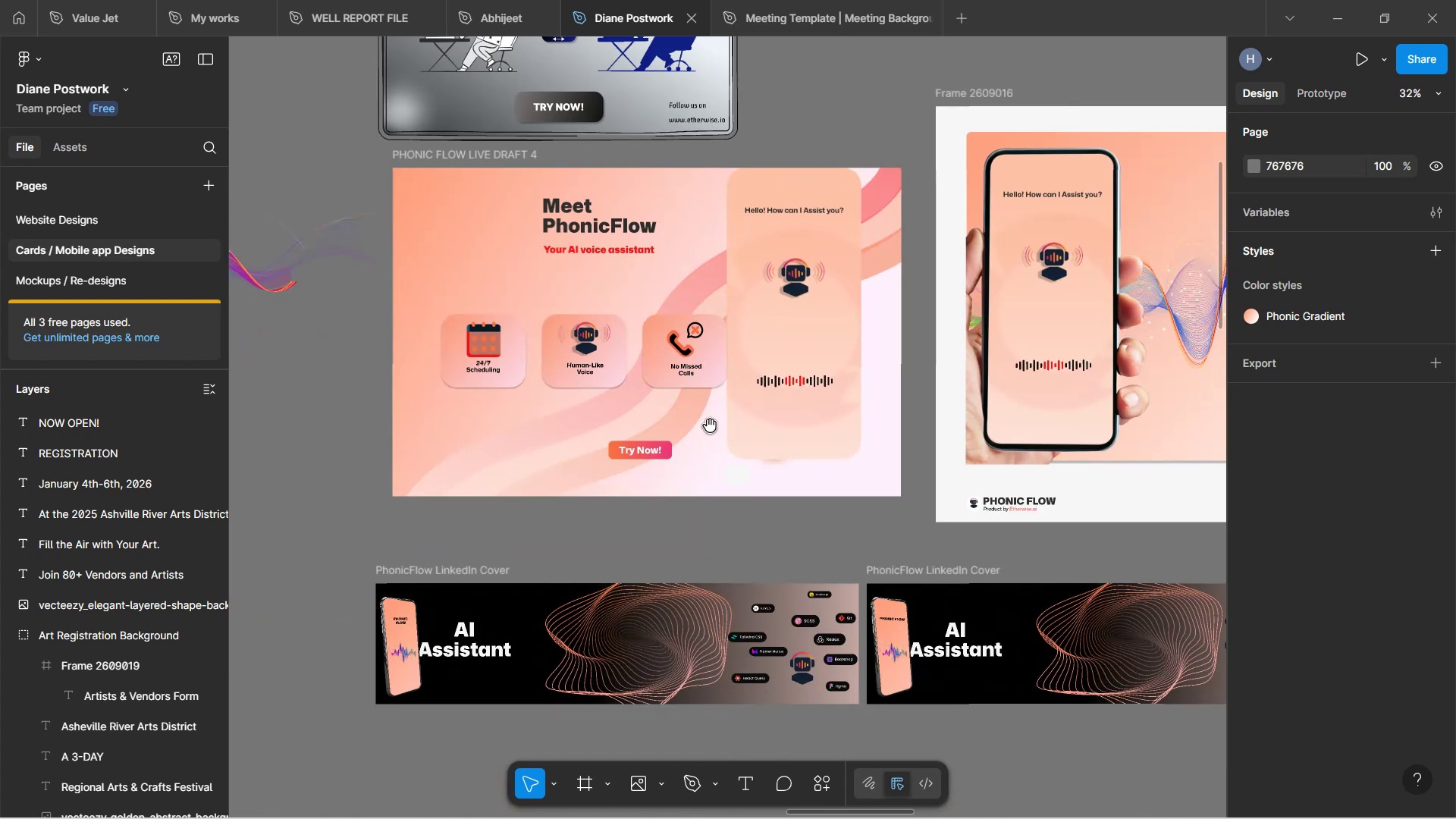 
hold_key(key=Space, duration=0.9)
 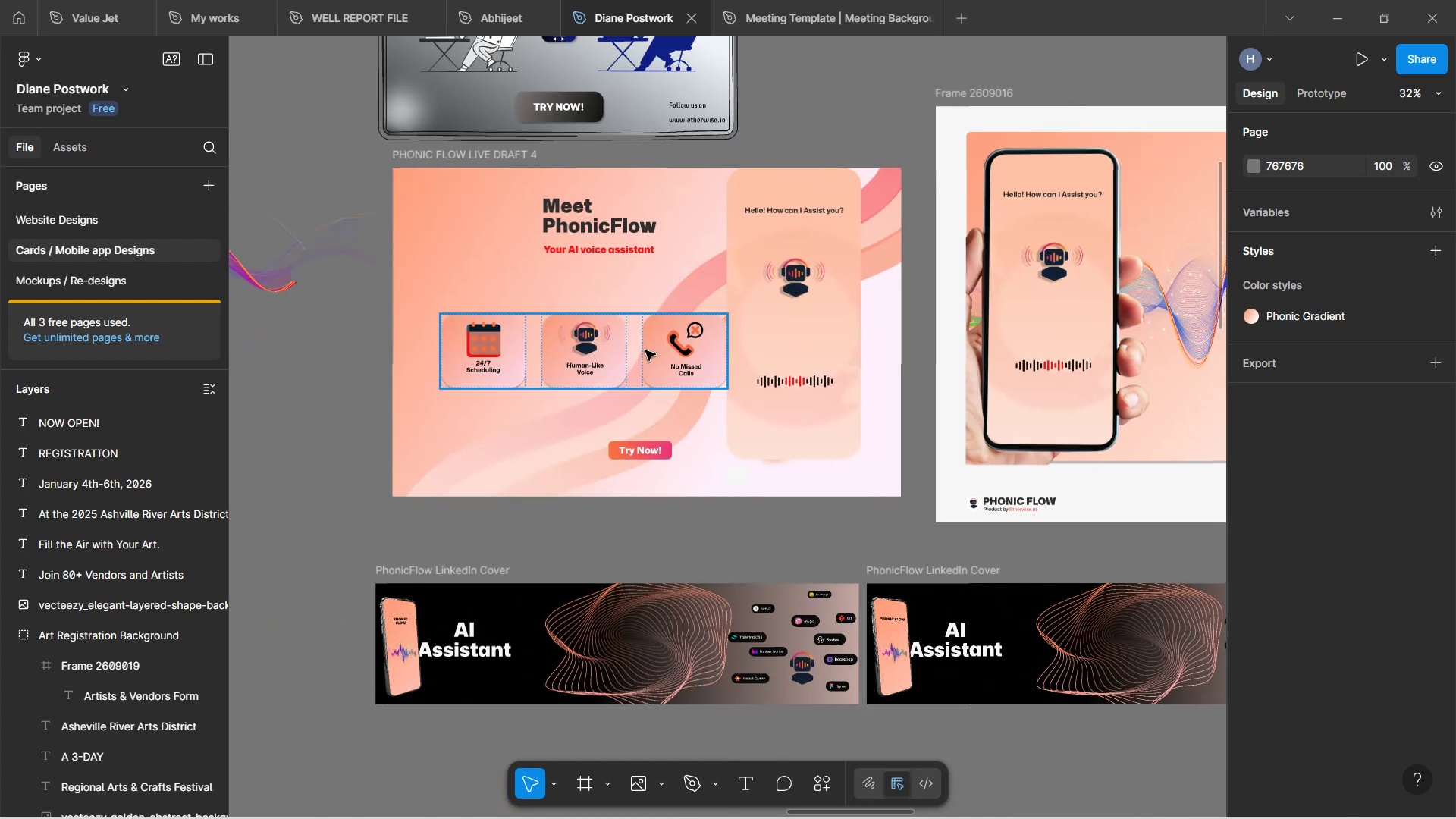 
hold_key(key=ControlLeft, duration=0.96)
scroll: coordinate [653, 337], scroll_direction: down, amount: 6.0
 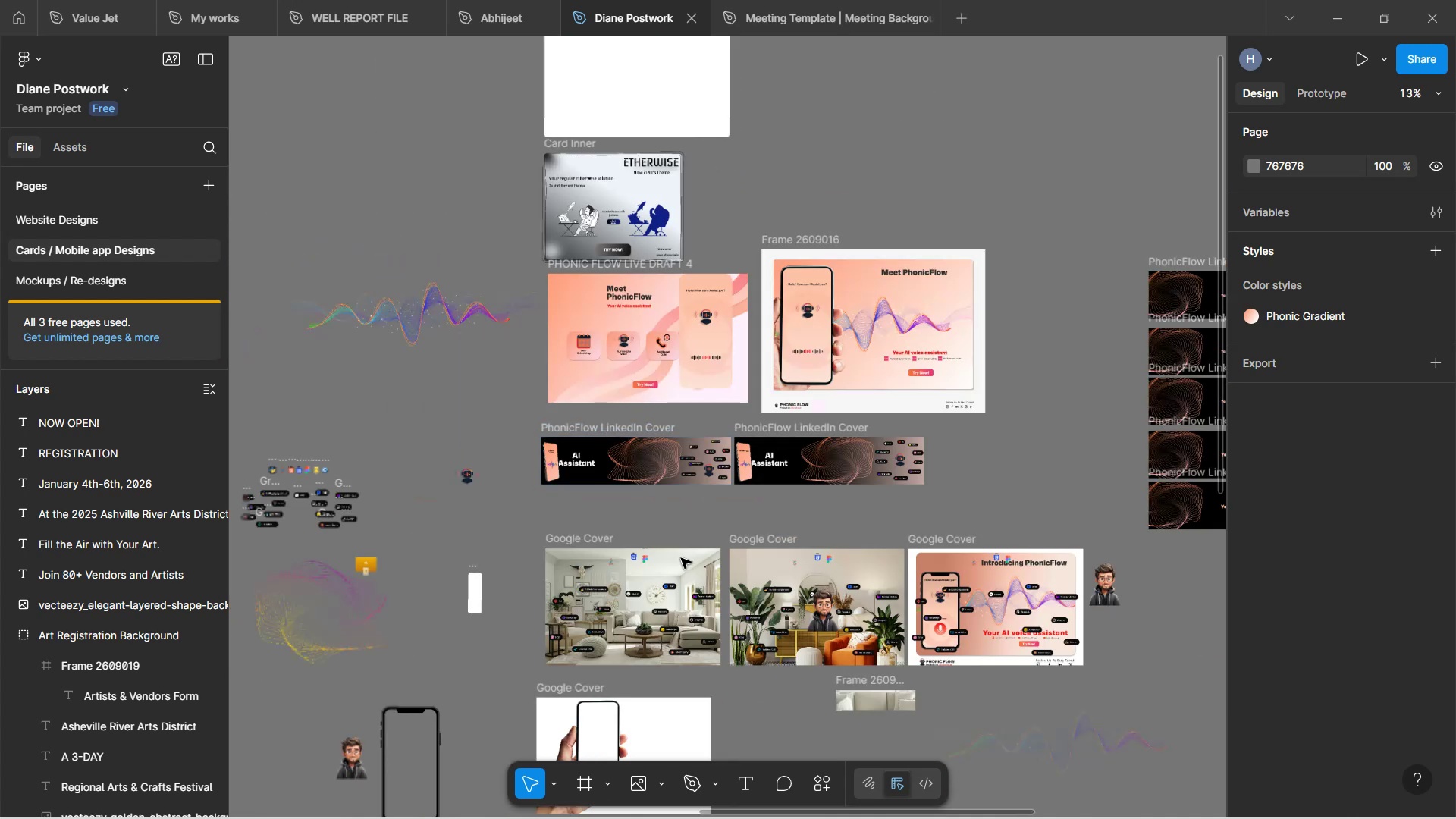 
hold_key(key=Space, duration=1.59)
 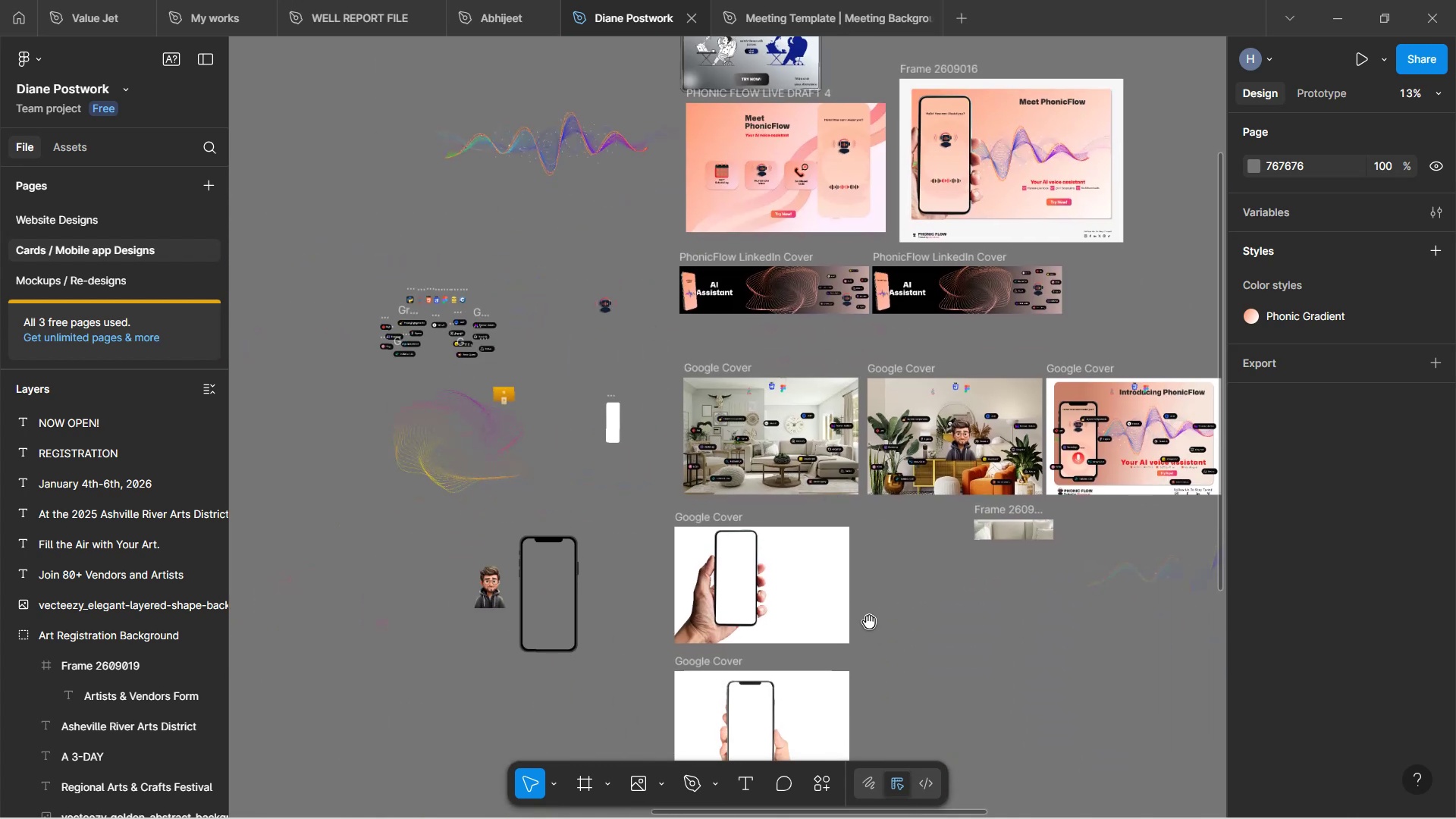 
hold_key(key=Space, duration=1.53)
 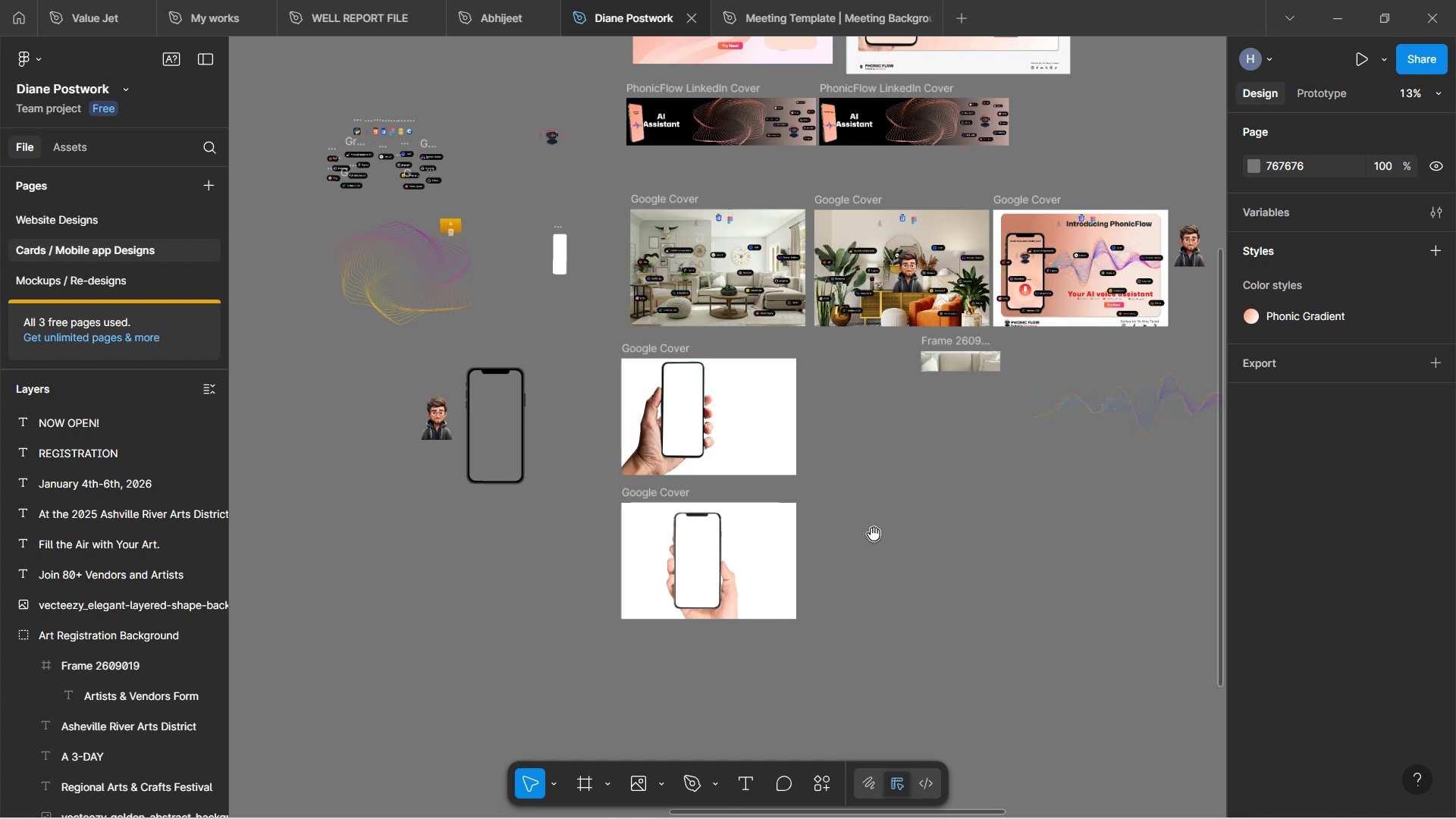 
hold_key(key=Space, duration=1.51)
 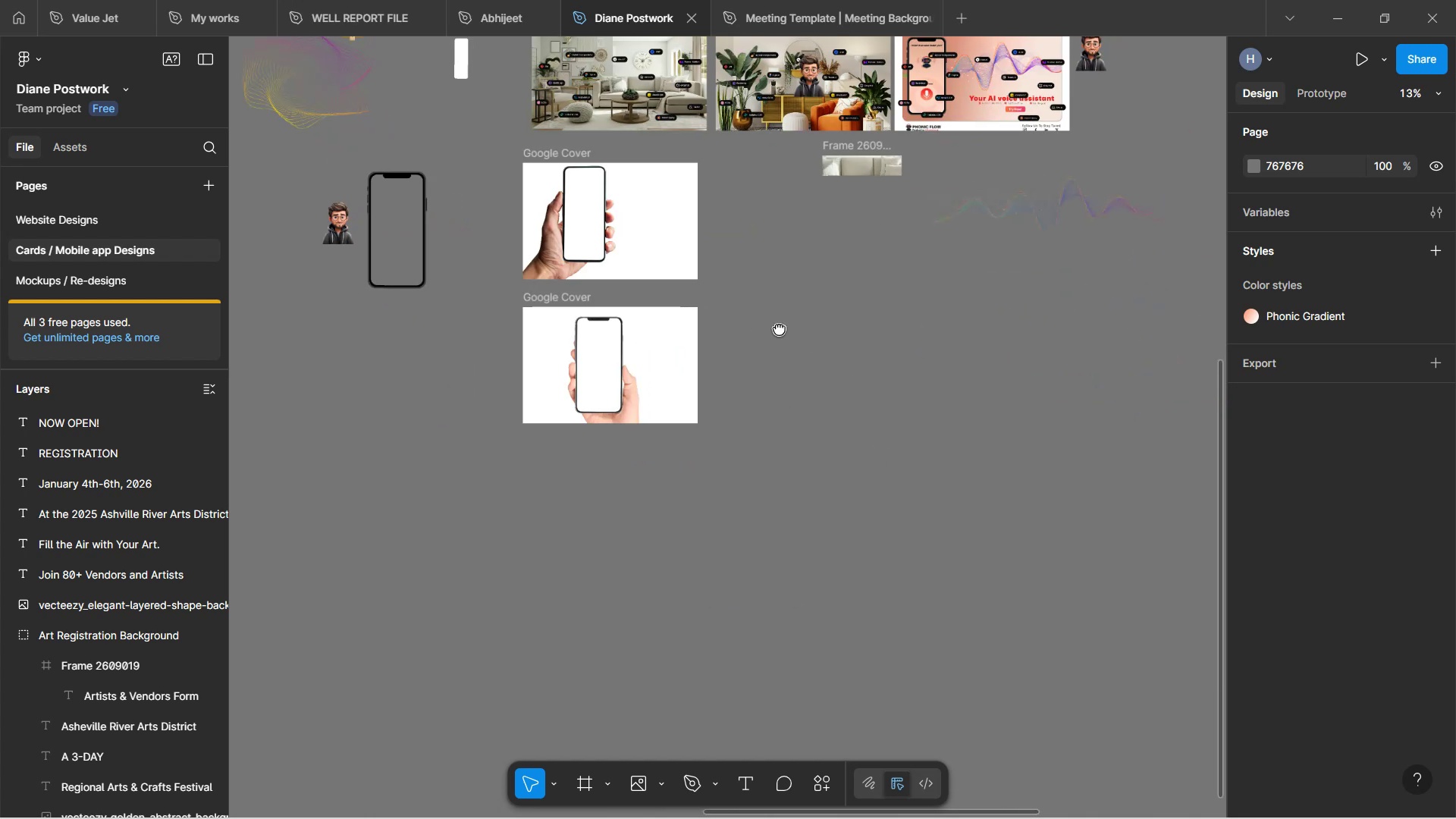 
hold_key(key=Space, duration=1.71)
 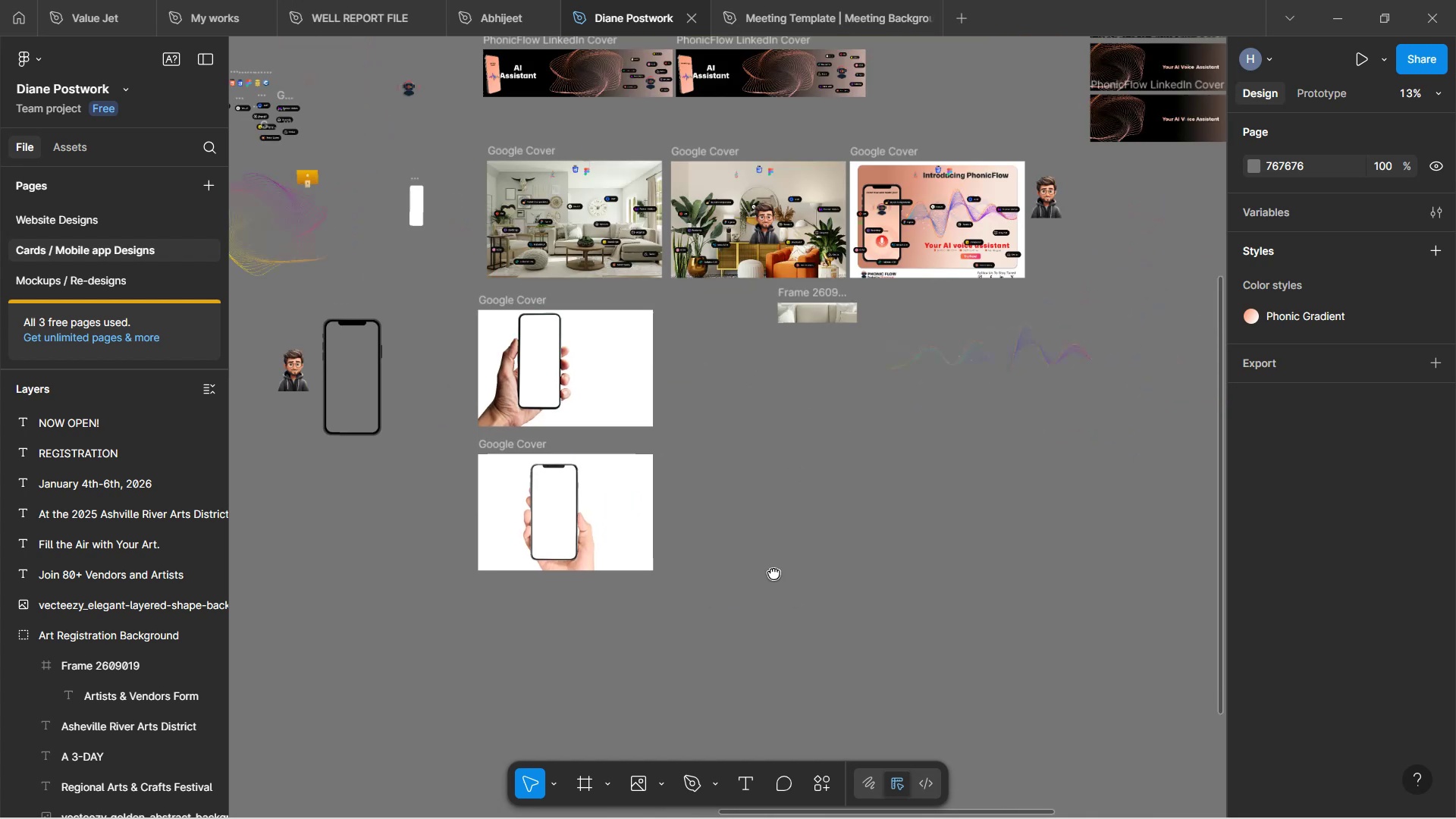 
hold_key(key=Space, duration=1.51)
 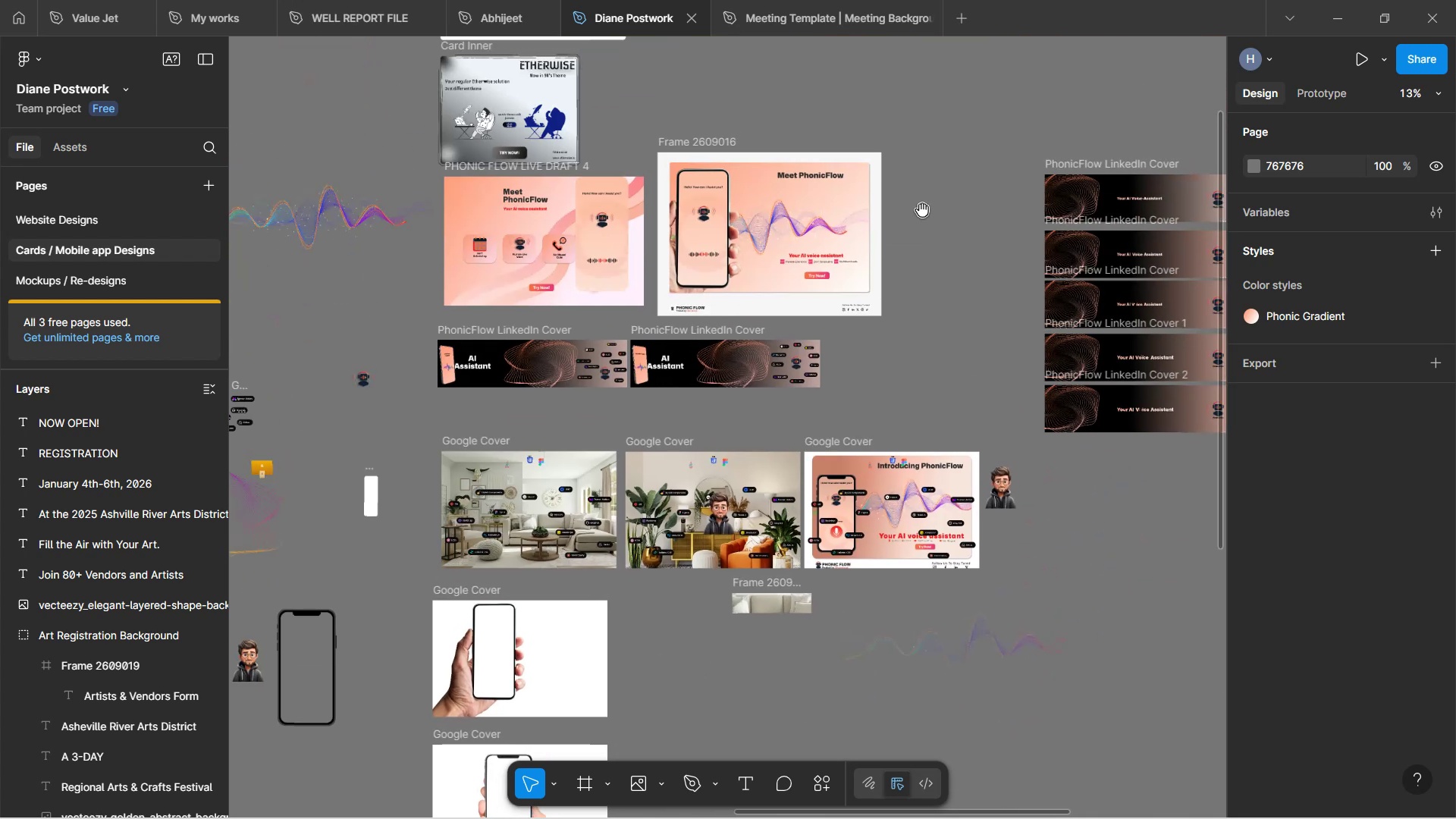 
hold_key(key=Space, duration=1.51)
 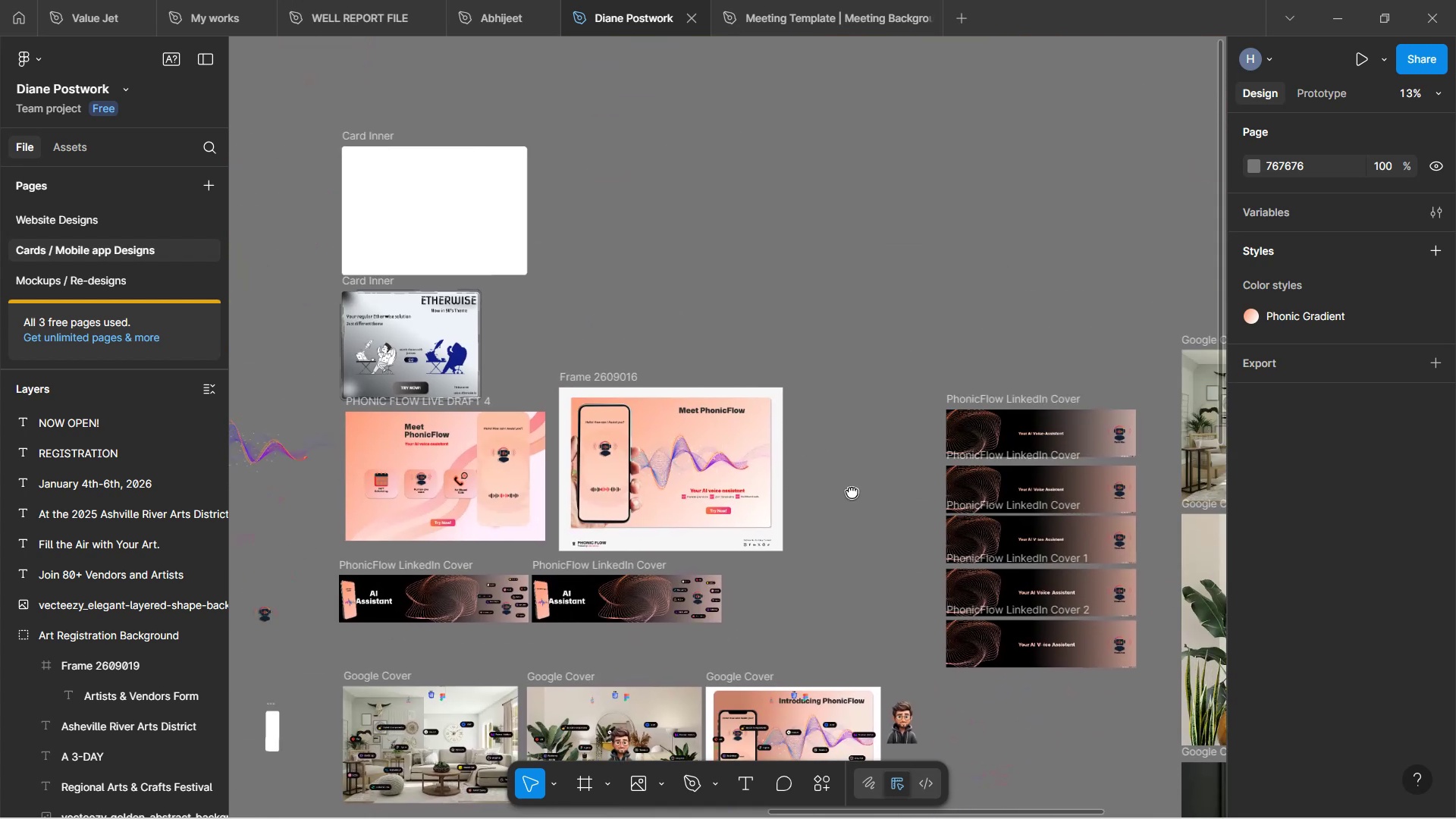 
hold_key(key=Space, duration=1.54)
 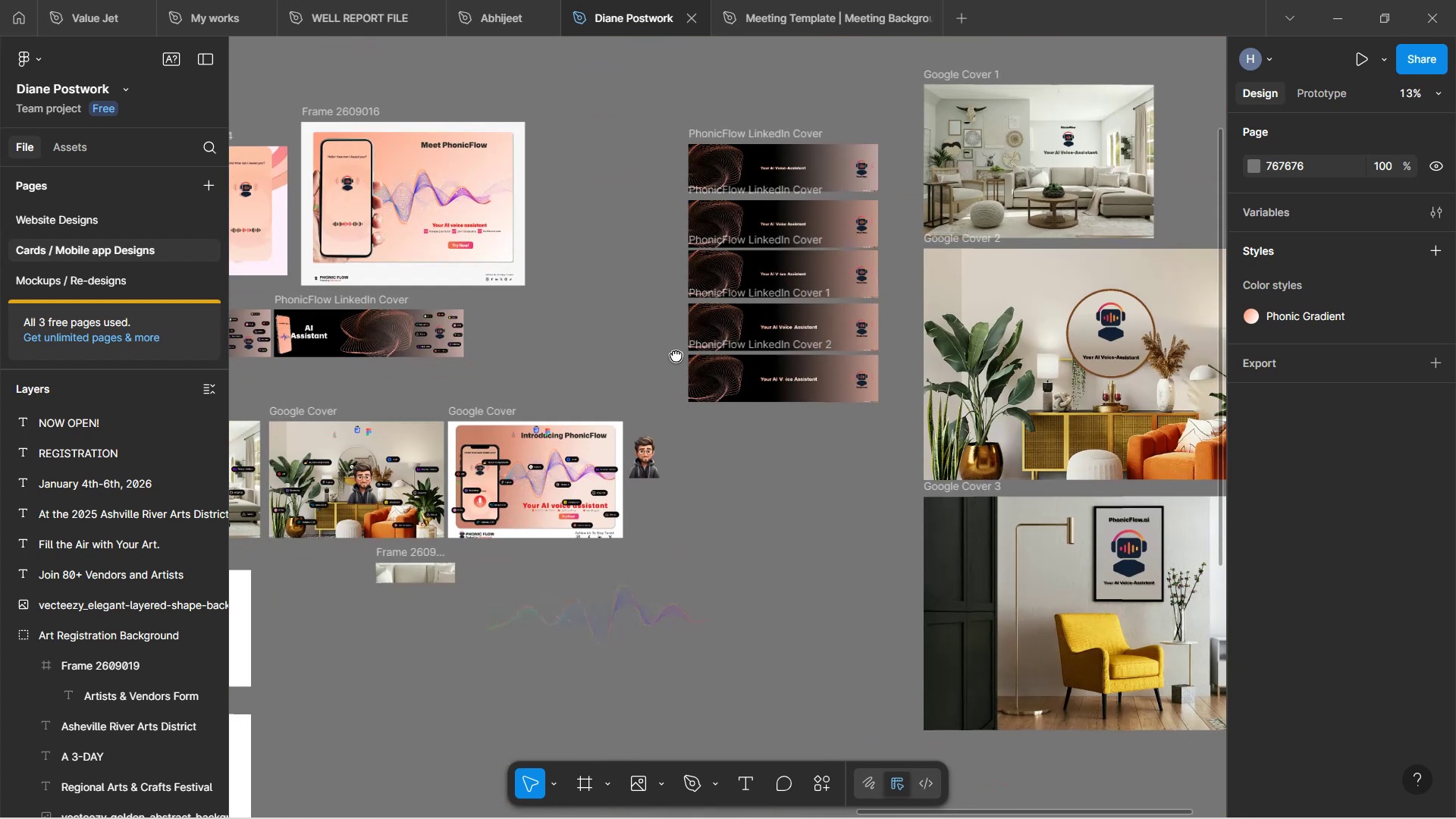 
hold_key(key=Space, duration=1.18)
 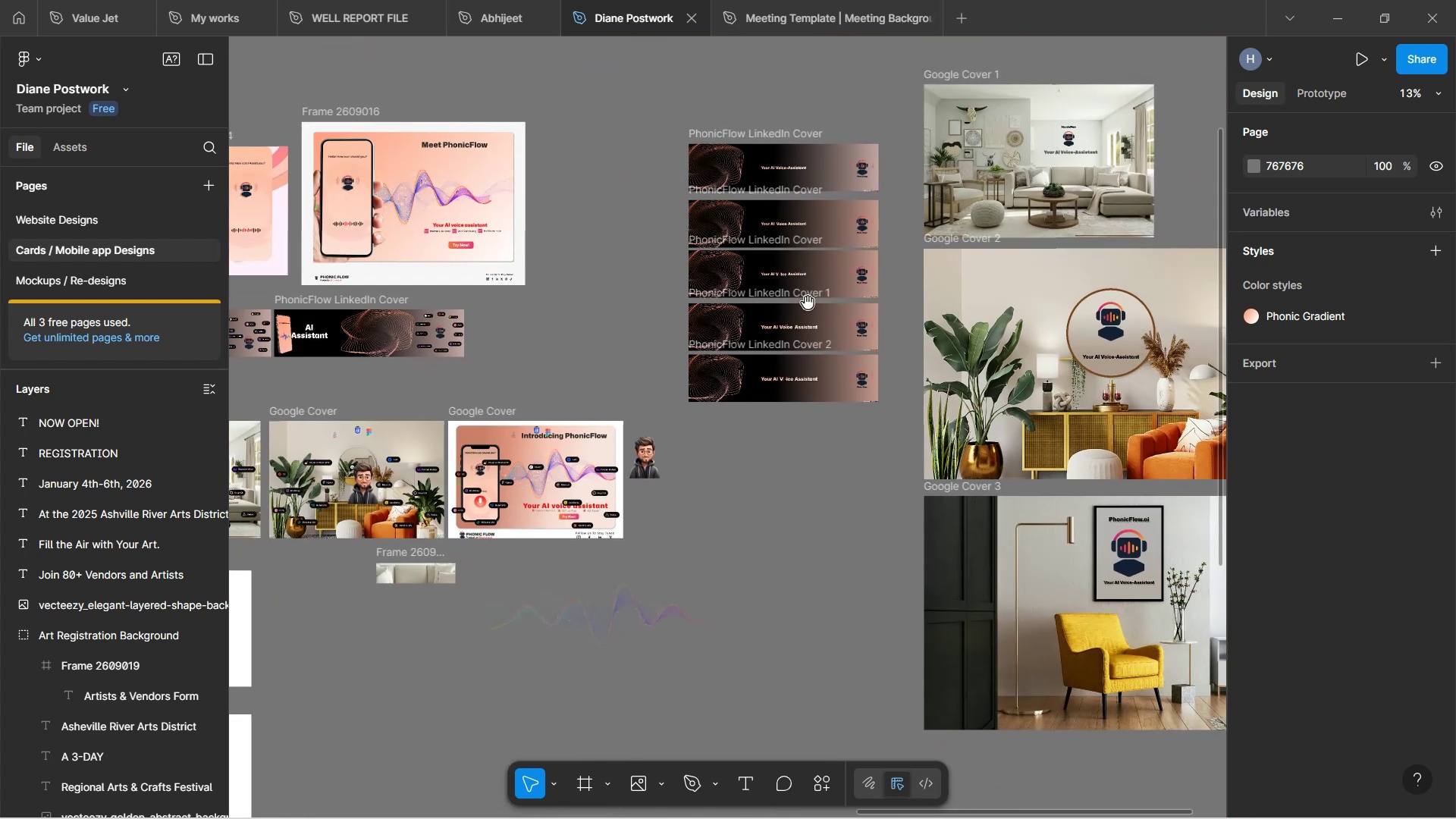 
hold_key(key=ControlLeft, duration=1.53)
scroll: coordinate [807, 303], scroll_direction: up, amount: 9.0
 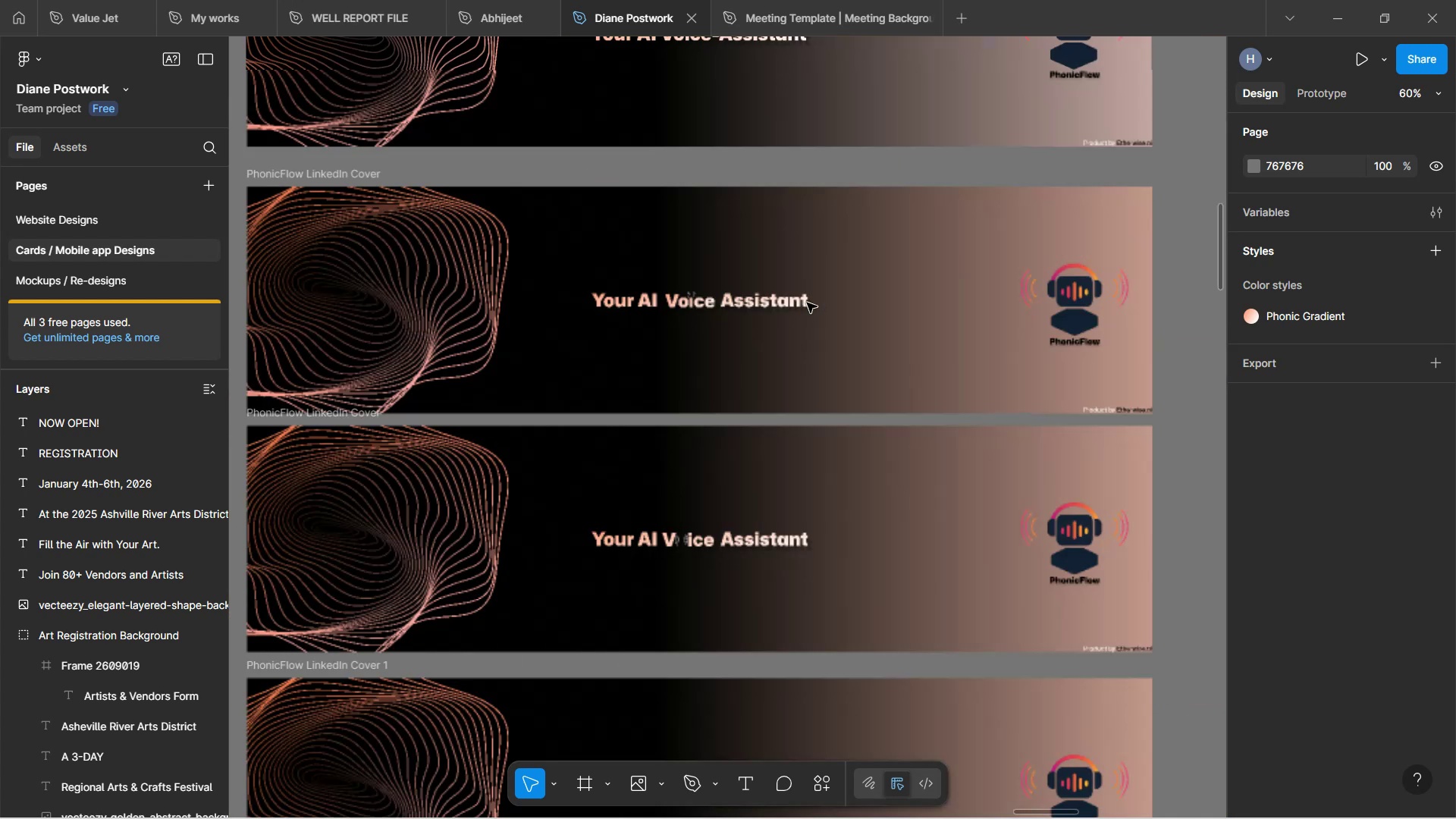 
scroll: coordinate [805, 296], scroll_direction: down, amount: 6.0
 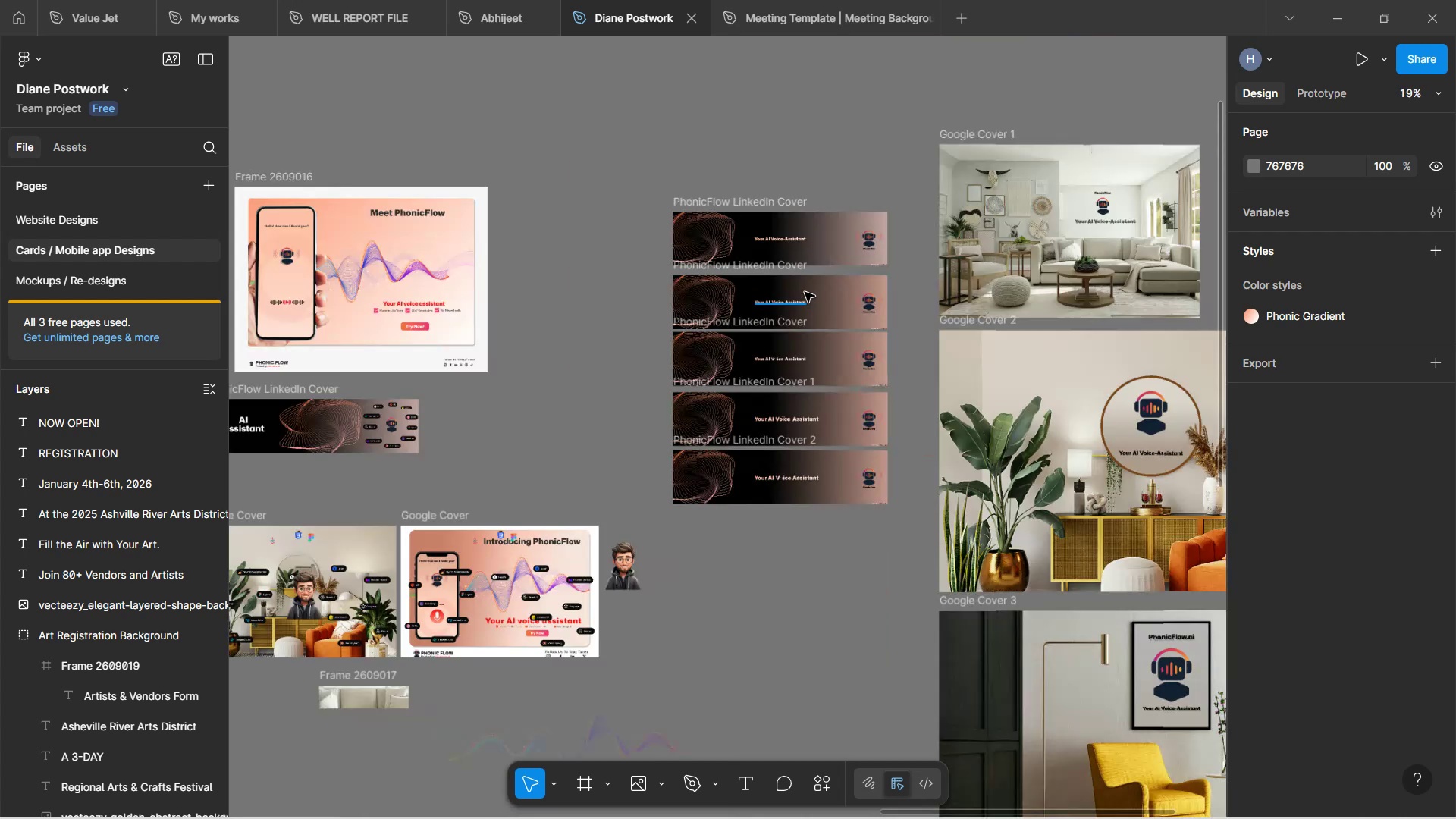 
hold_key(key=ControlLeft, duration=1.56)
scroll: coordinate [792, 482], scroll_direction: down, amount: 3.0
 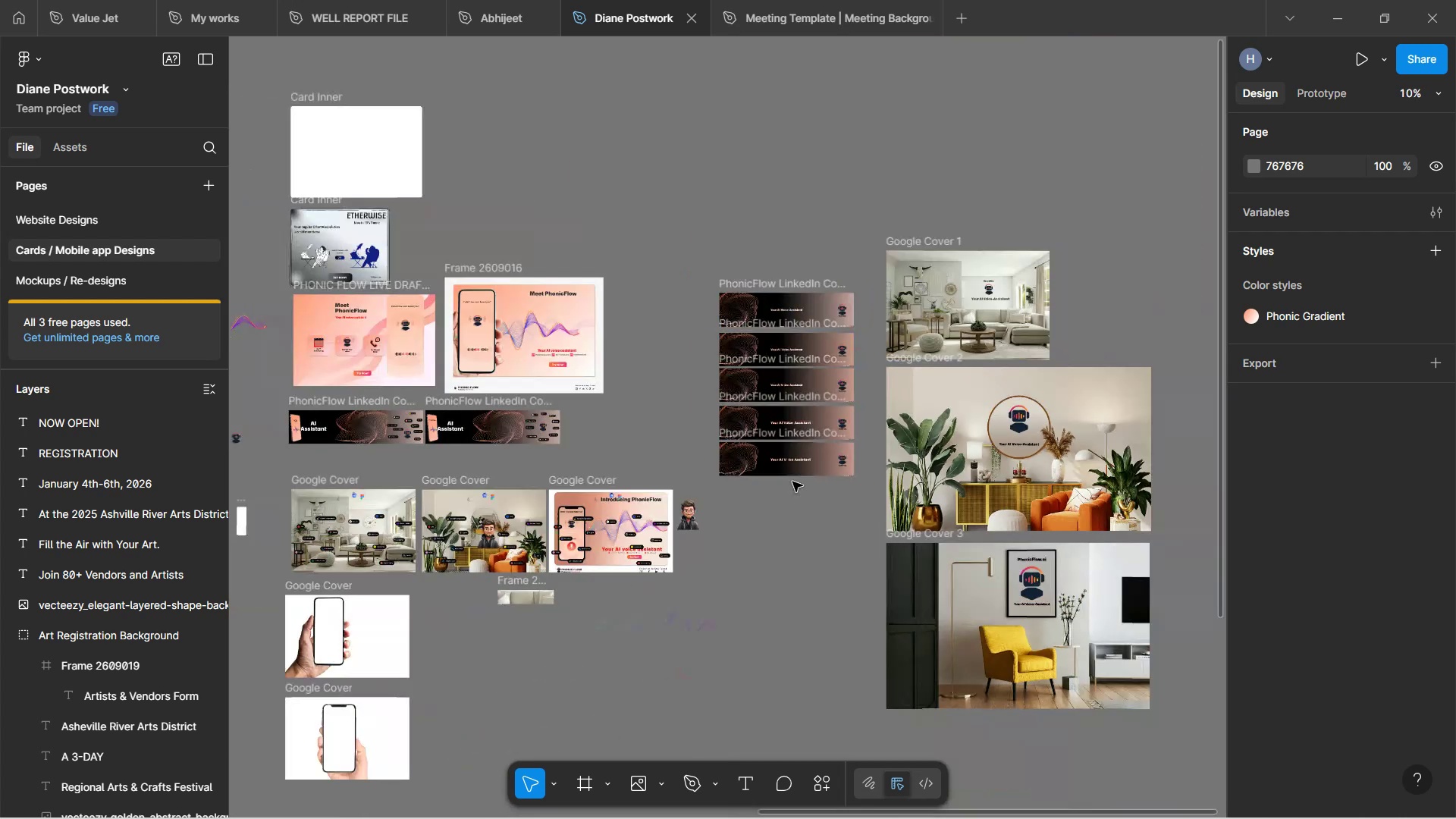 
hold_key(key=ControlLeft, duration=0.33)
 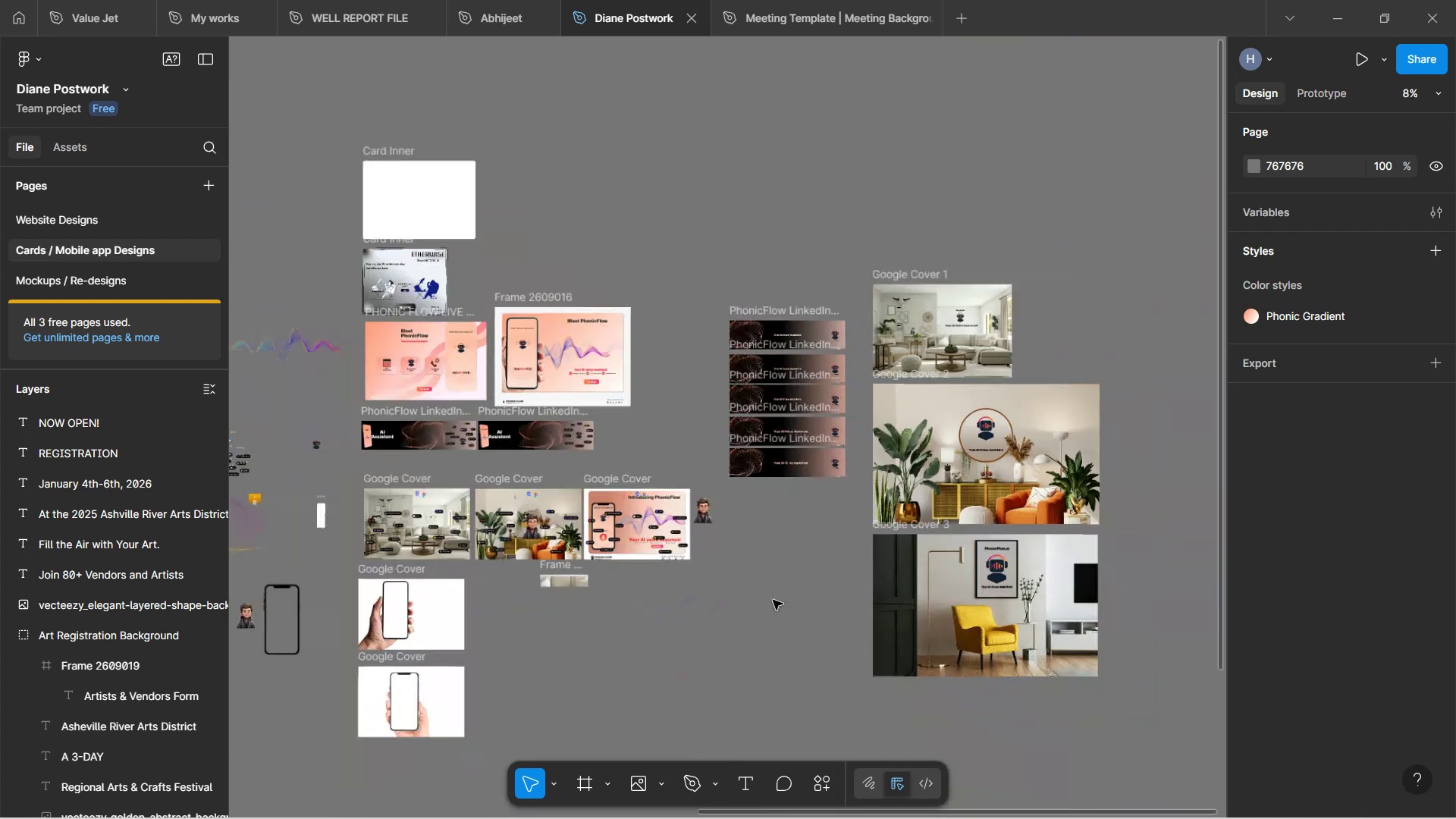 
hold_key(key=Space, duration=0.4)
 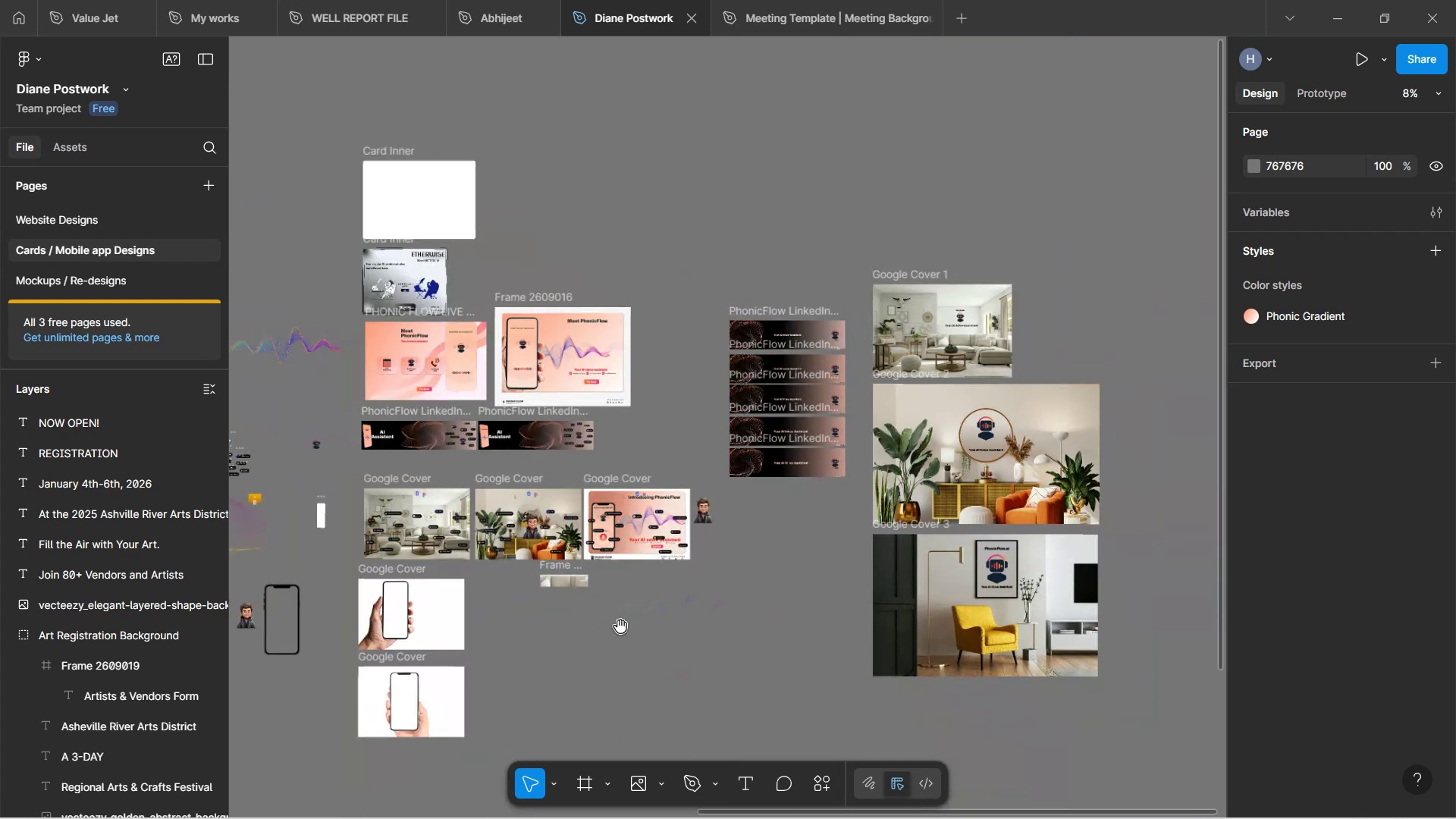 
hold_key(key=Space, duration=1.55)
 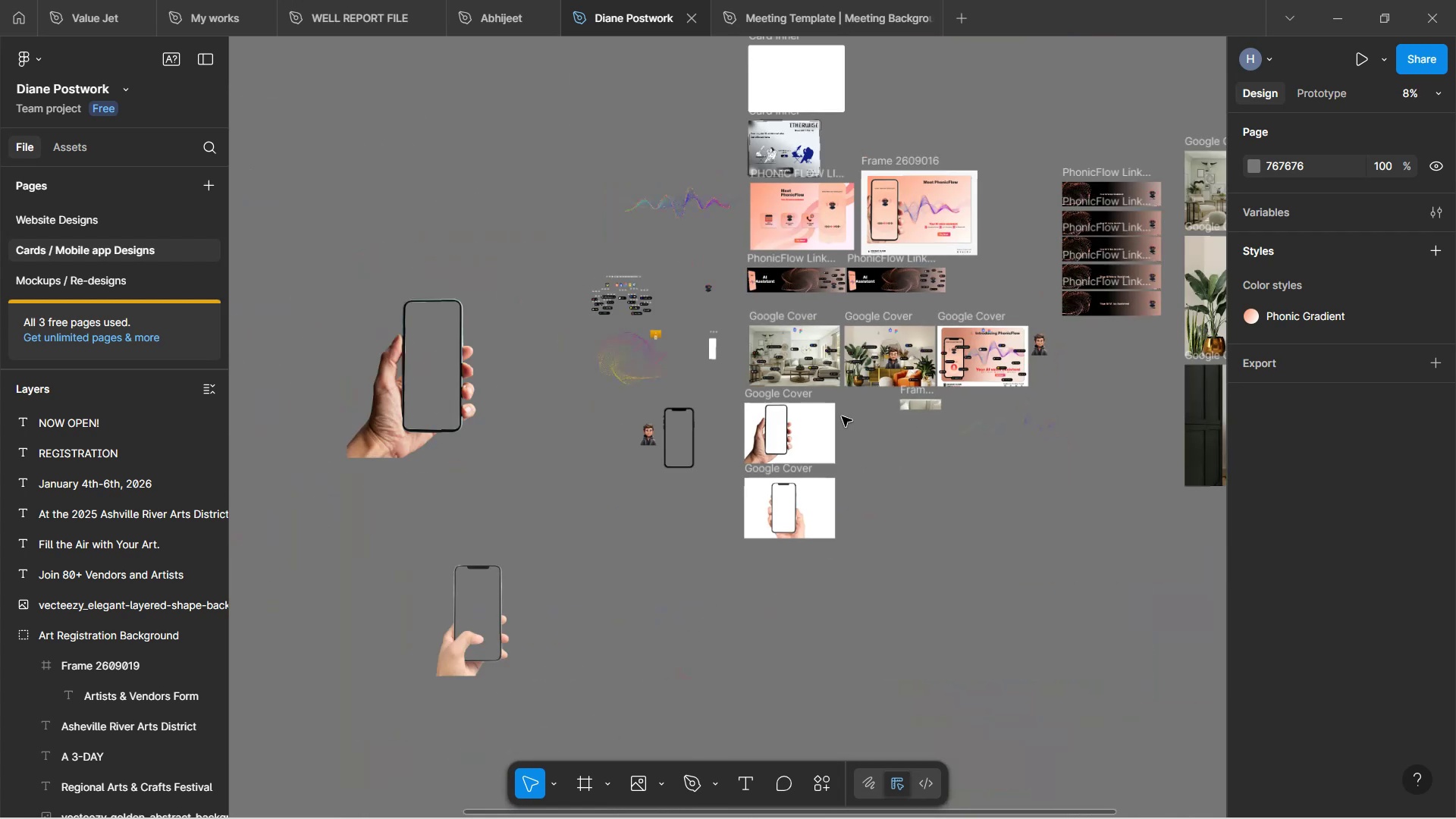 
hold_key(key=Space, duration=0.32)
 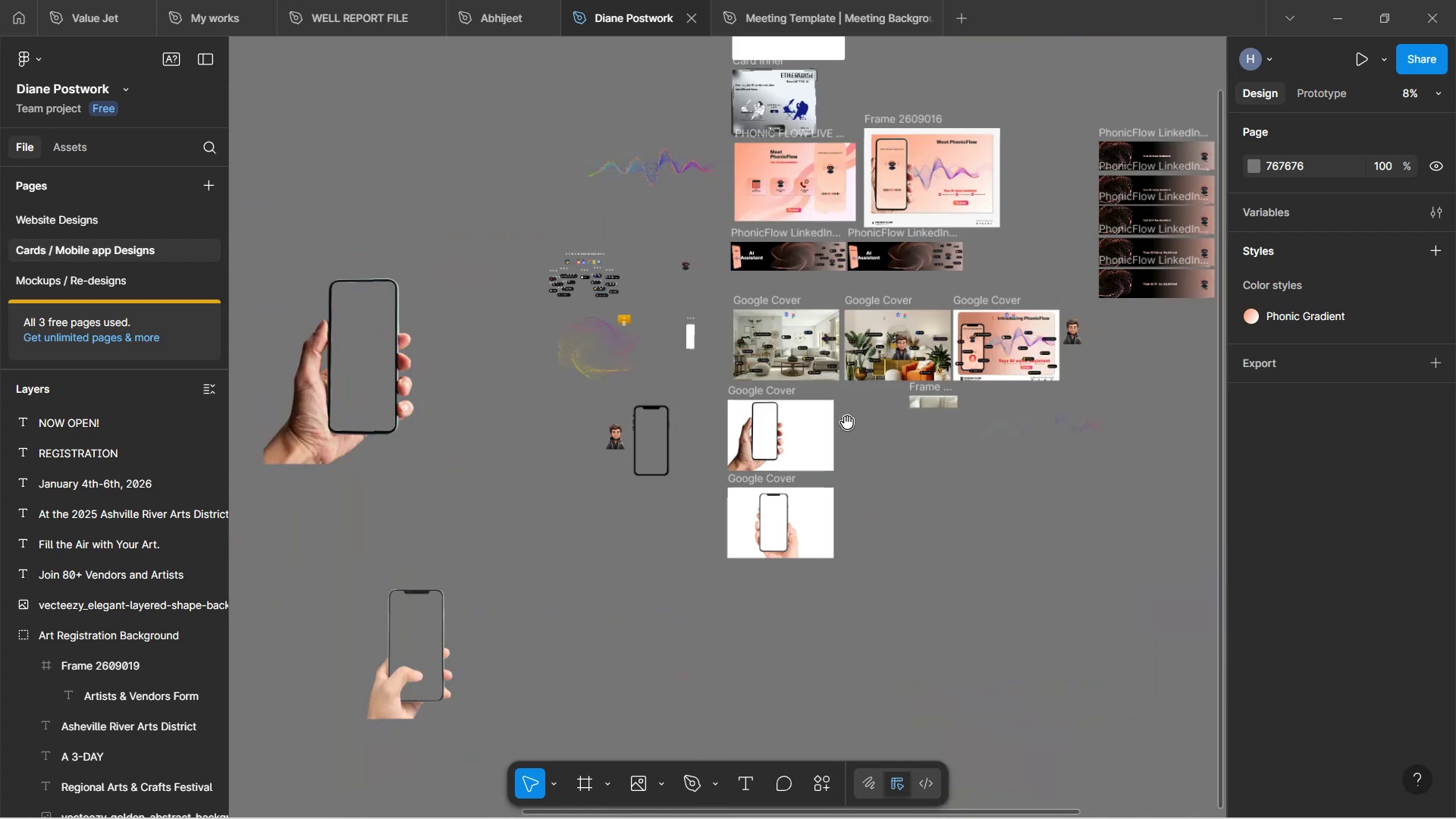 
hold_key(key=ControlLeft, duration=1.5)
scroll: coordinate [836, 413], scroll_direction: down, amount: 9.0
 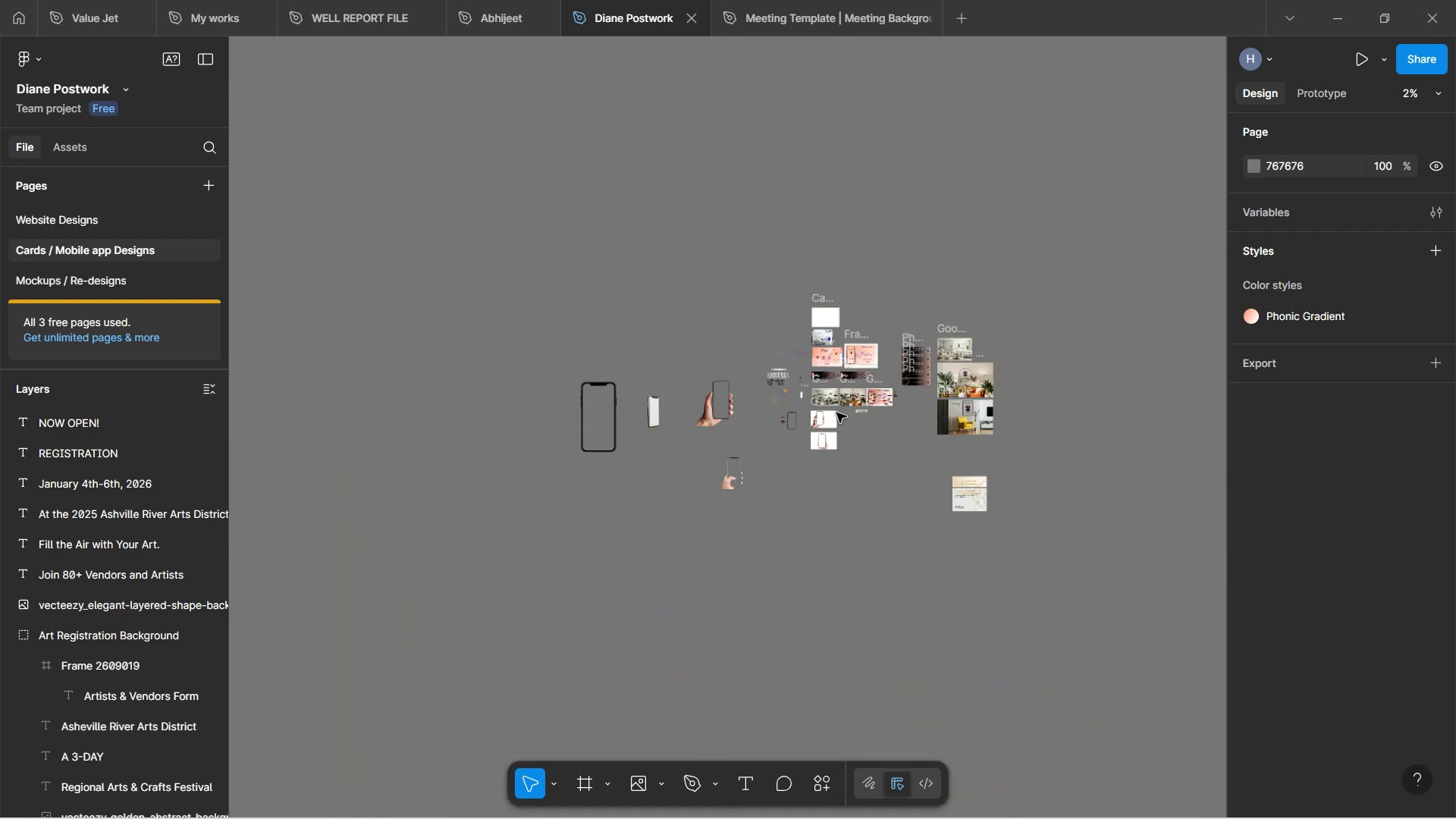 
hold_key(key=ControlLeft, duration=1.61)
scroll: coordinate [867, 387], scroll_direction: up, amount: 15.0
 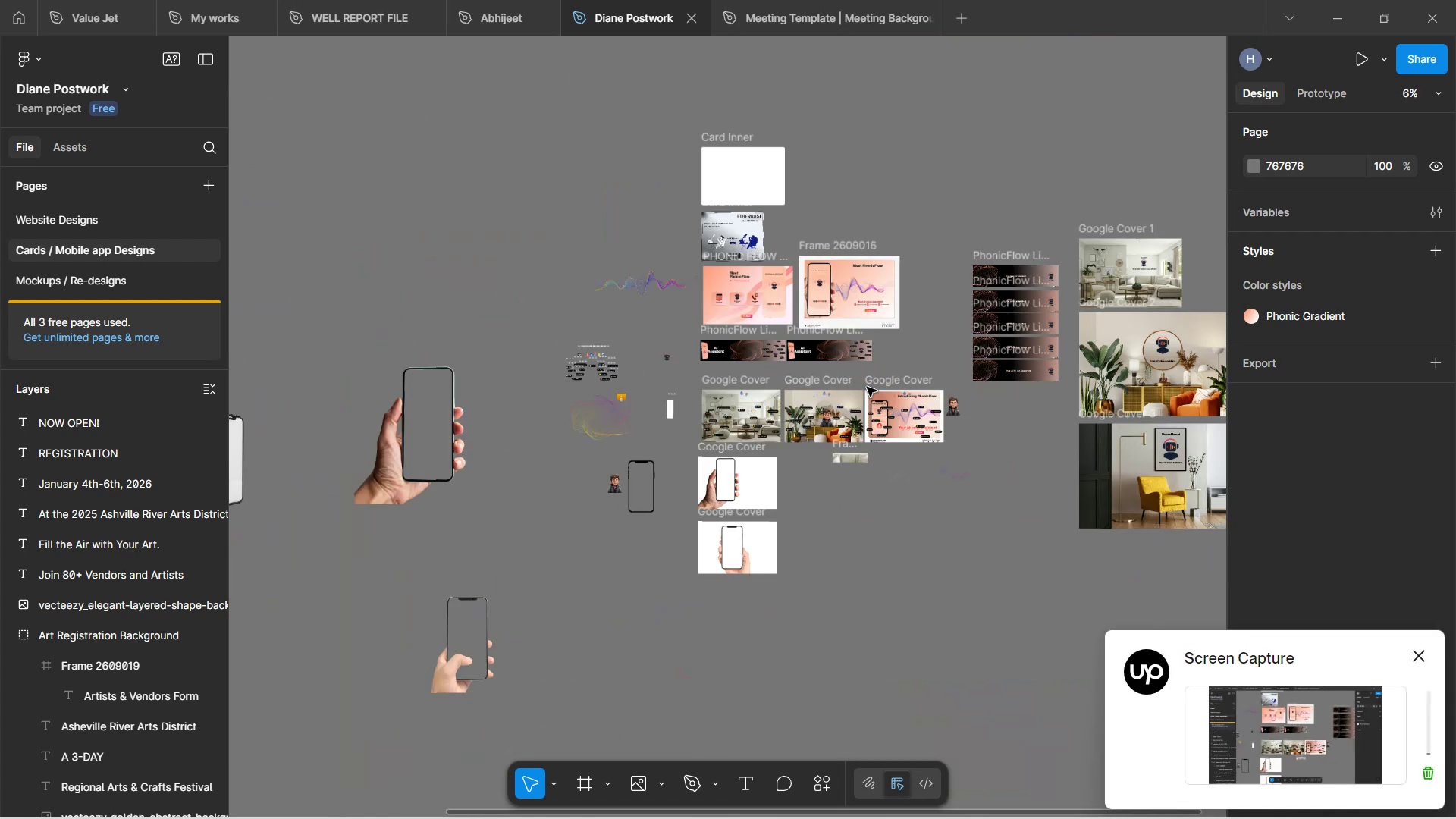 
hold_key(key=ControlLeft, duration=1.11)
 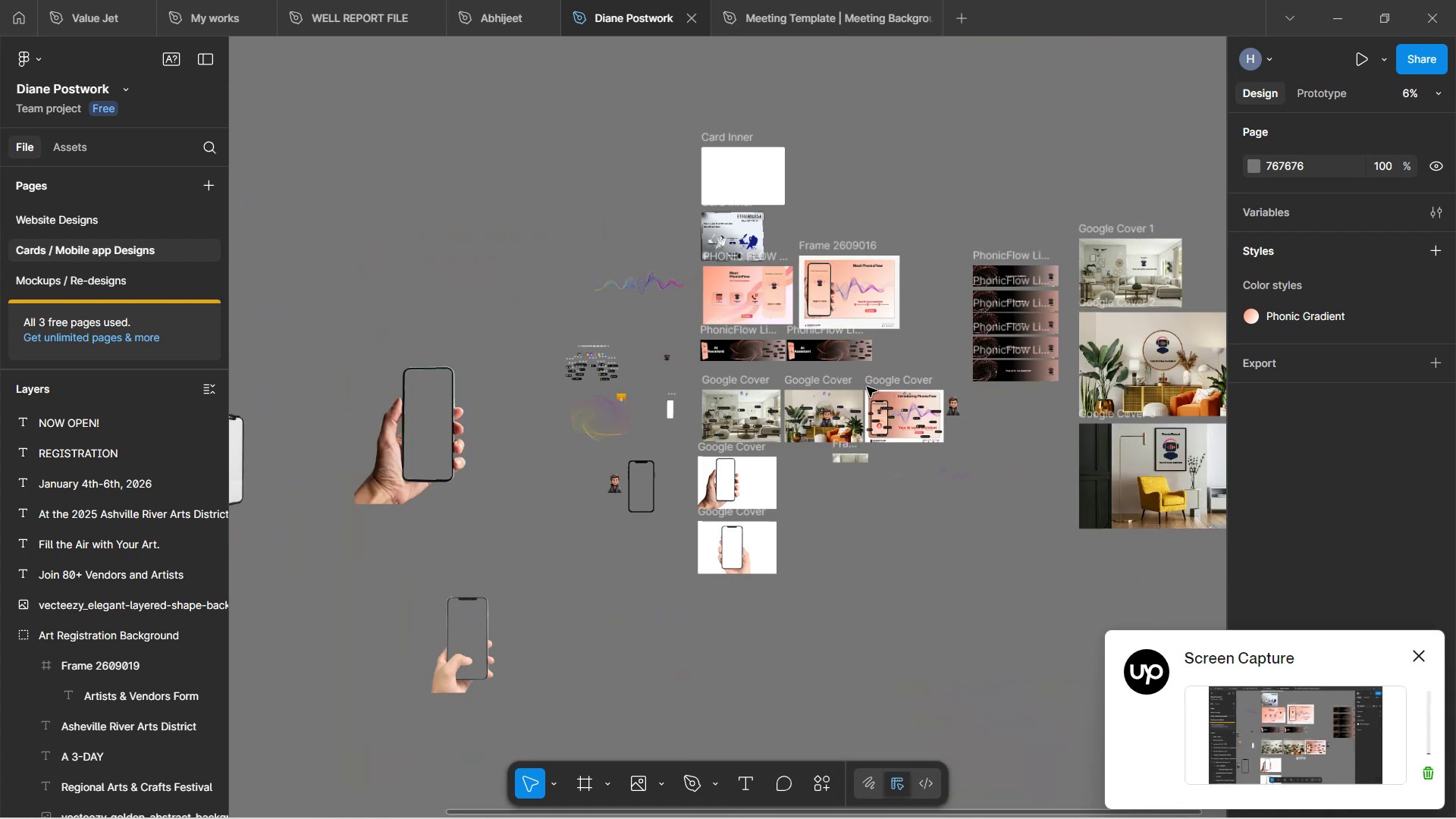 
mouse_move([877, 402])
 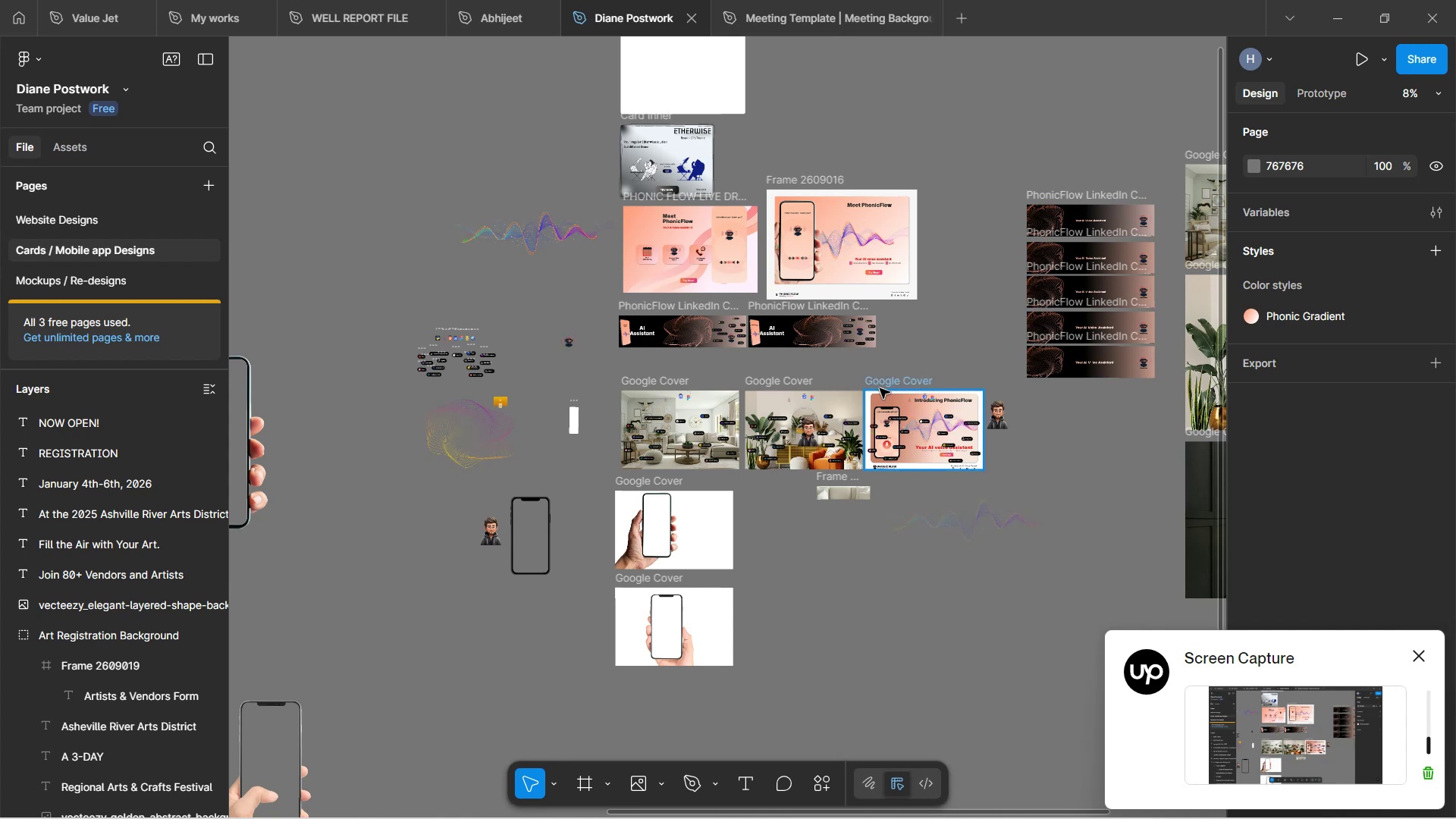 
hold_key(key=ControlLeft, duration=1.52)
scroll: coordinate [888, 405], scroll_direction: up, amount: 11.0
 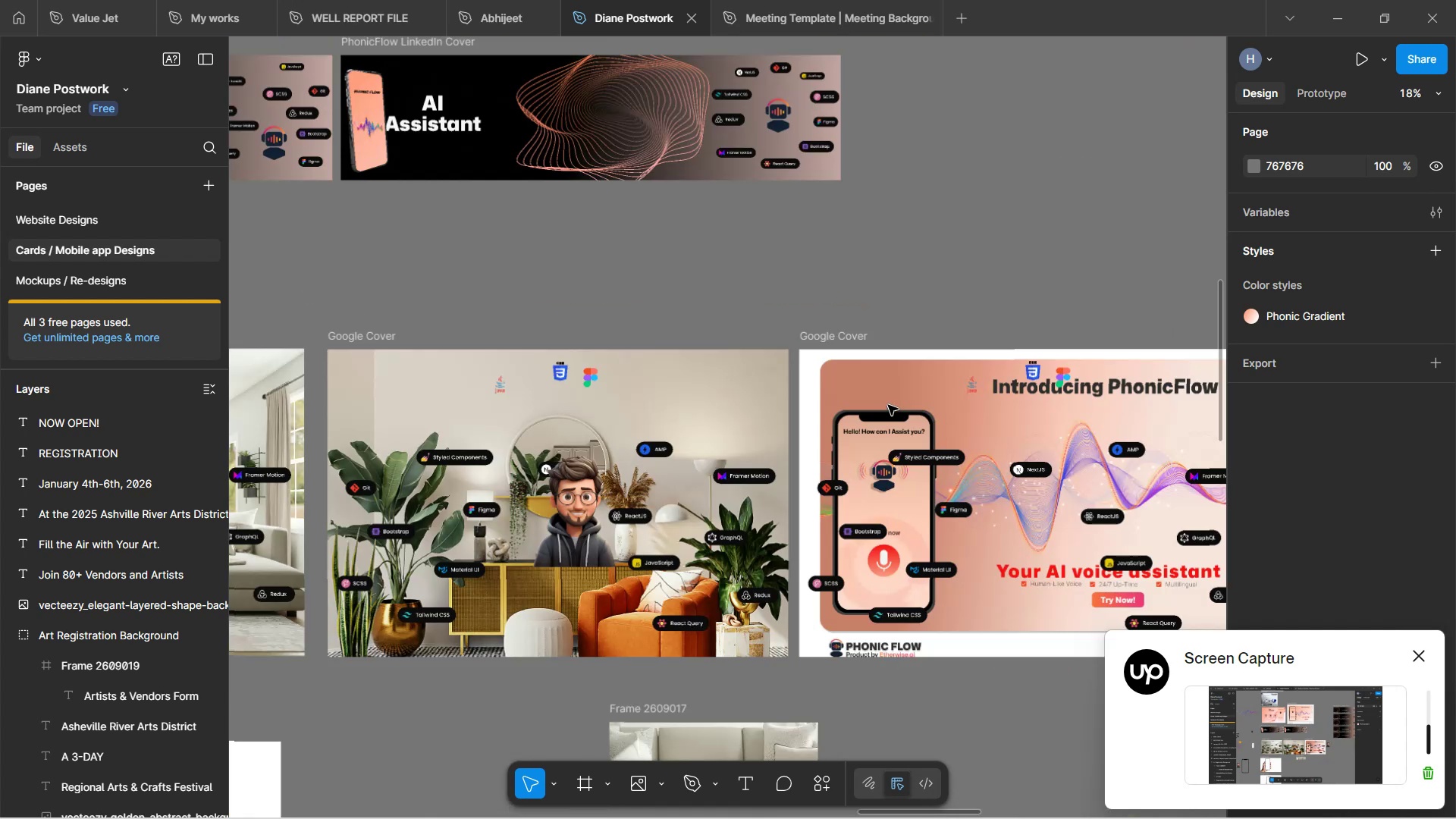 
hold_key(key=ControlLeft, duration=0.77)
 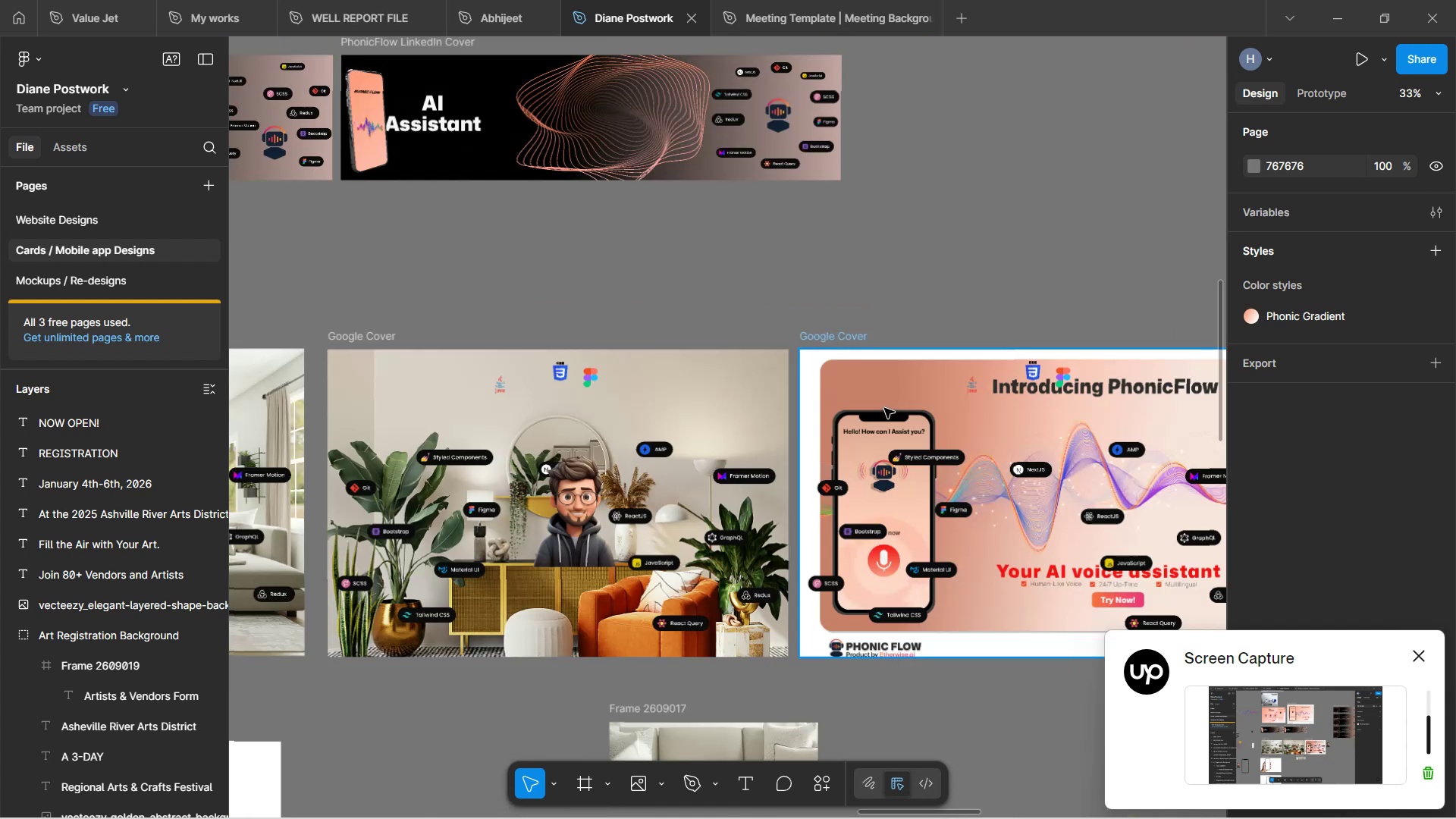 
hold_key(key=Space, duration=1.7)
 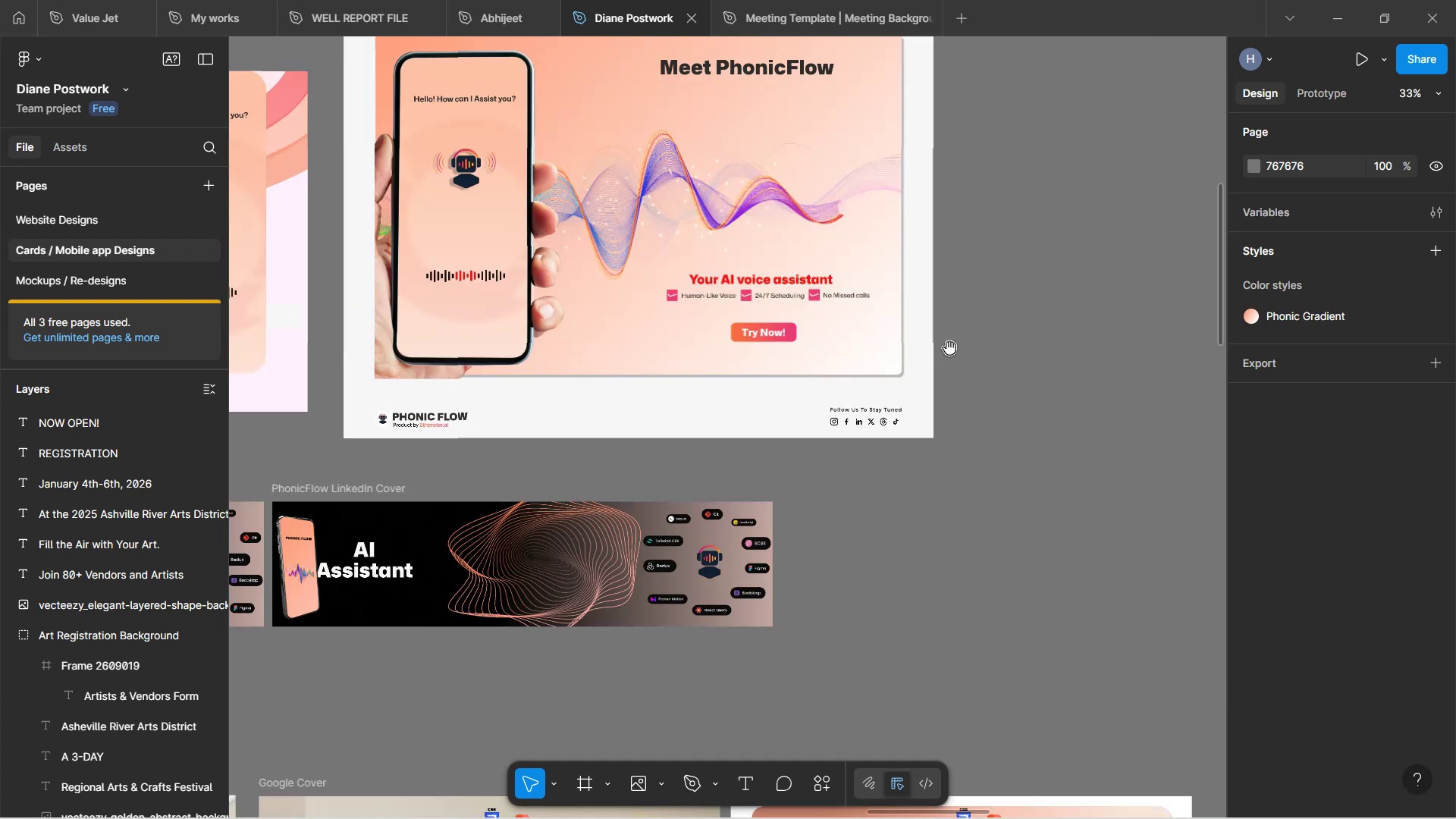 
hold_key(key=Space, duration=1.6)
 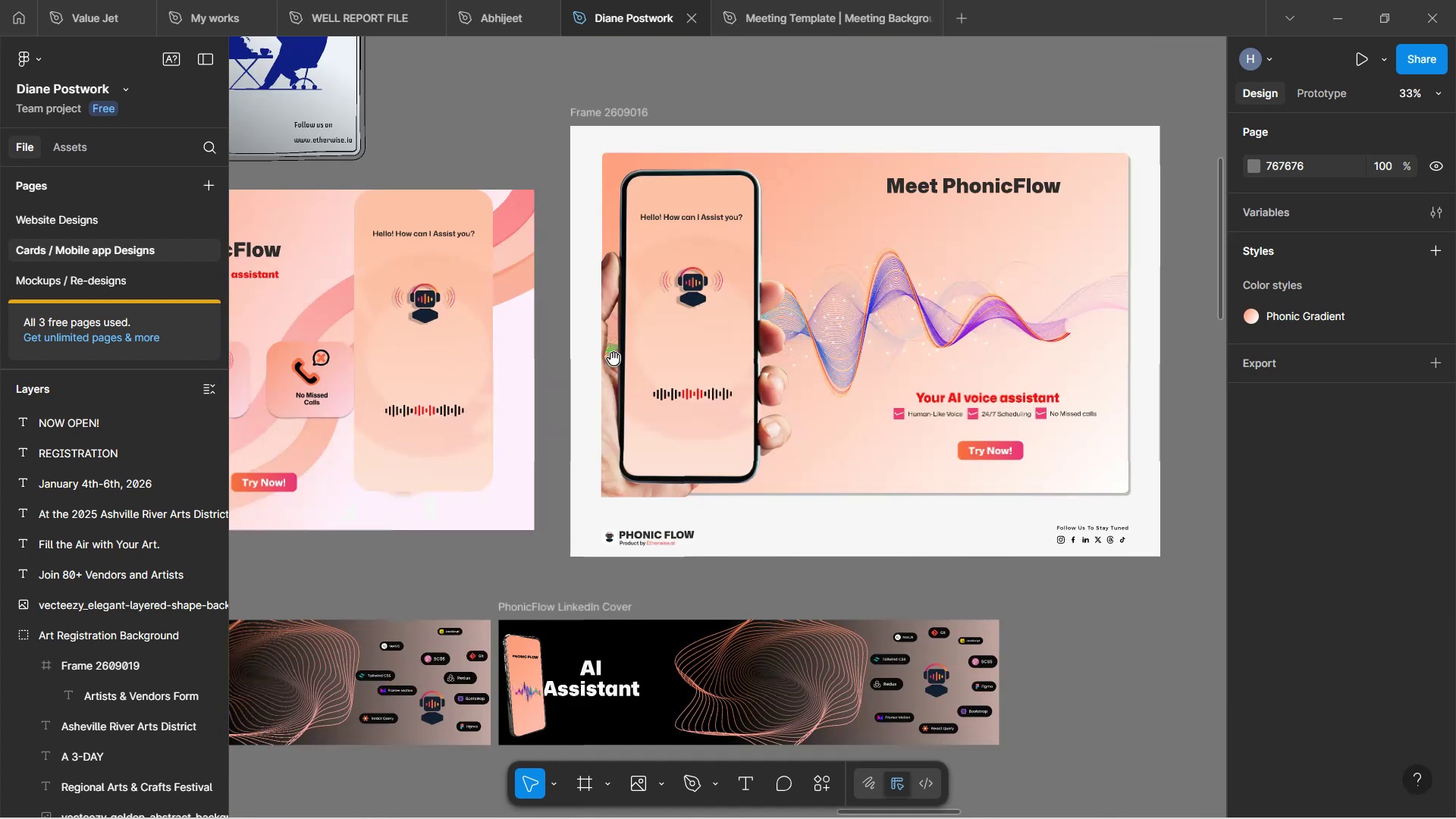 
hold_key(key=Space, duration=1.5)
 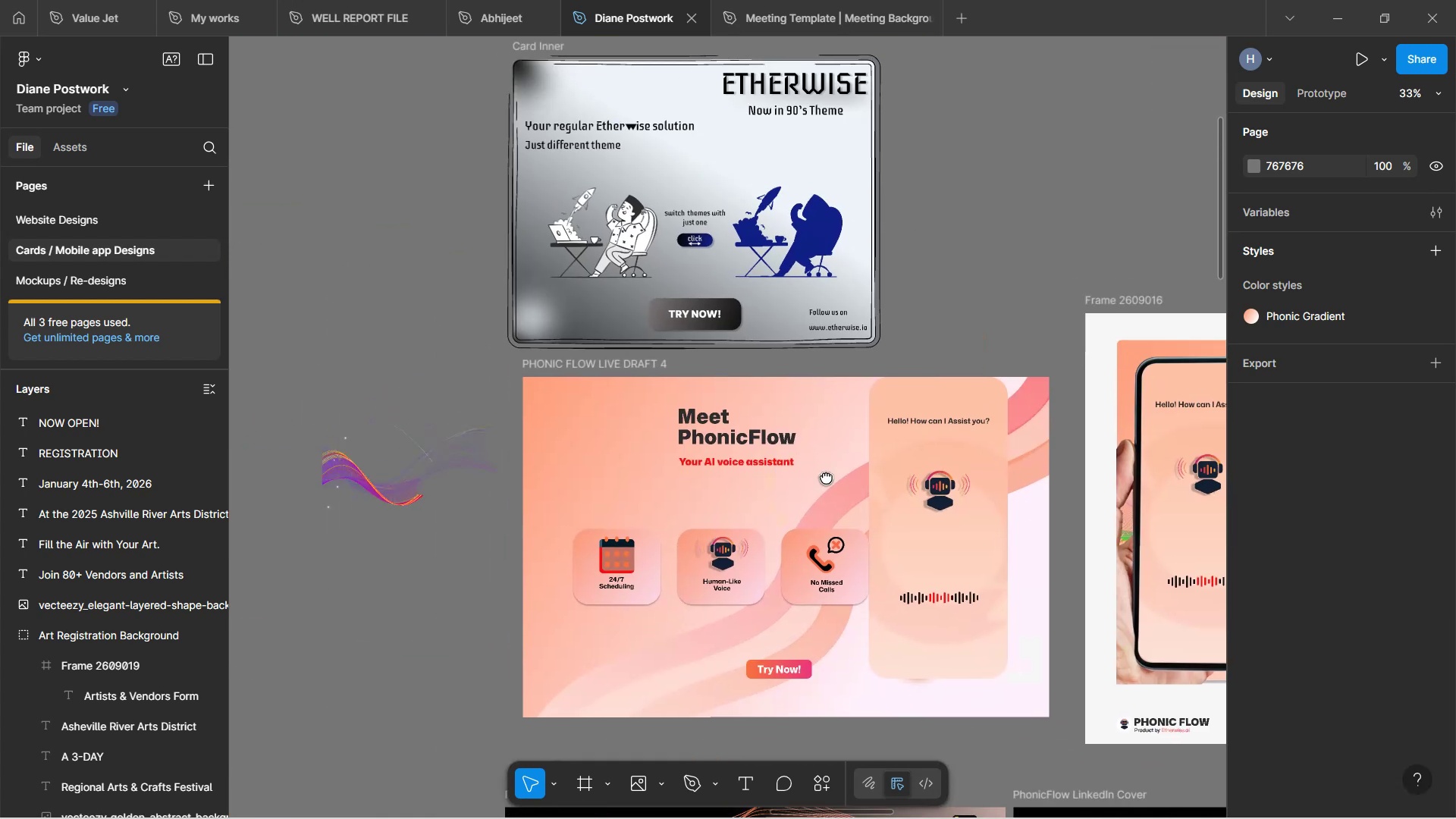 
hold_key(key=Space, duration=1.51)
 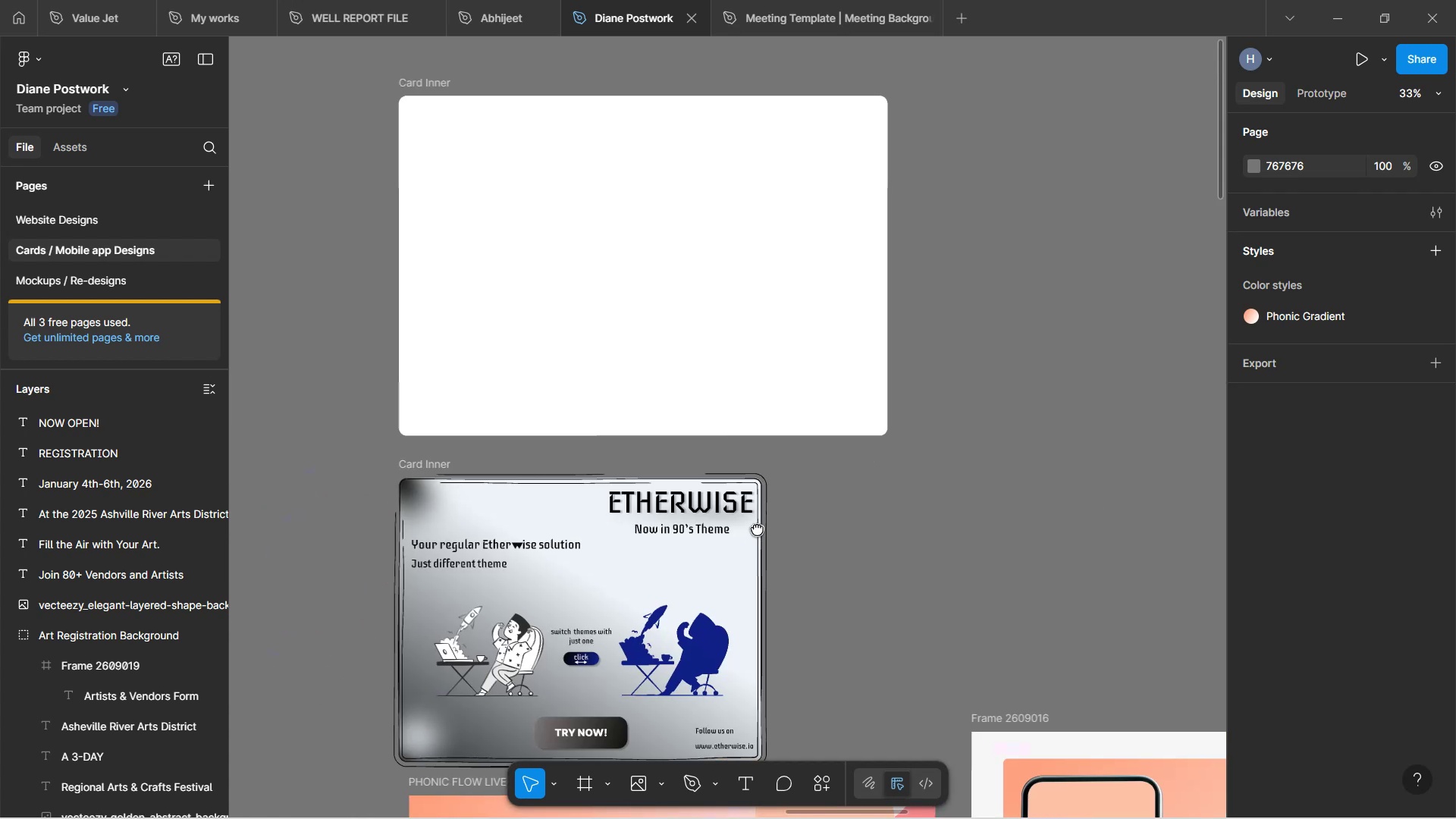 
hold_key(key=Space, duration=1.51)
 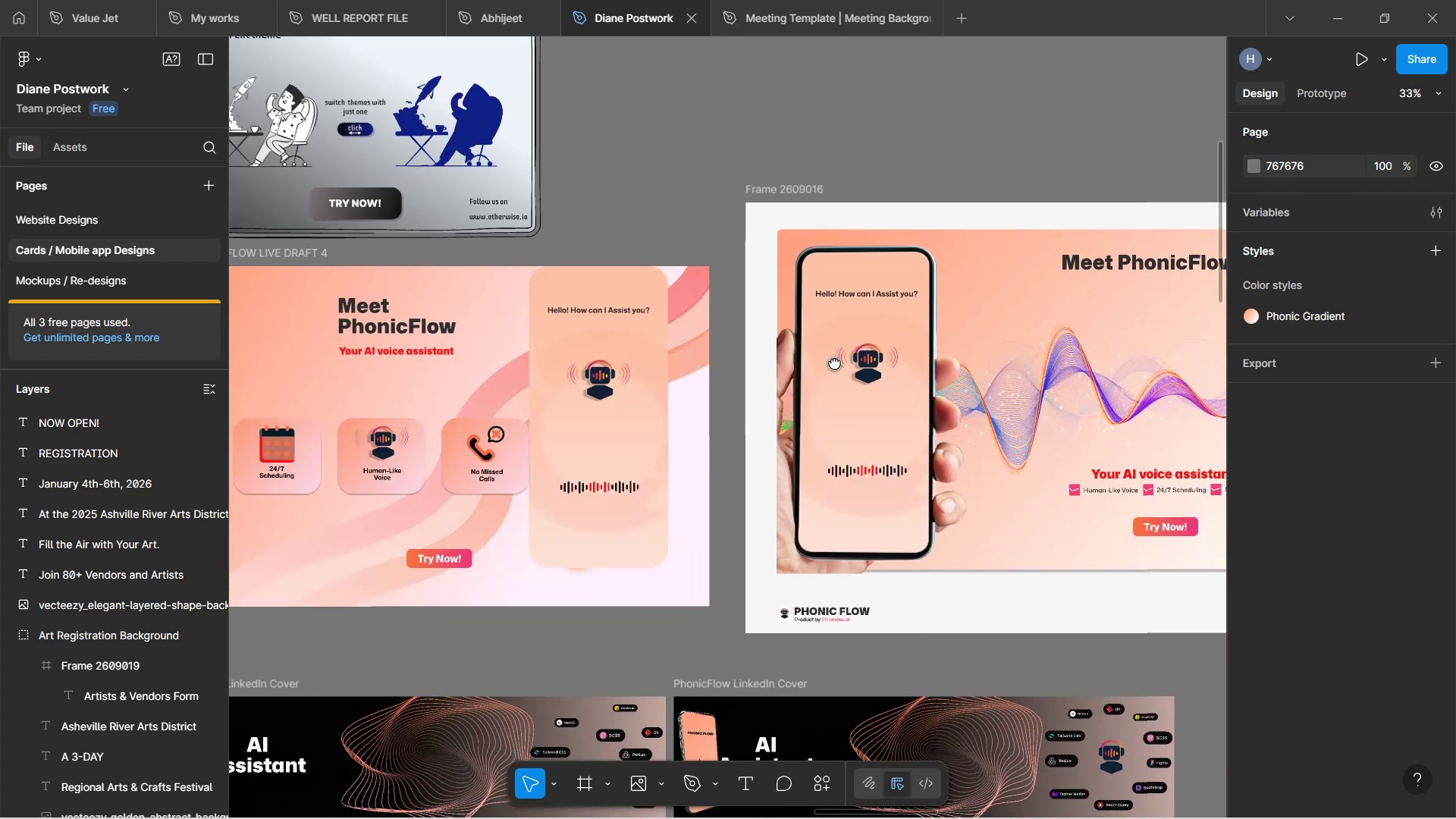 
hold_key(key=Space, duration=1.53)
 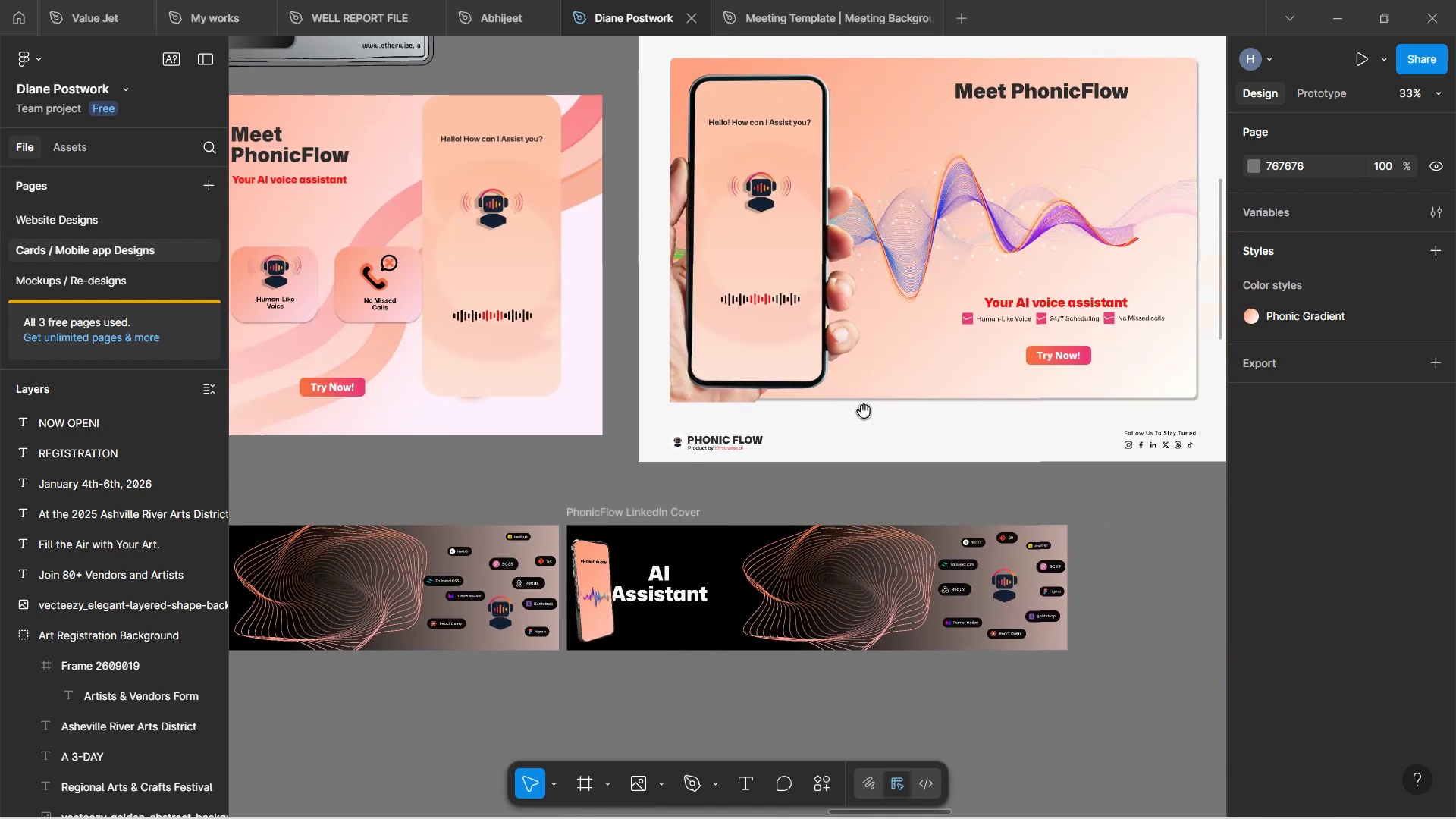 
hold_key(key=Space, duration=1.52)
 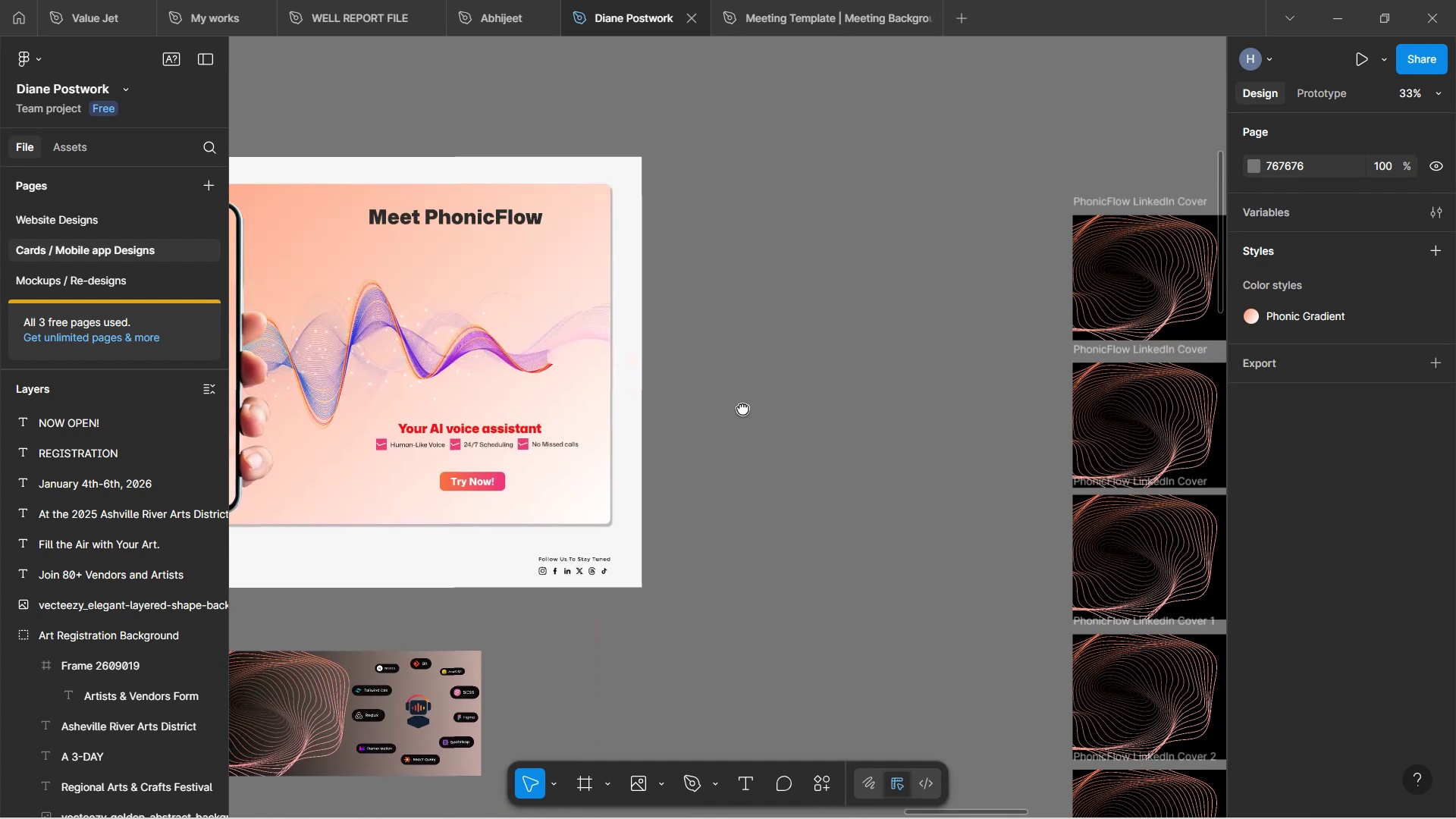 
hold_key(key=Space, duration=1.38)
 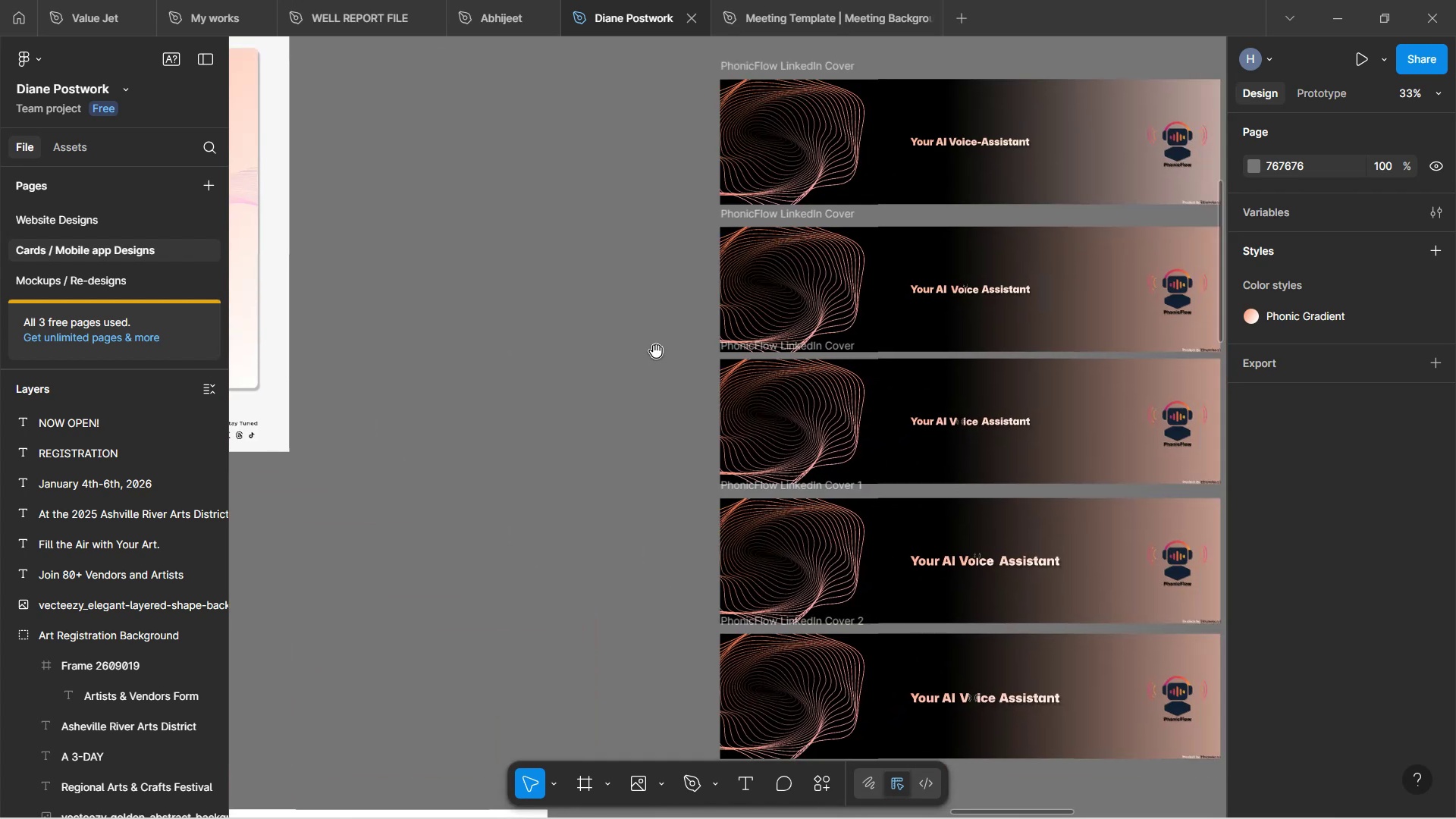 
hold_key(key=ControlLeft, duration=1.18)
scroll: coordinate [702, 459], scroll_direction: down, amount: 13.0
 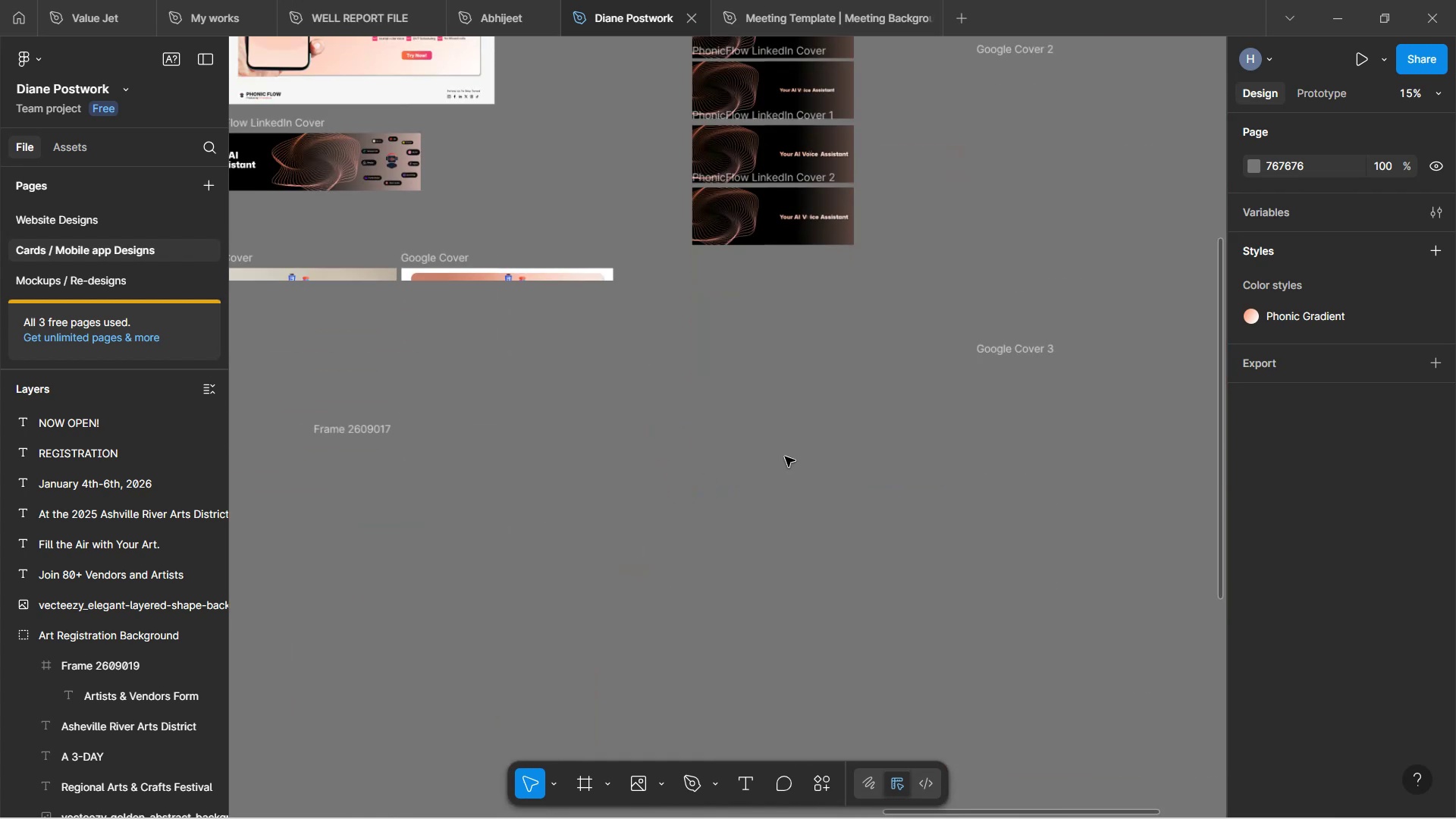 
hold_key(key=ControlLeft, duration=0.84)
scroll: coordinate [793, 474], scroll_direction: down, amount: 10.0
 